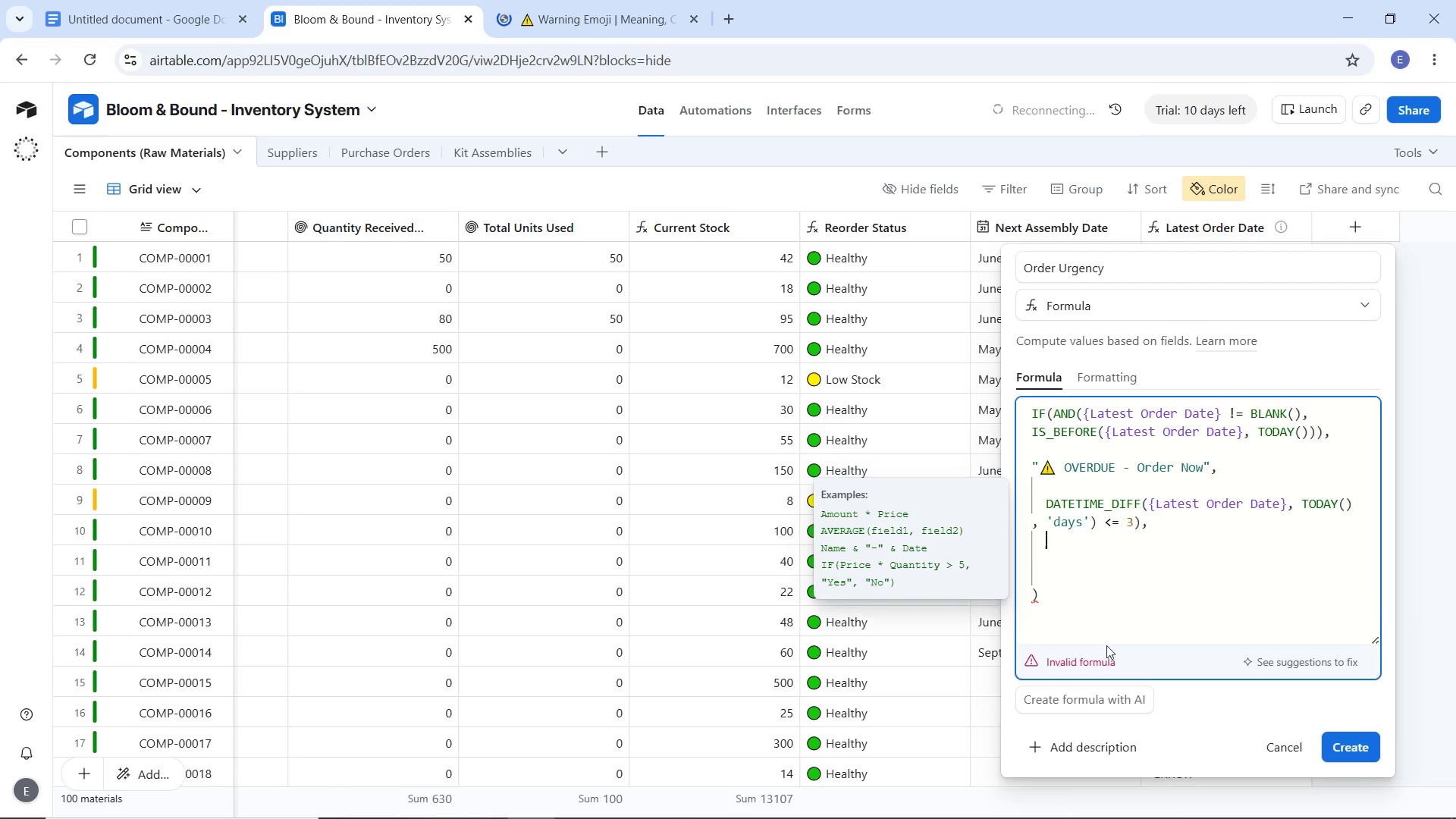 
key(Enter)
 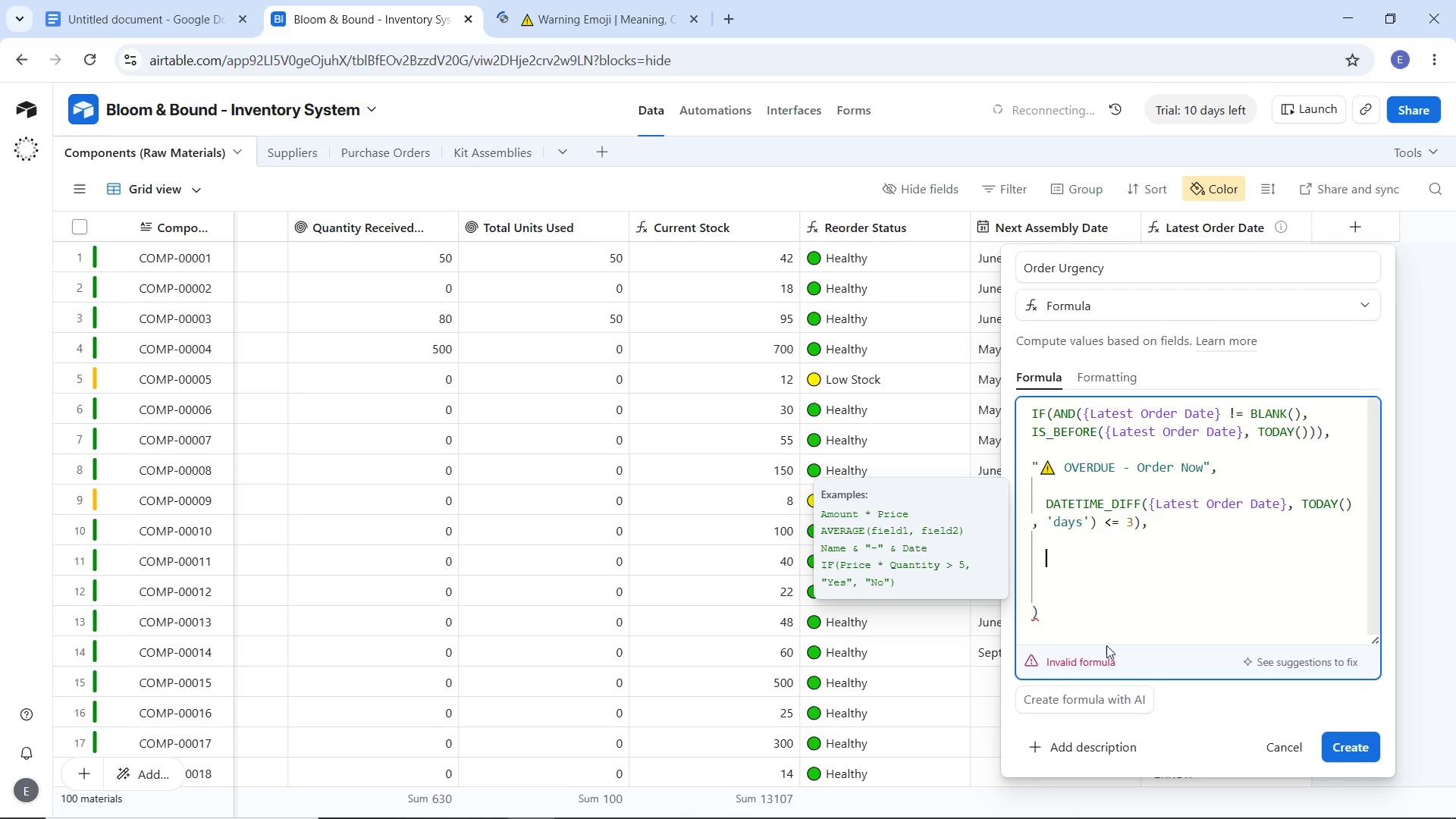 
key(Enter)
 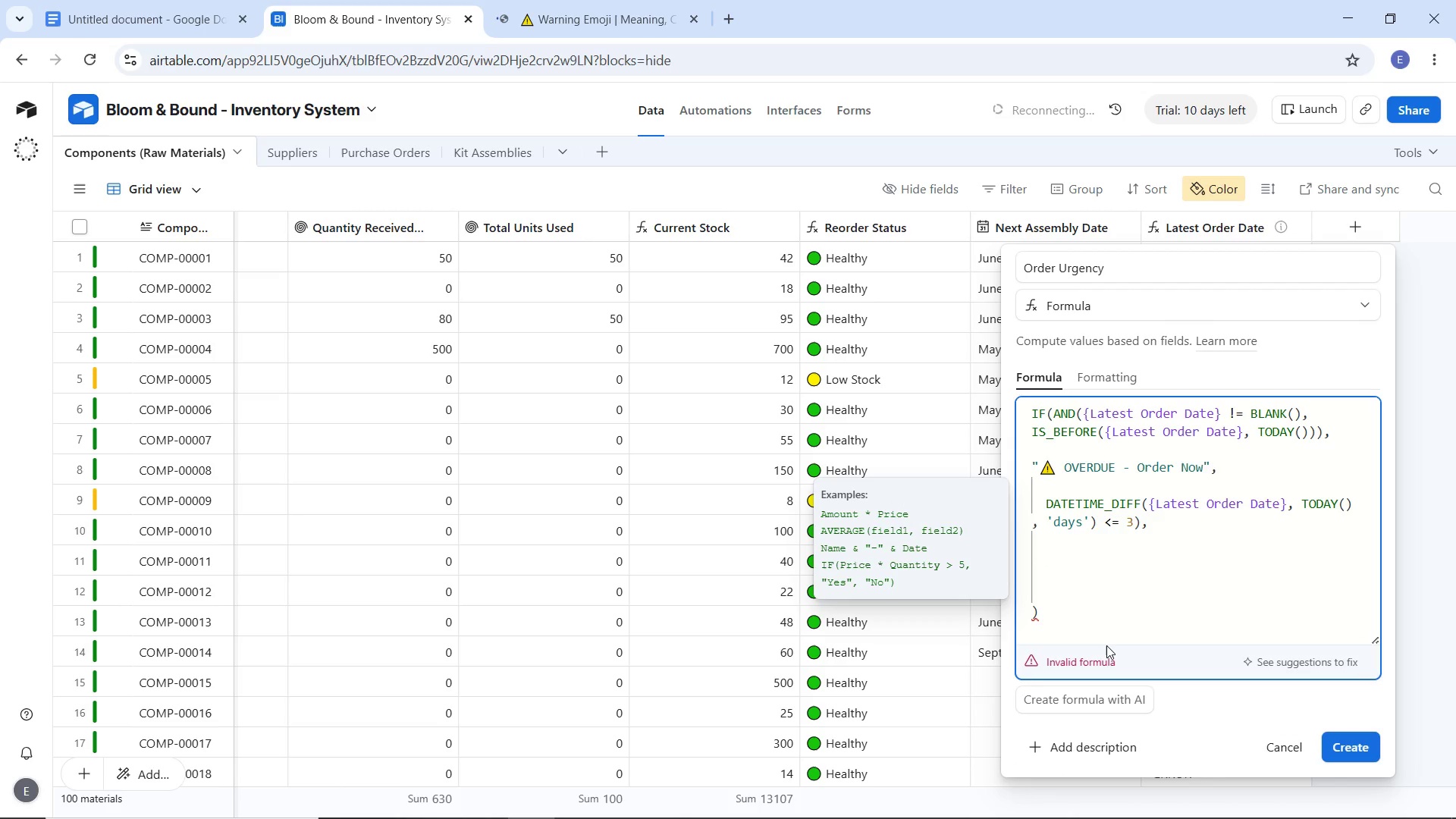 
key(Shift+ShiftLeft)
 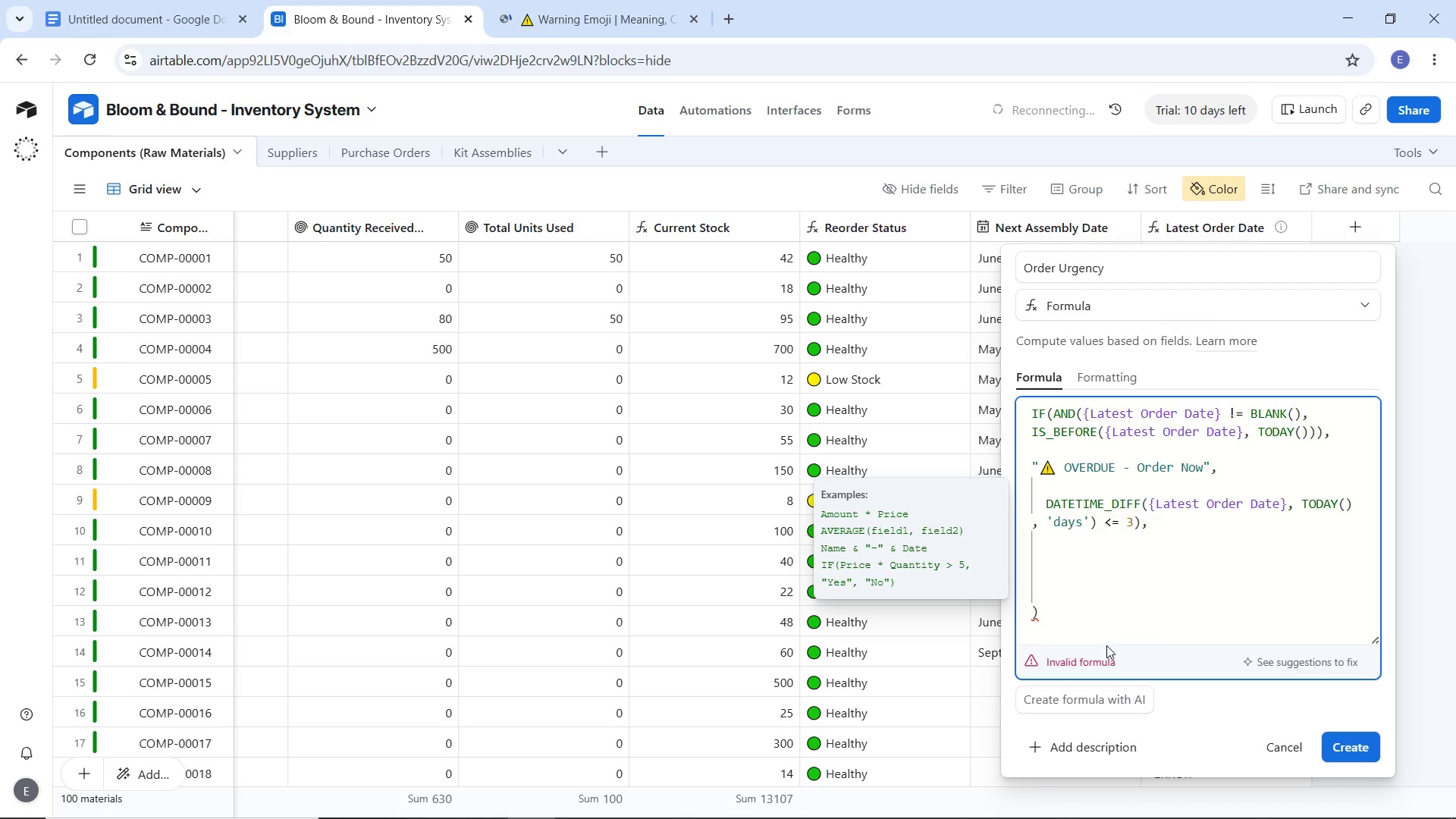 
key(Quote)
 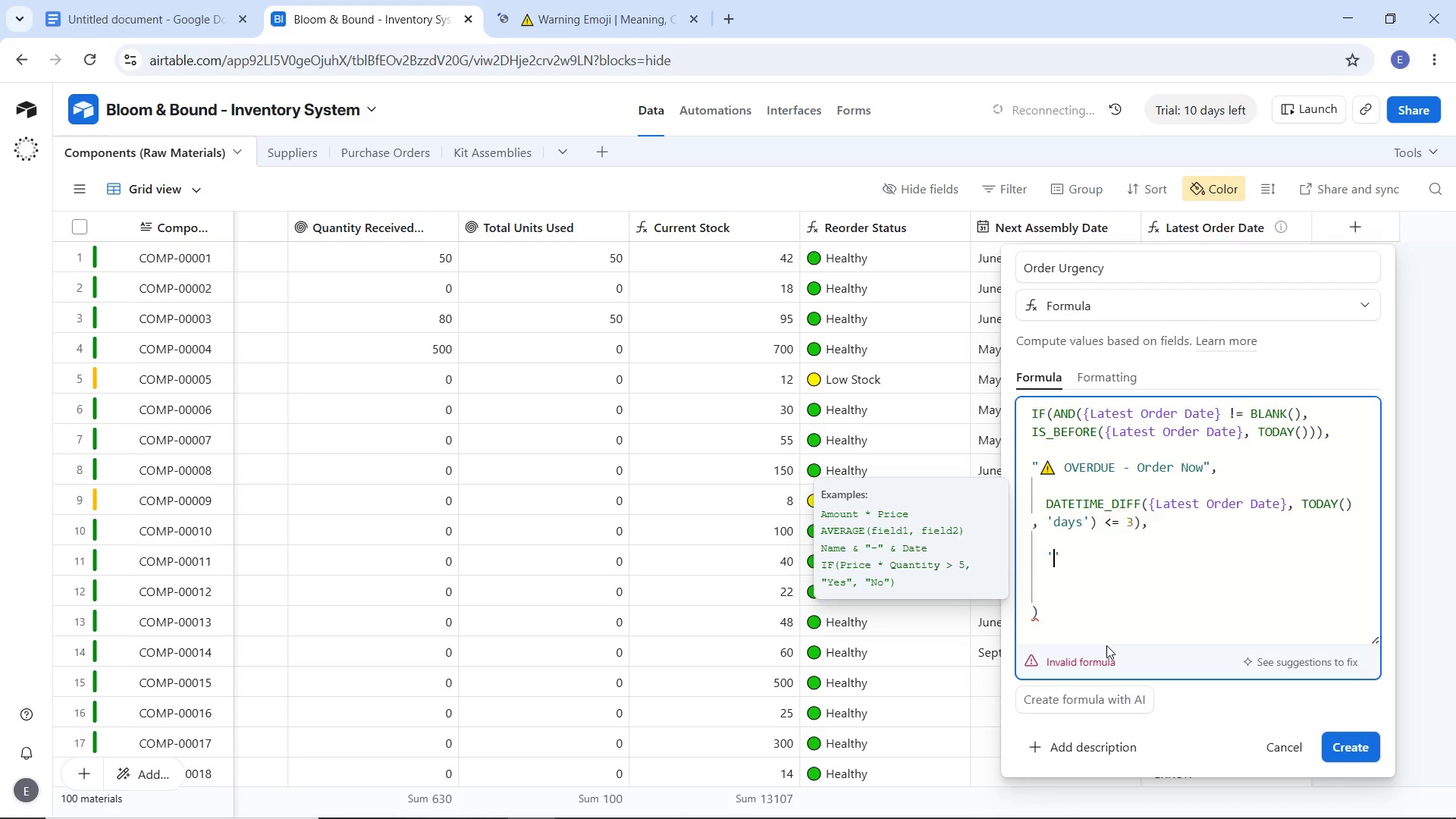 
key(Control+Z)
 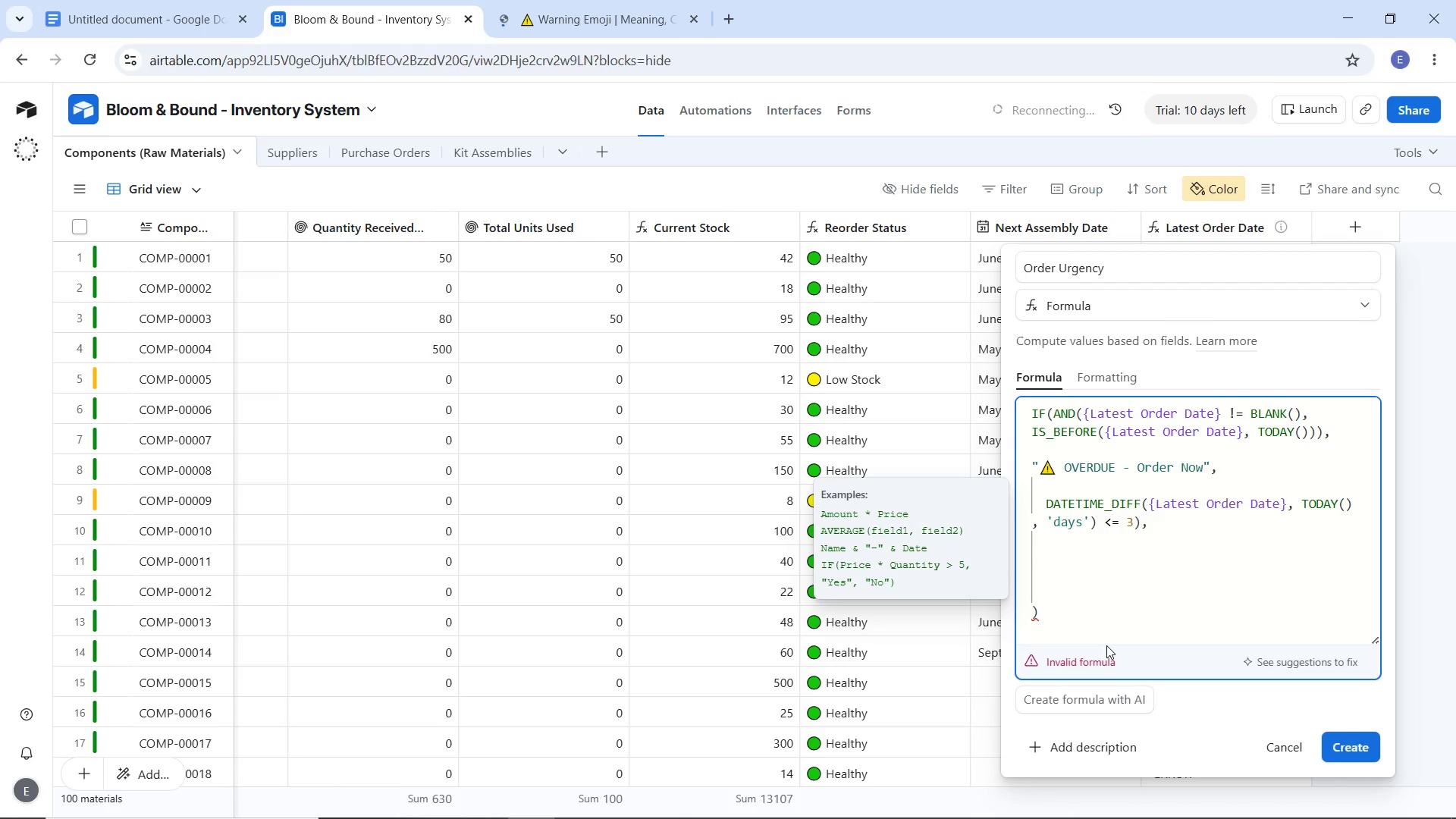 
key(Shift+Quote)
 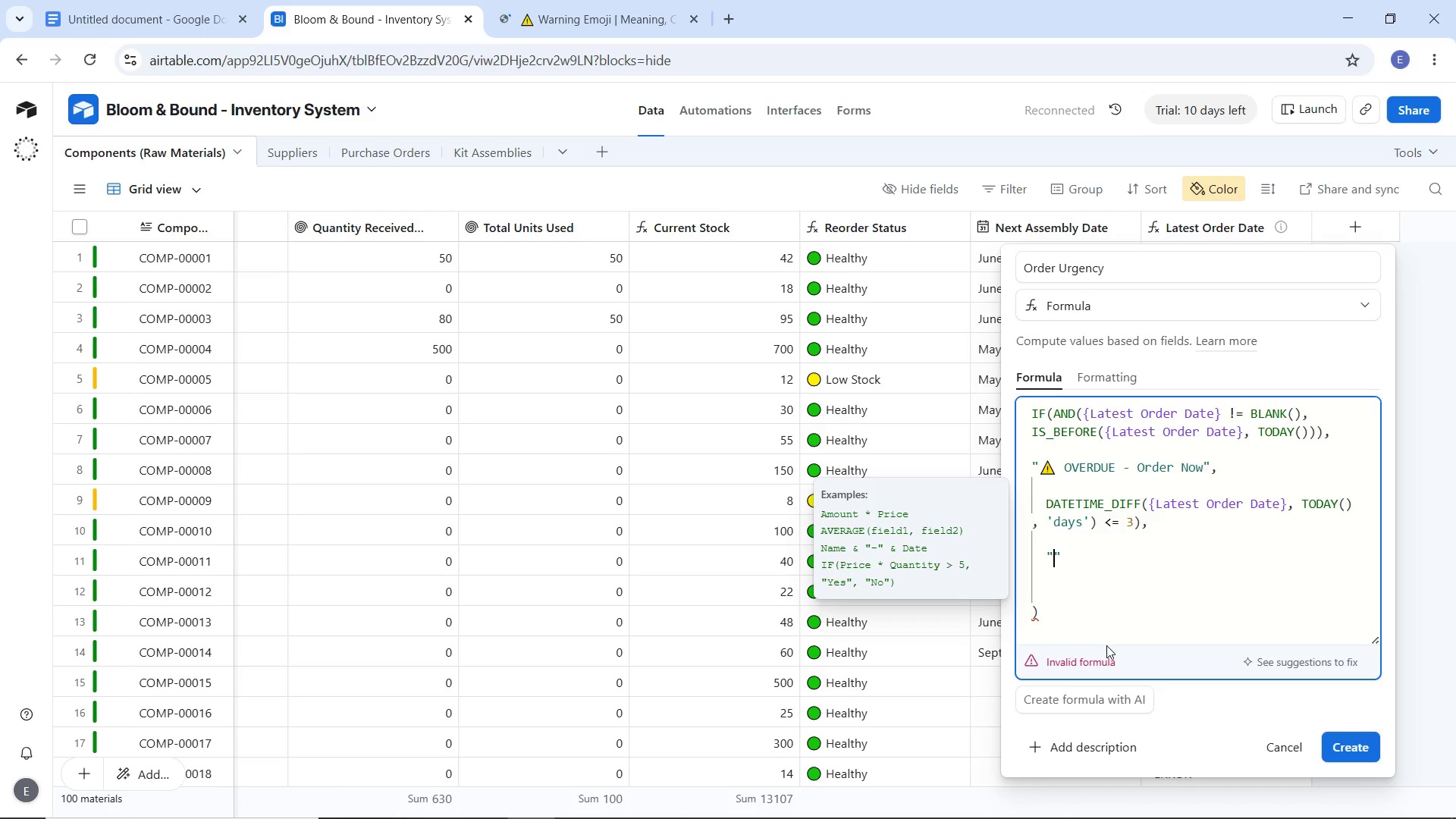 
hold_key(key=ShiftLeft, duration=1.53)
 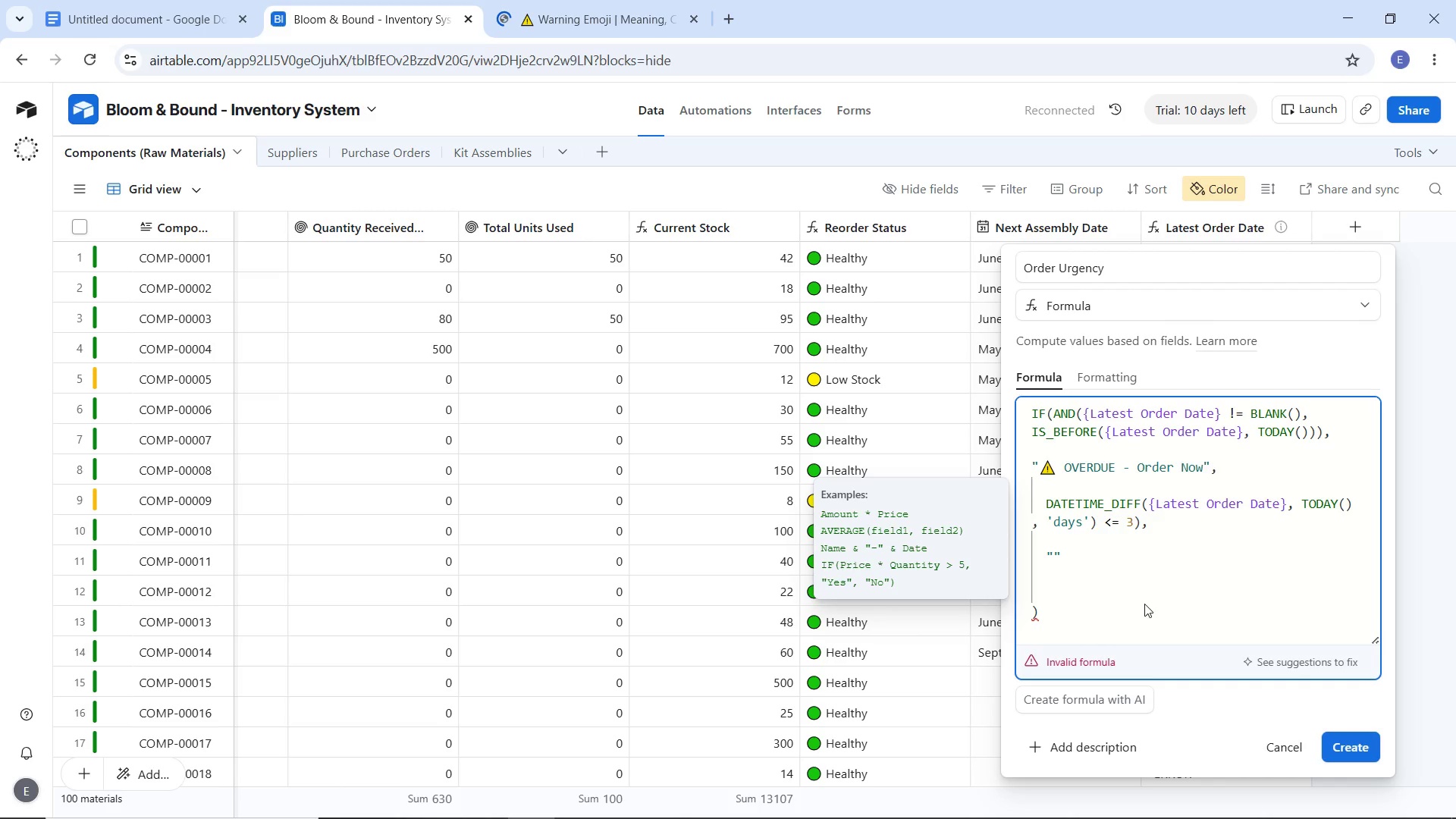 
key(Shift+ShiftLeft)
 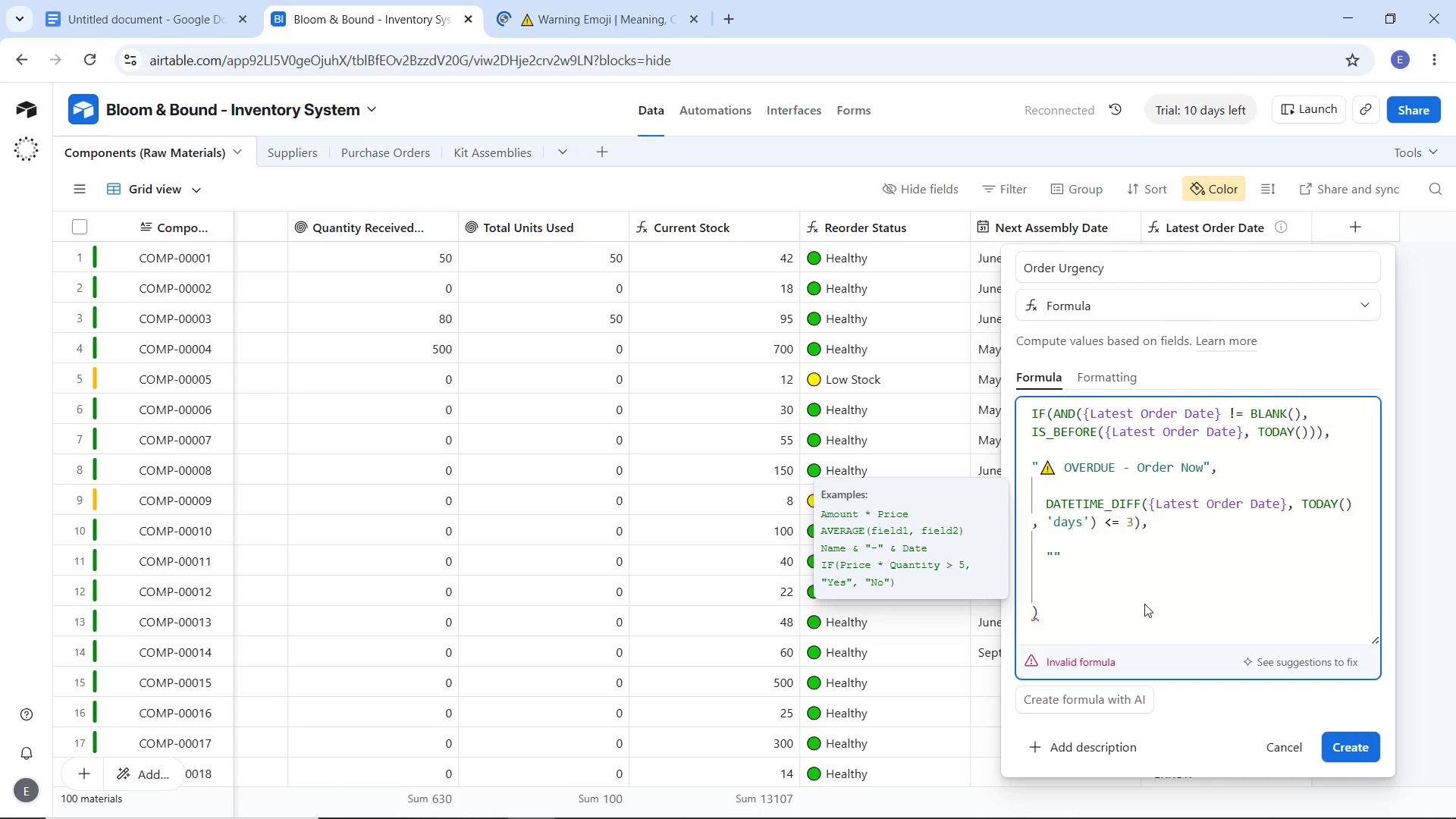 
key(Shift+ShiftLeft)
 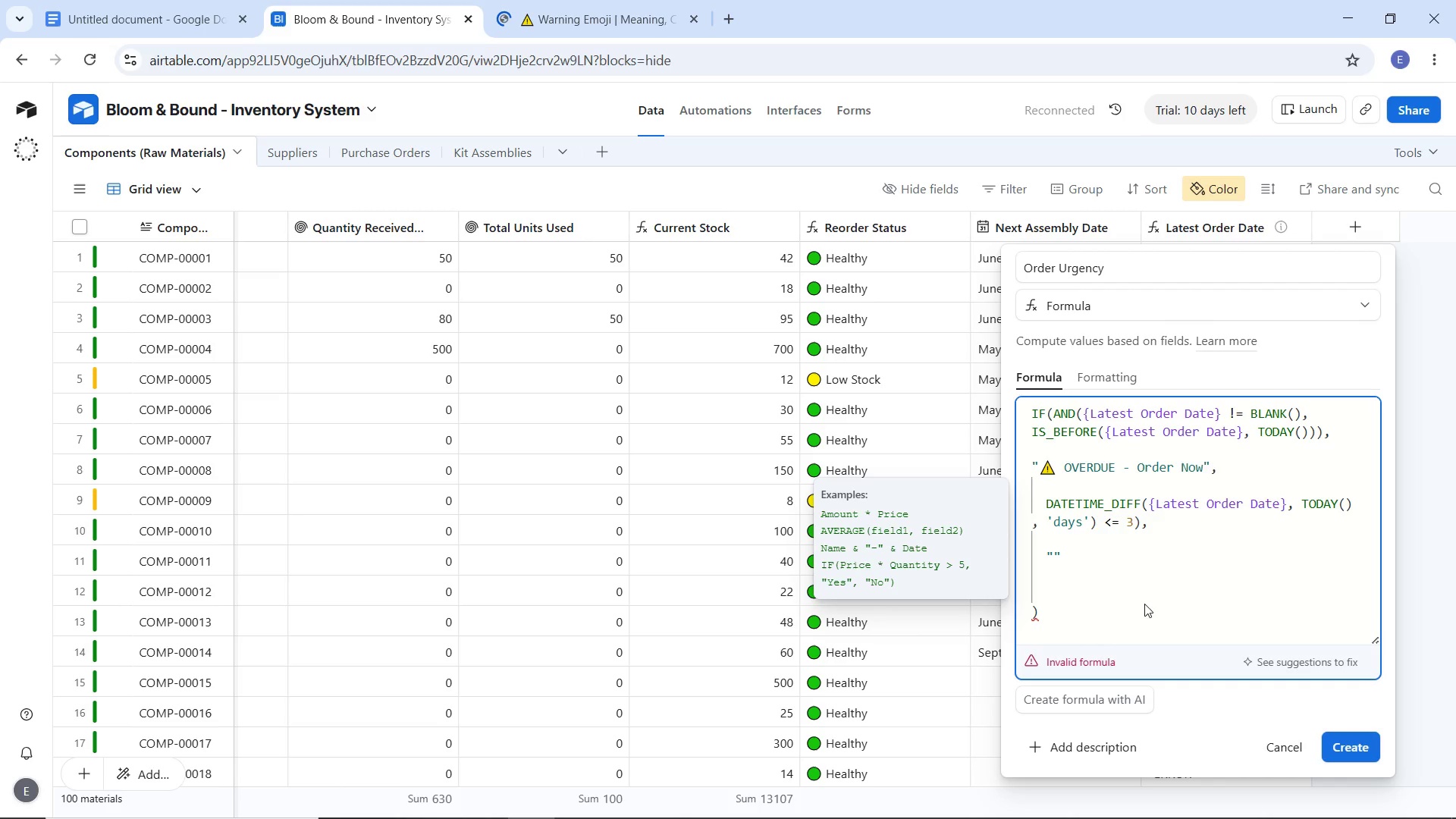 
key(Shift+ShiftLeft)
 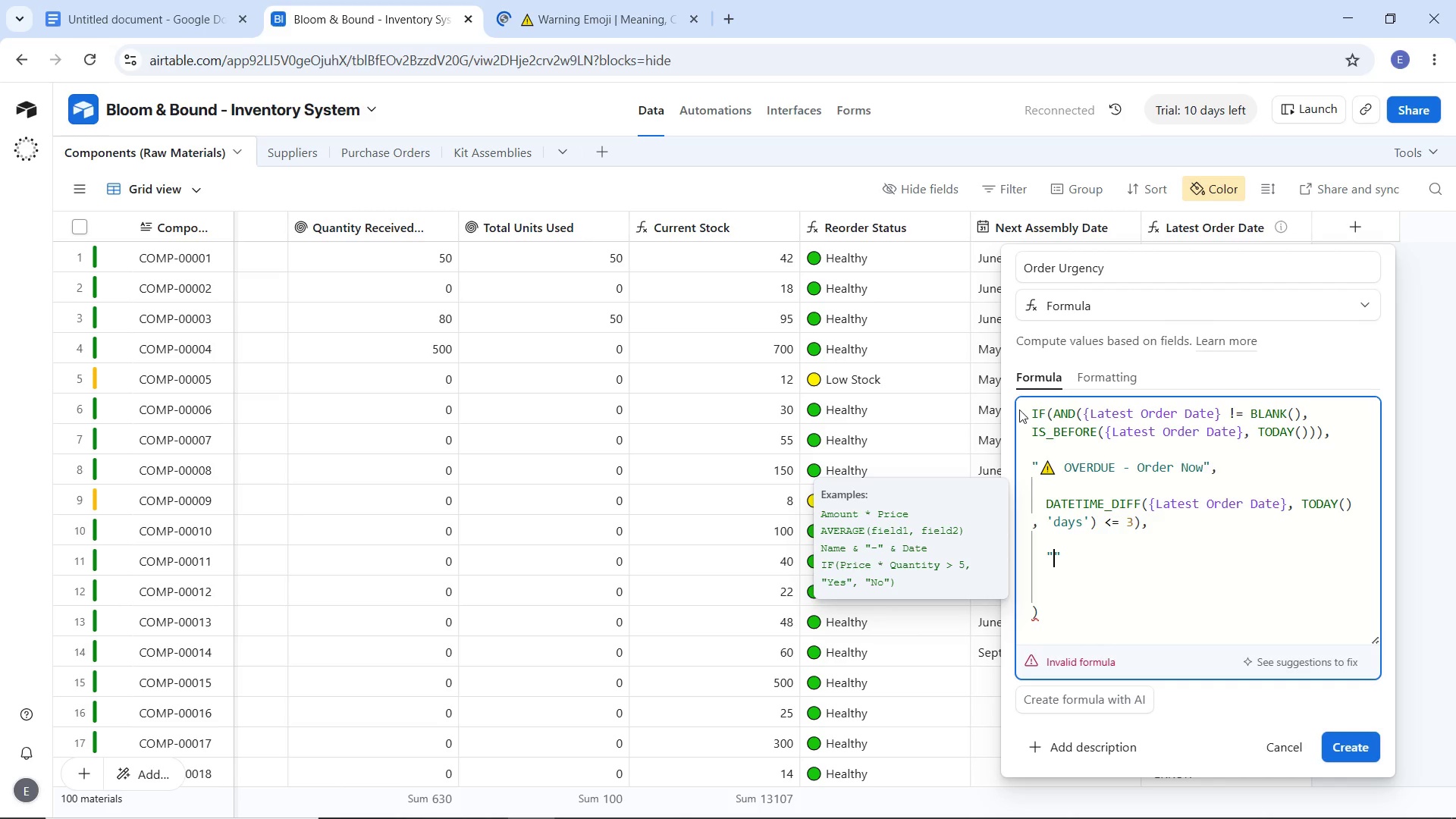 
key(Shift+ShiftLeft)
 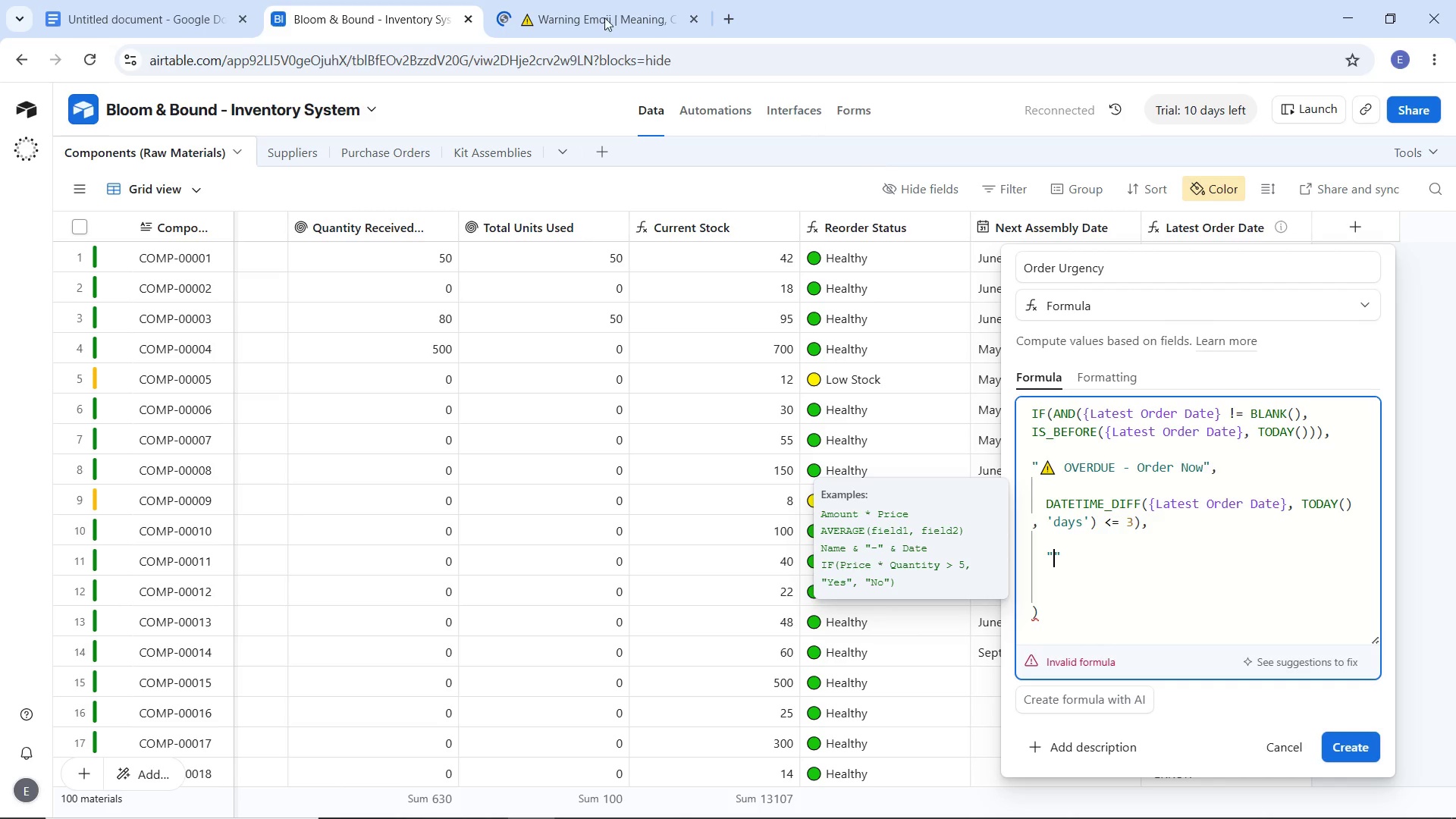 
left_click([577, 12])
 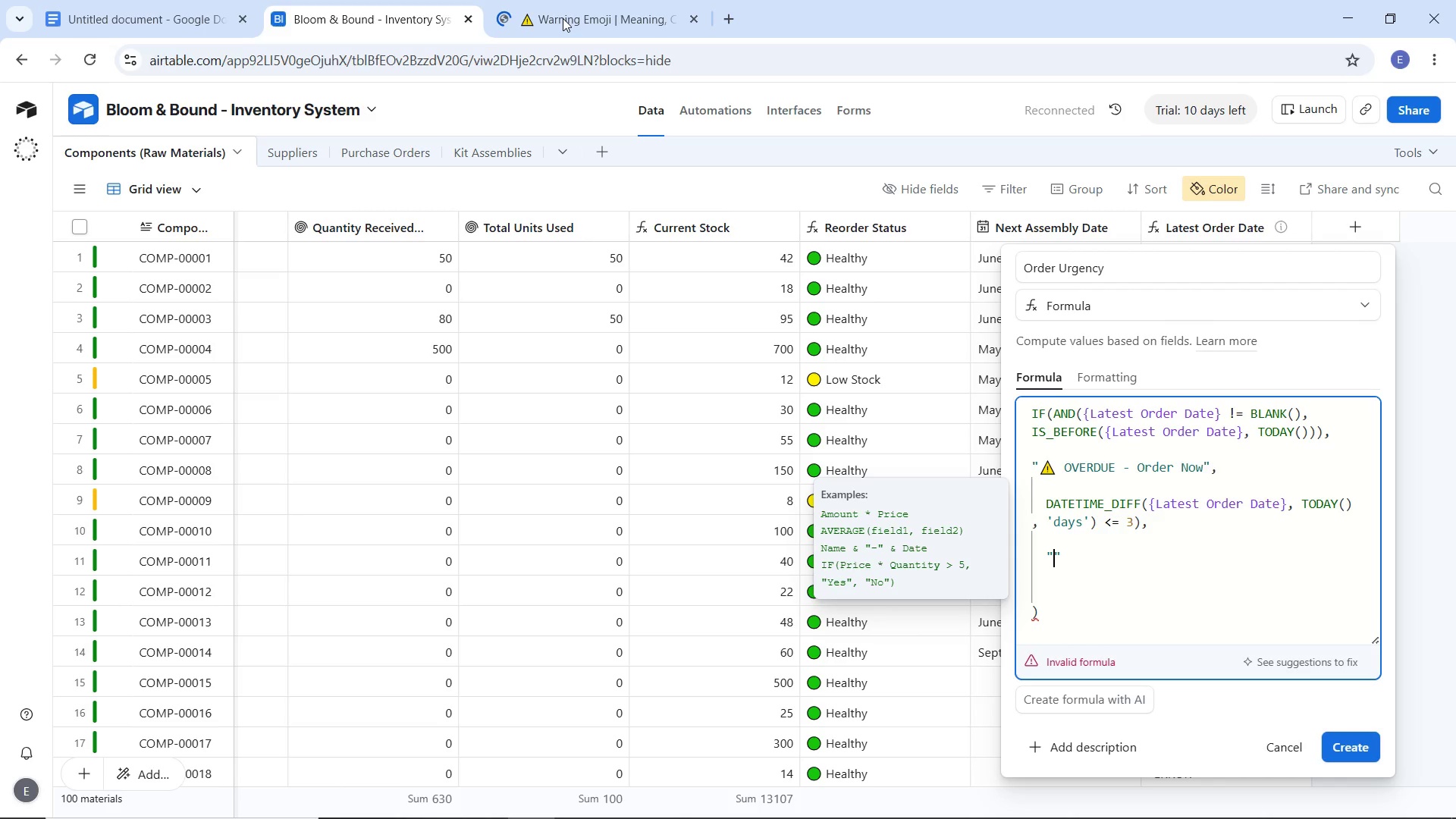 
left_click([563, 18])
 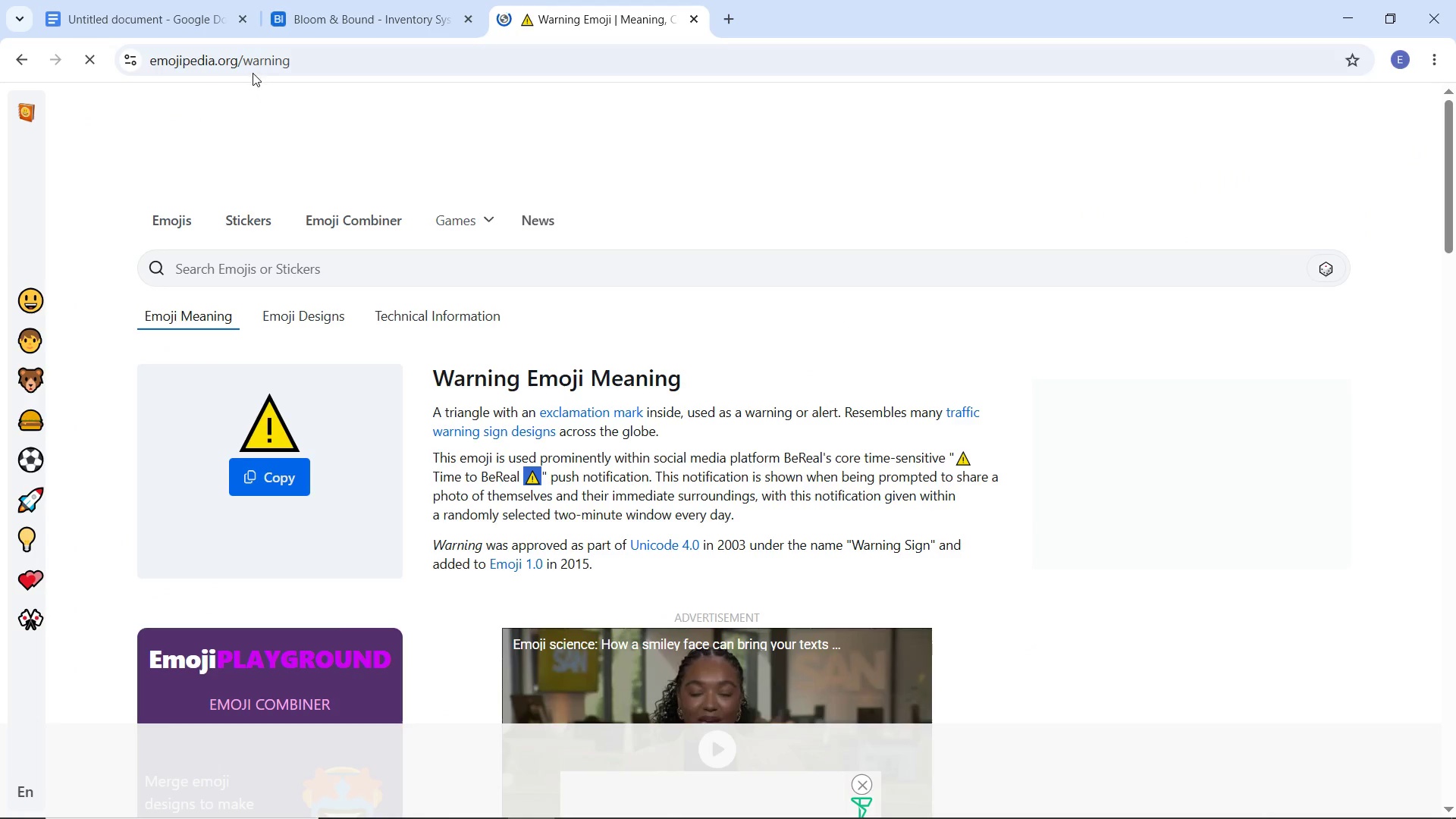 
left_click([251, 66])
 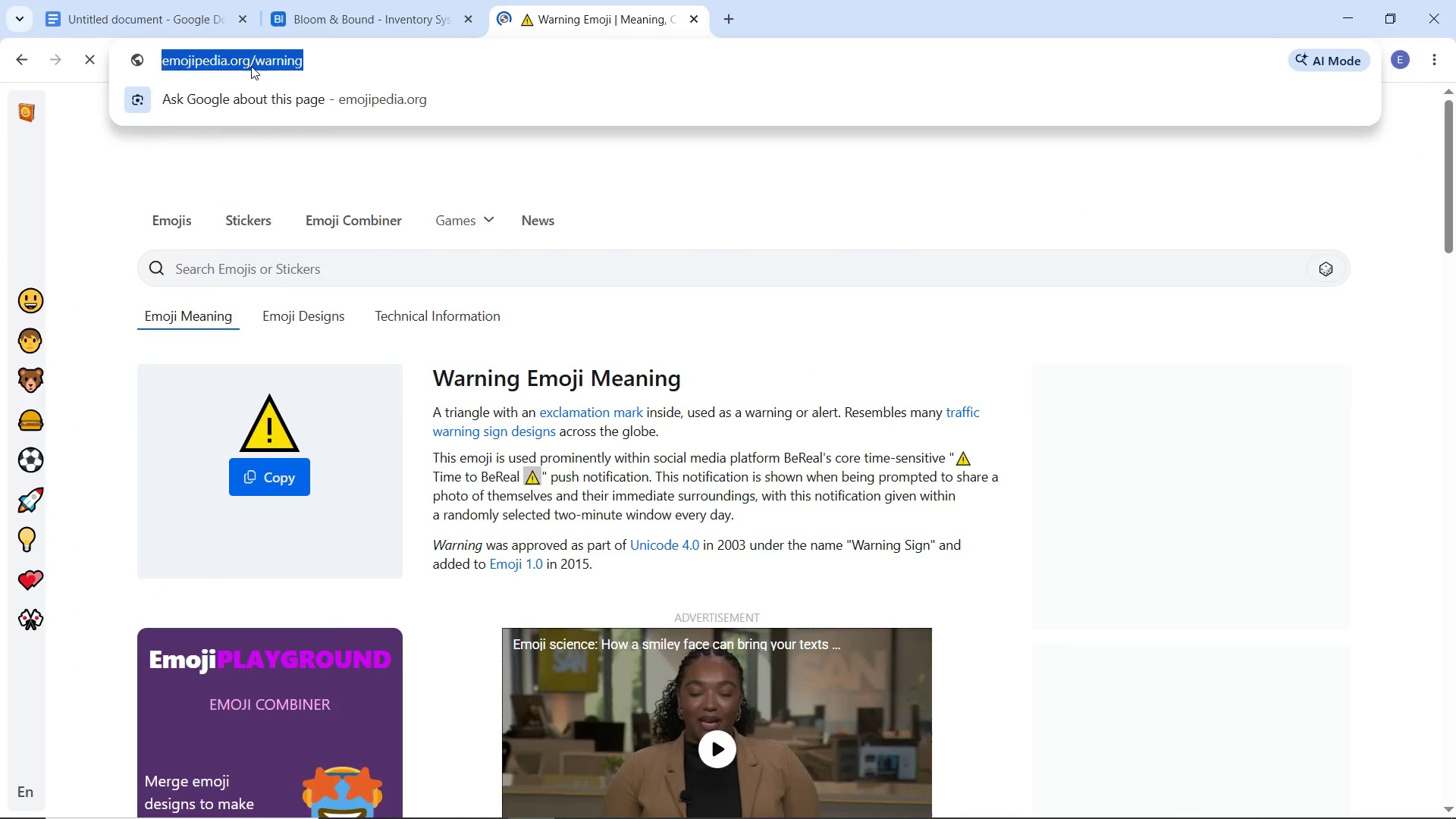 
type(alarm)
key(Backspace)
key(Backspace)
key(Backspace)
key(Backspace)
key(Backspace)
key(Backspace)
type(yellow alarm emoji)
 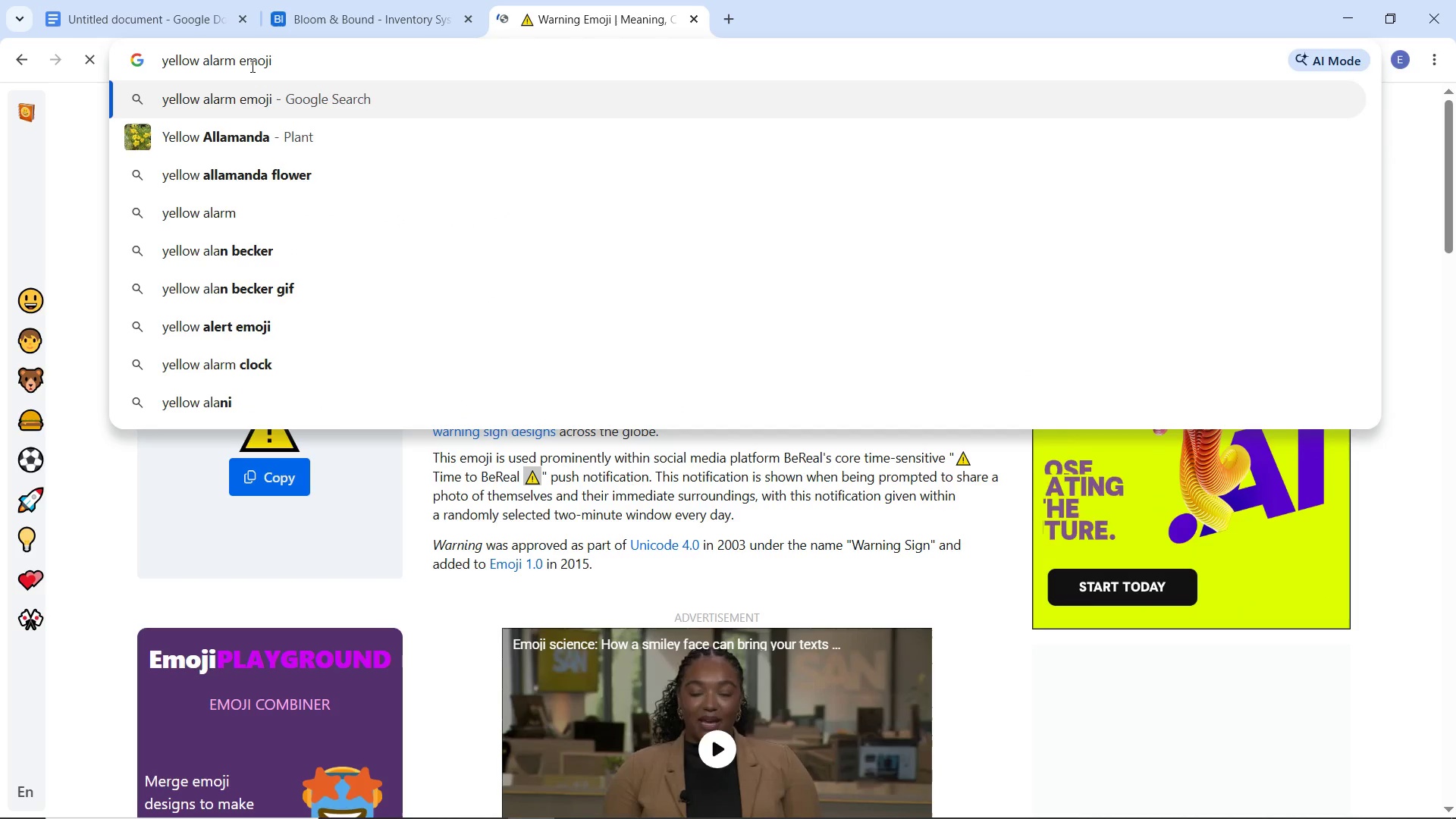 
key(Enter)
 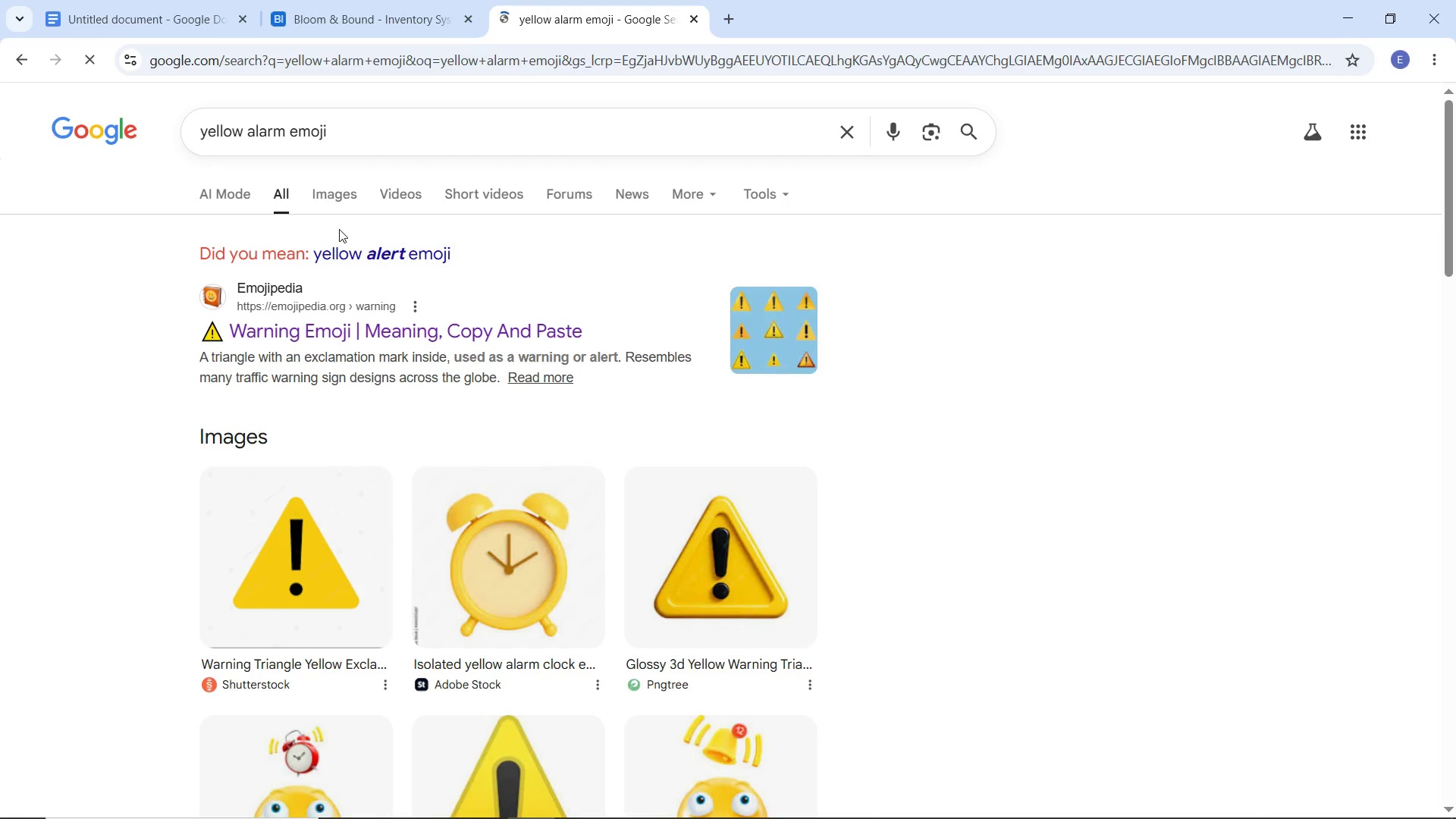 
wait(5.2)
 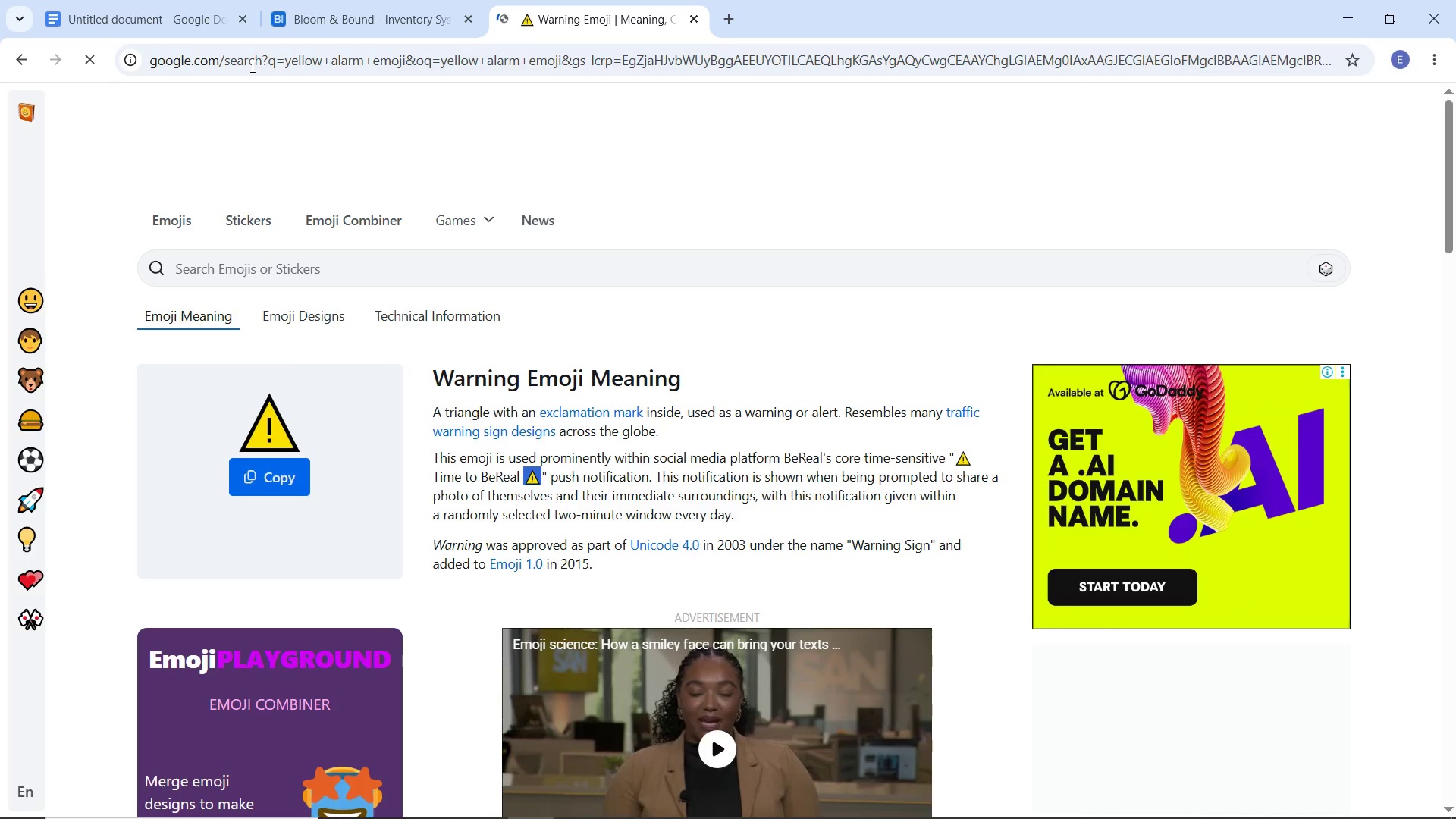 
left_click([371, 249])
 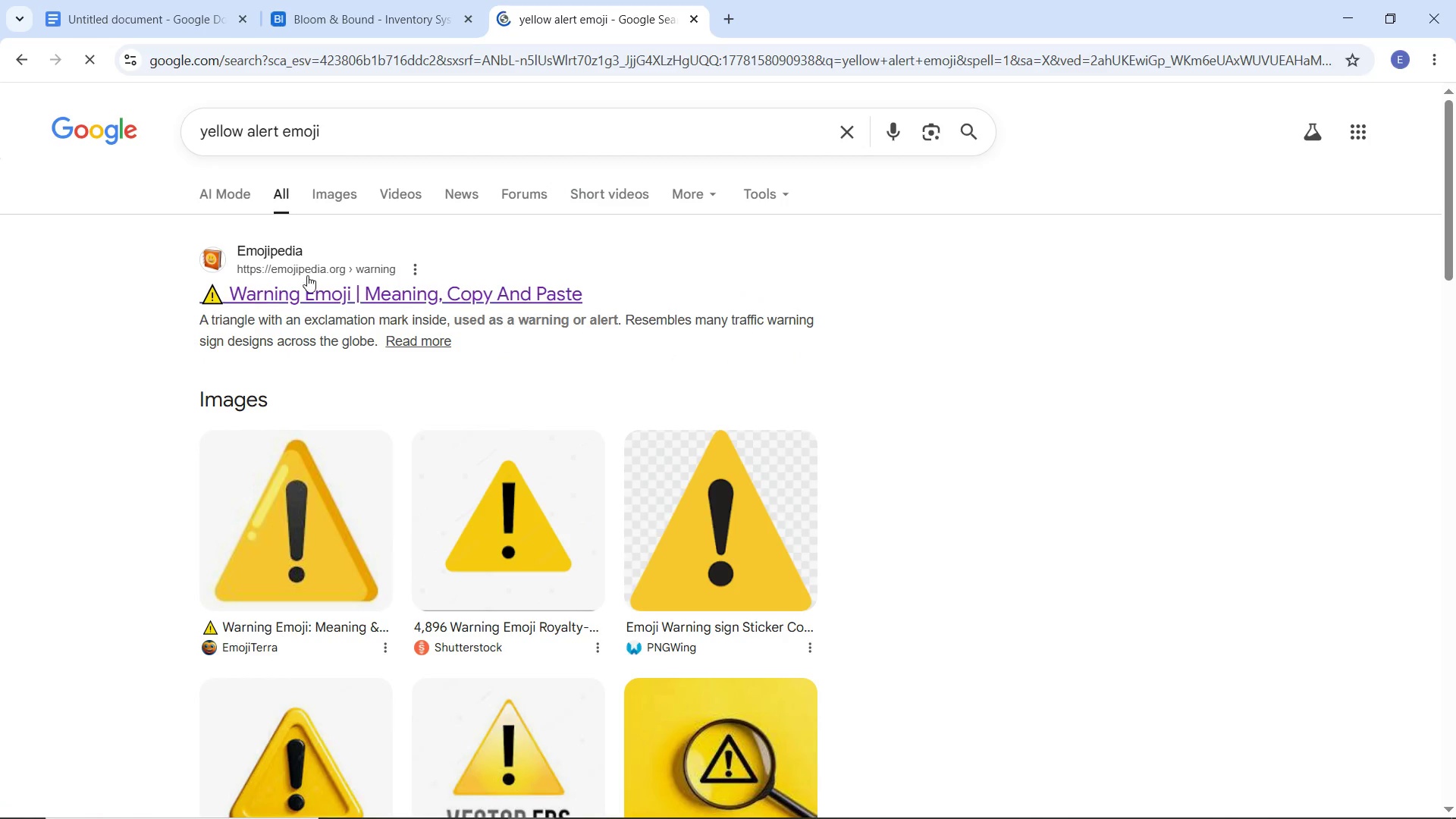 
scroll: coordinate [271, 303], scroll_direction: down, amount: 7.0
 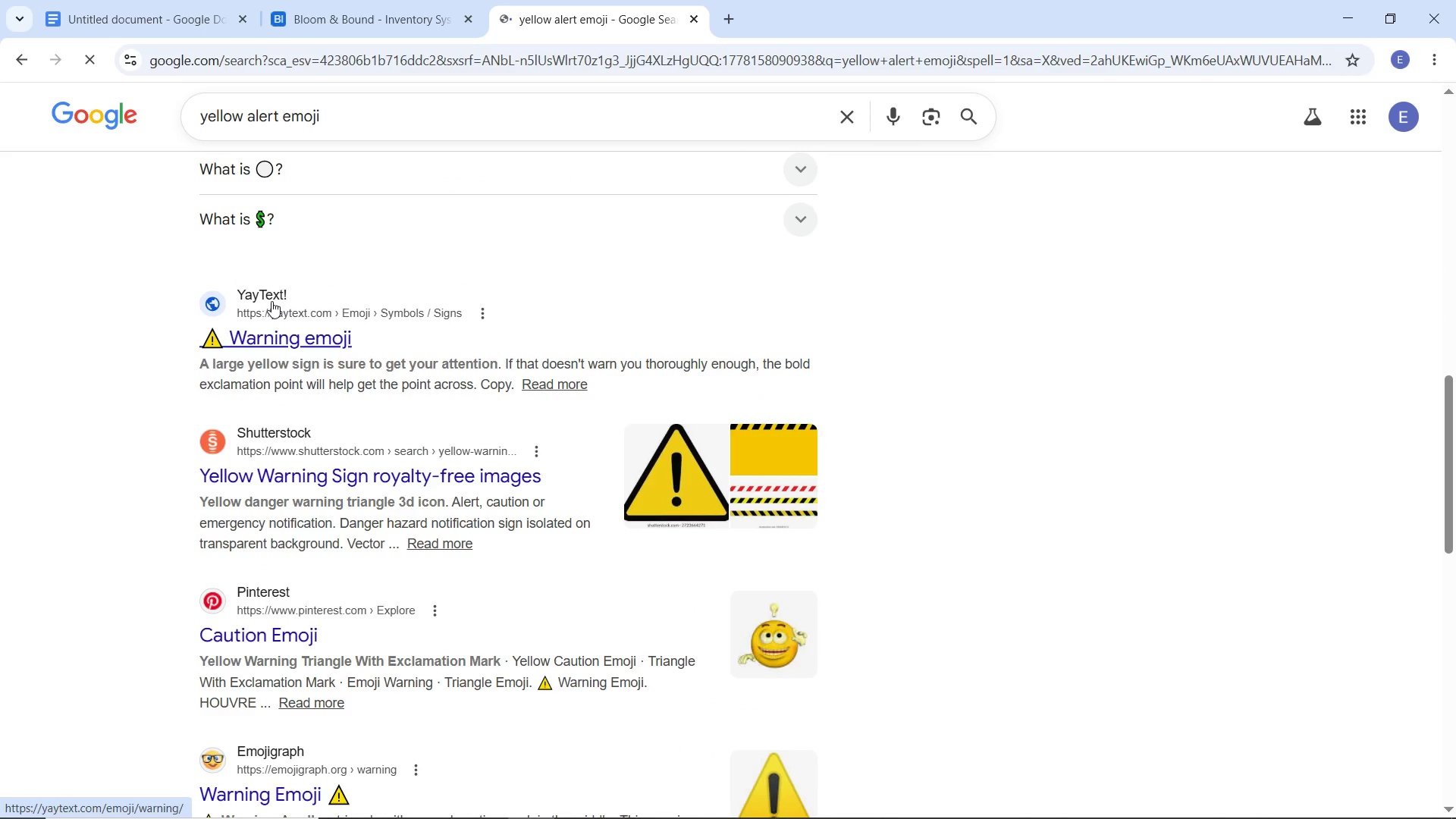 
scroll: coordinate [271, 301], scroll_direction: up, amount: 5.0
 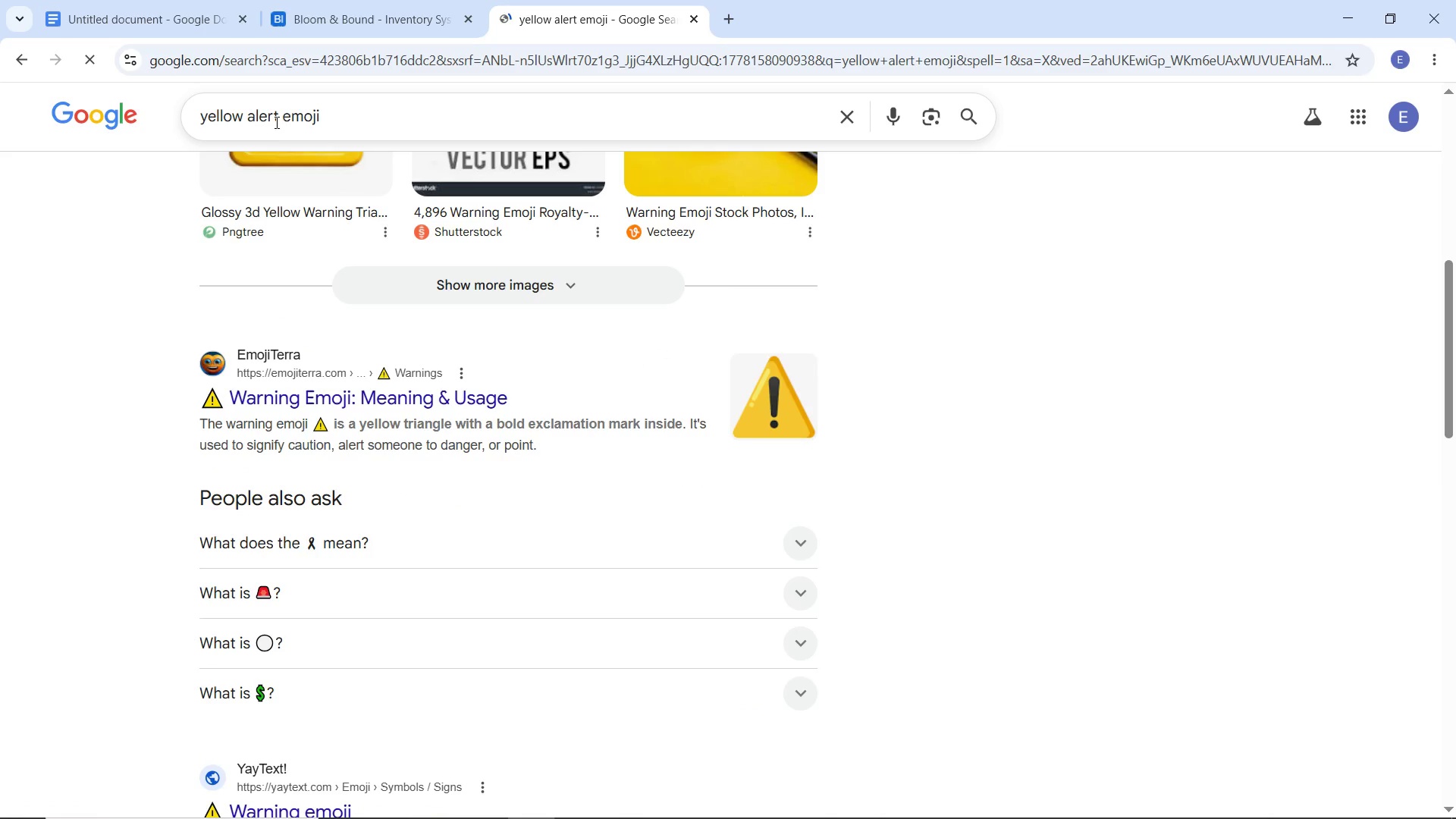 
left_click_drag(start_coordinate=[281, 121], to_coordinate=[165, 121])
 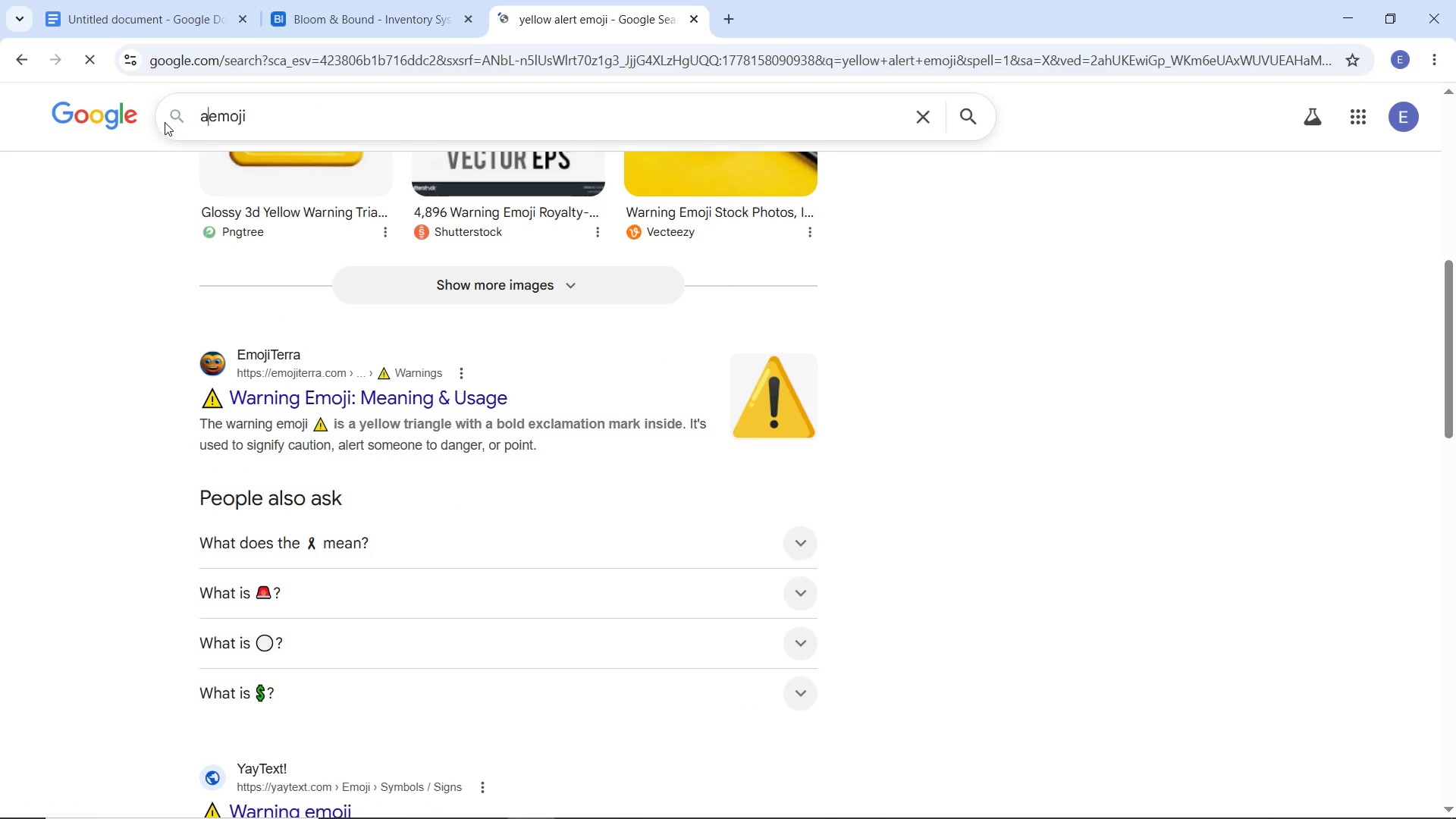 
type(alarm )
 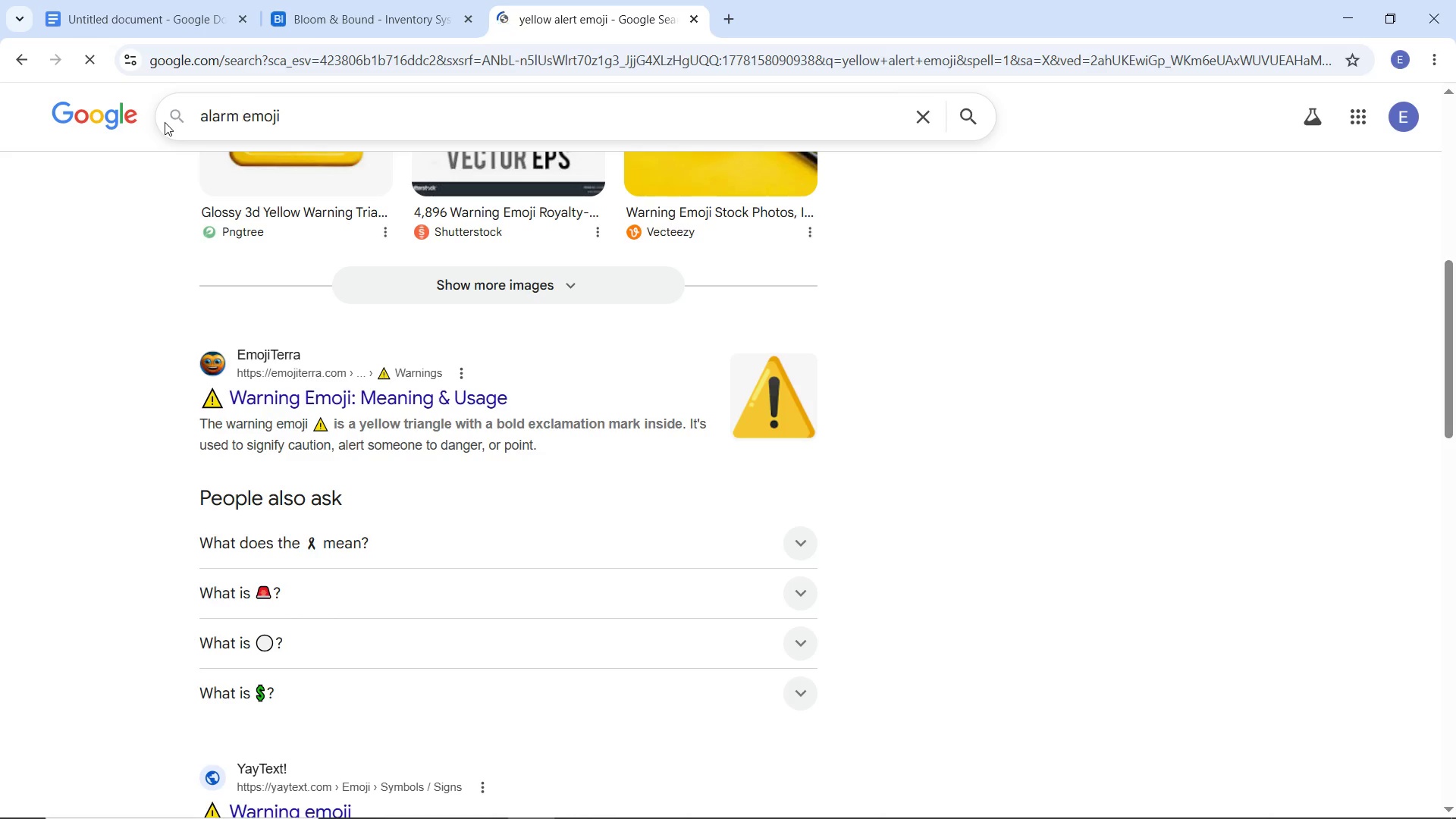 
key(Enter)
 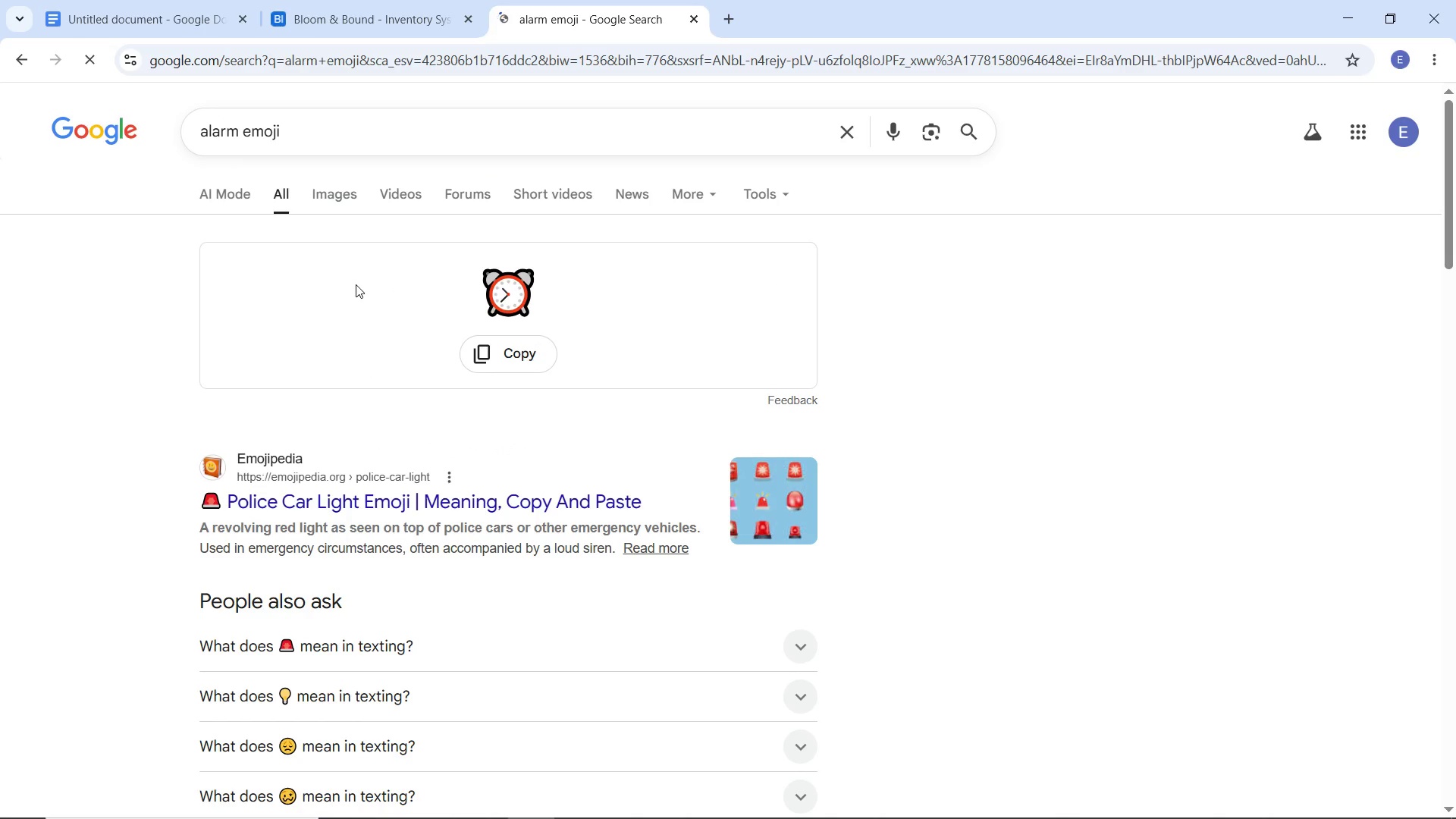 
scroll: coordinate [356, 284], scroll_direction: down, amount: 3.0
 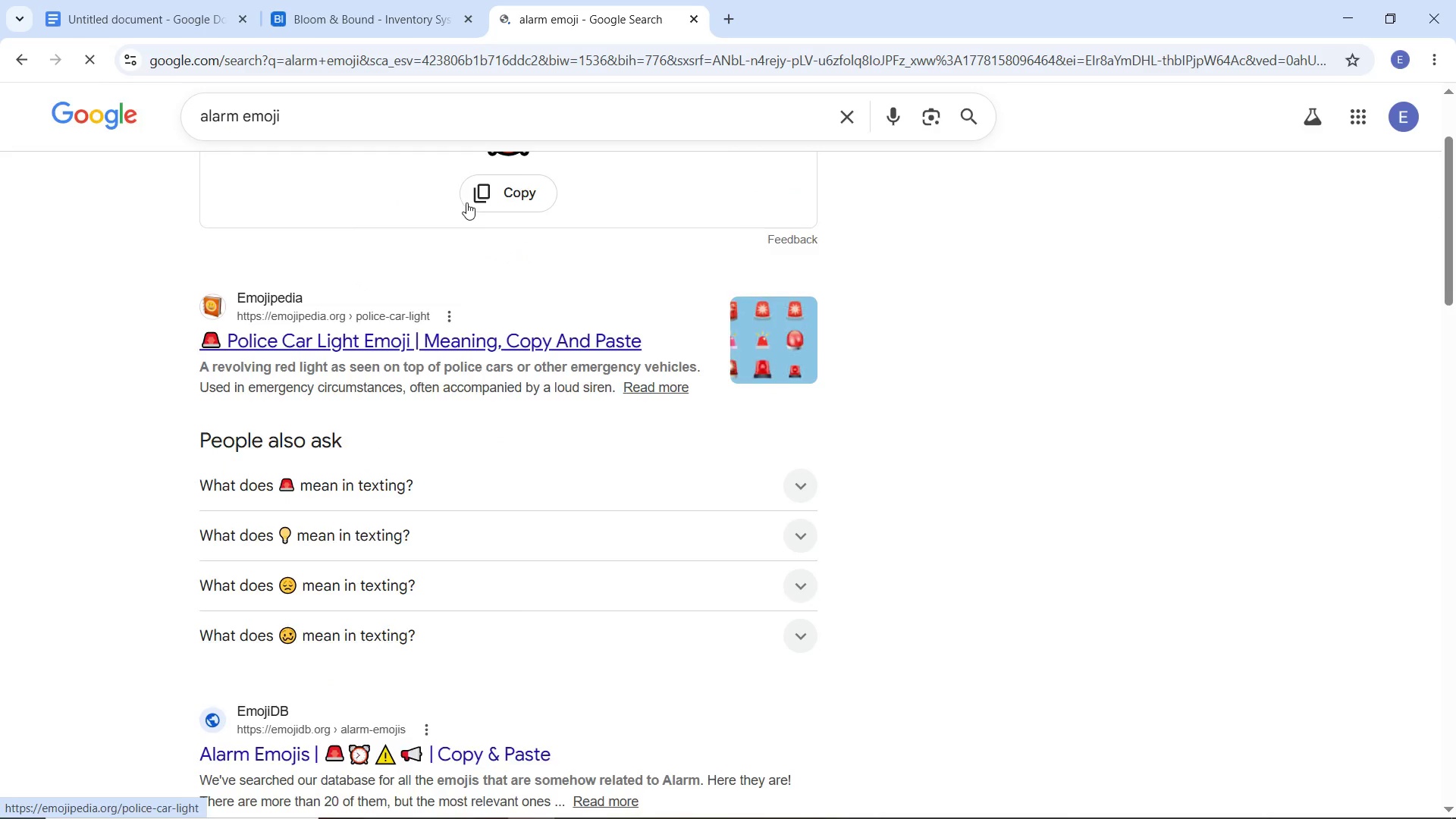 
scroll: coordinate [466, 202], scroll_direction: up, amount: 3.0
 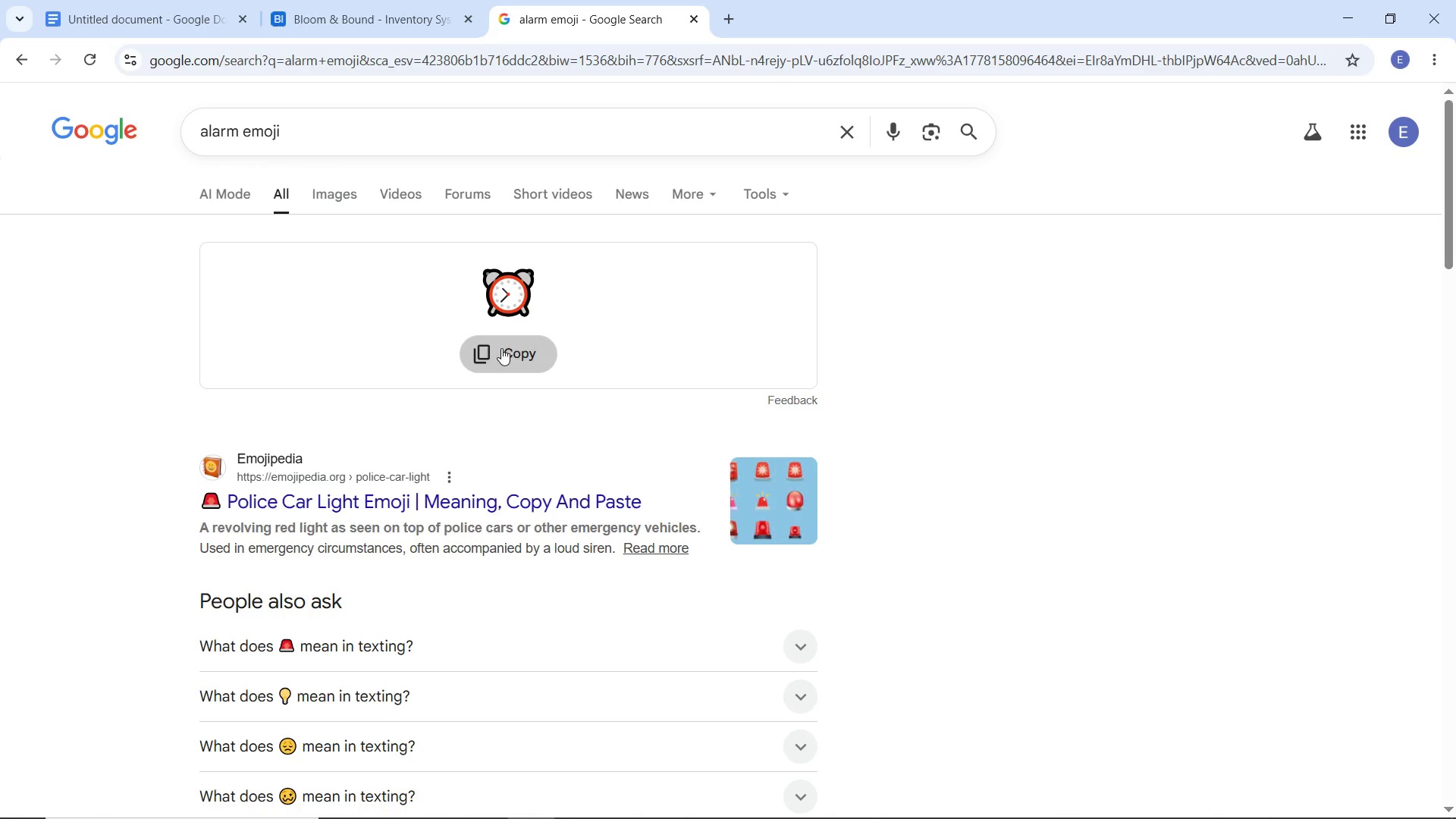 
left_click([501, 348])
 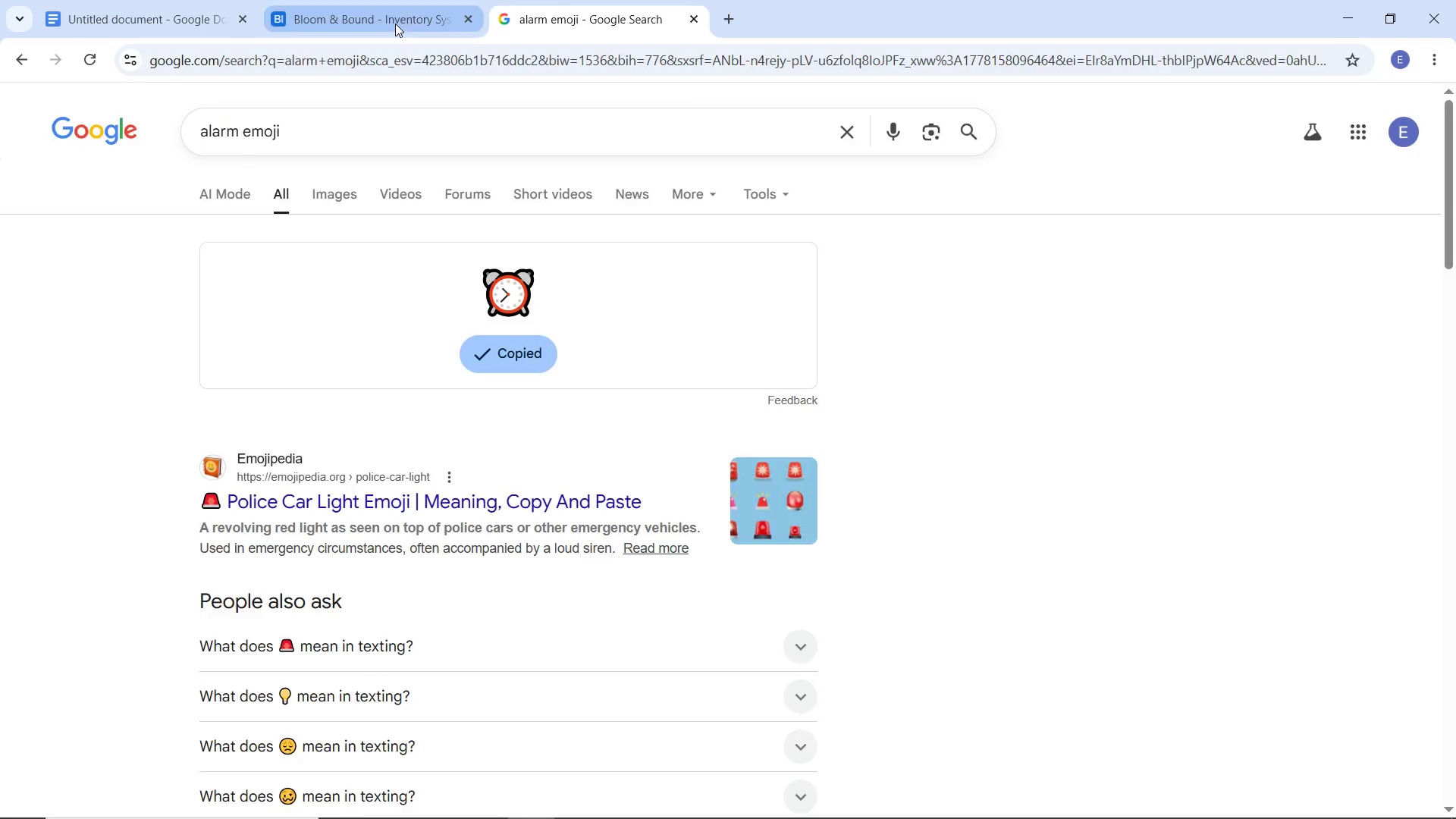 
left_click([395, 24])
 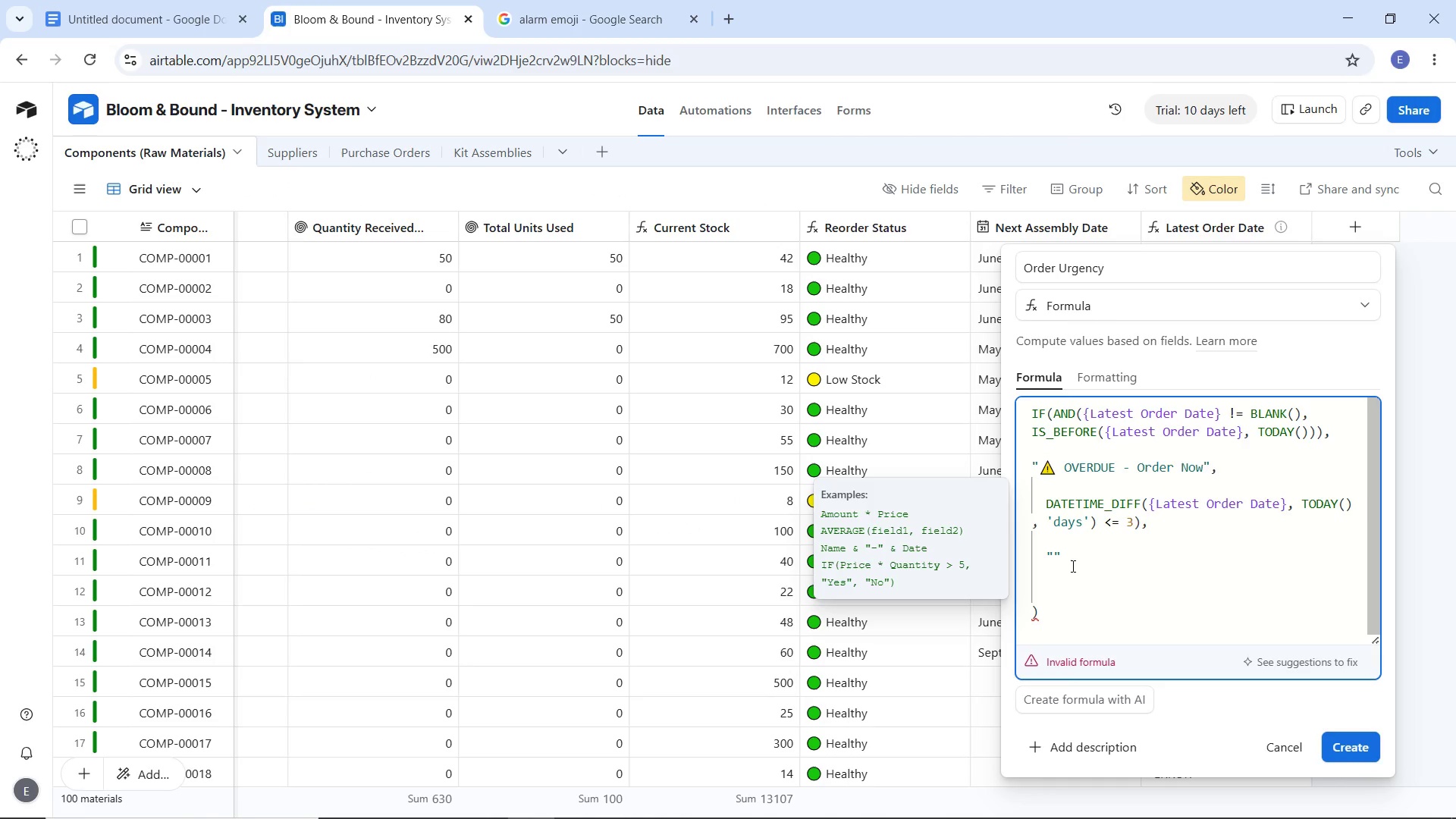 
key(Control+V)
 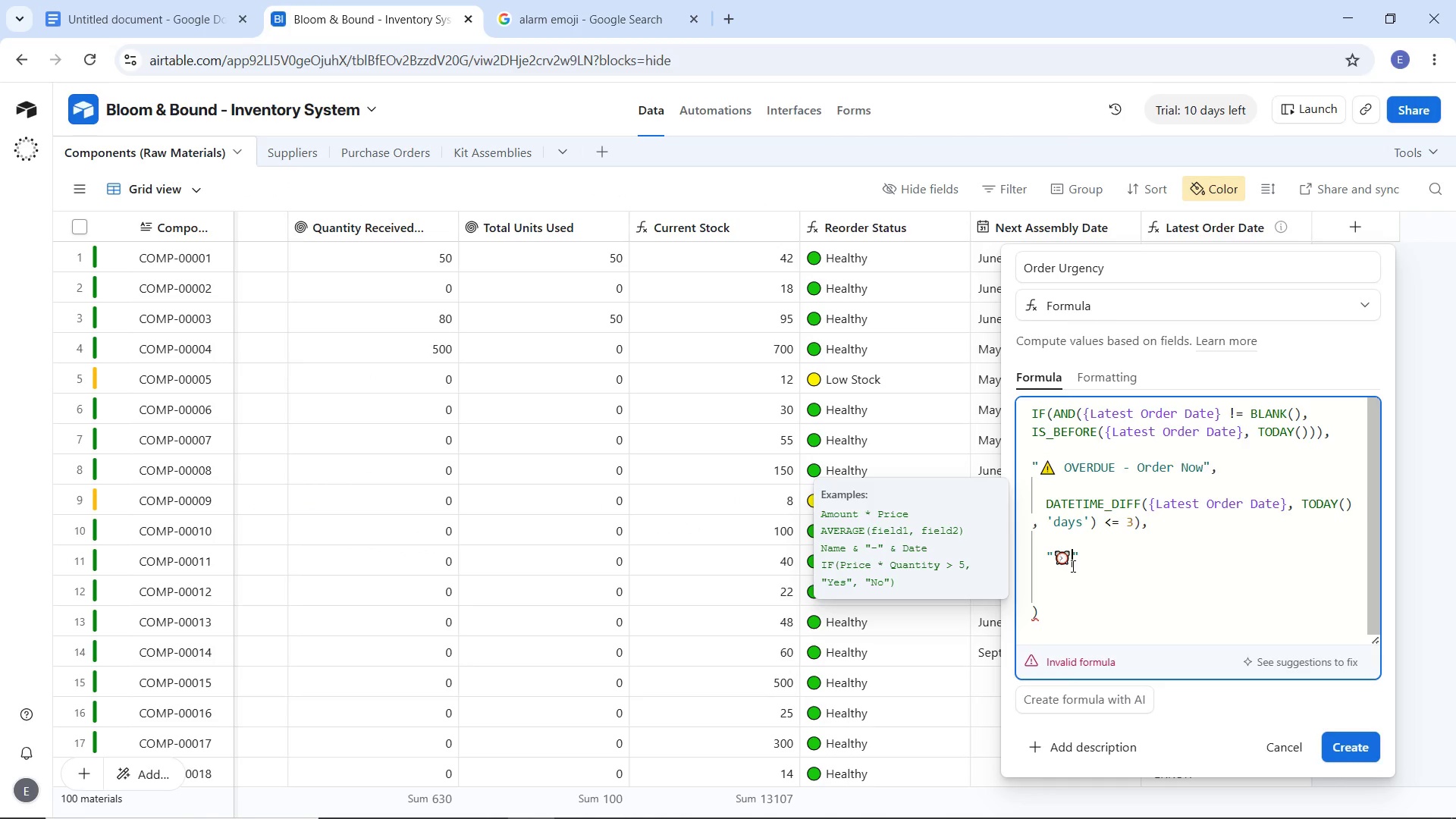 
type( Order Within 3 Days)
 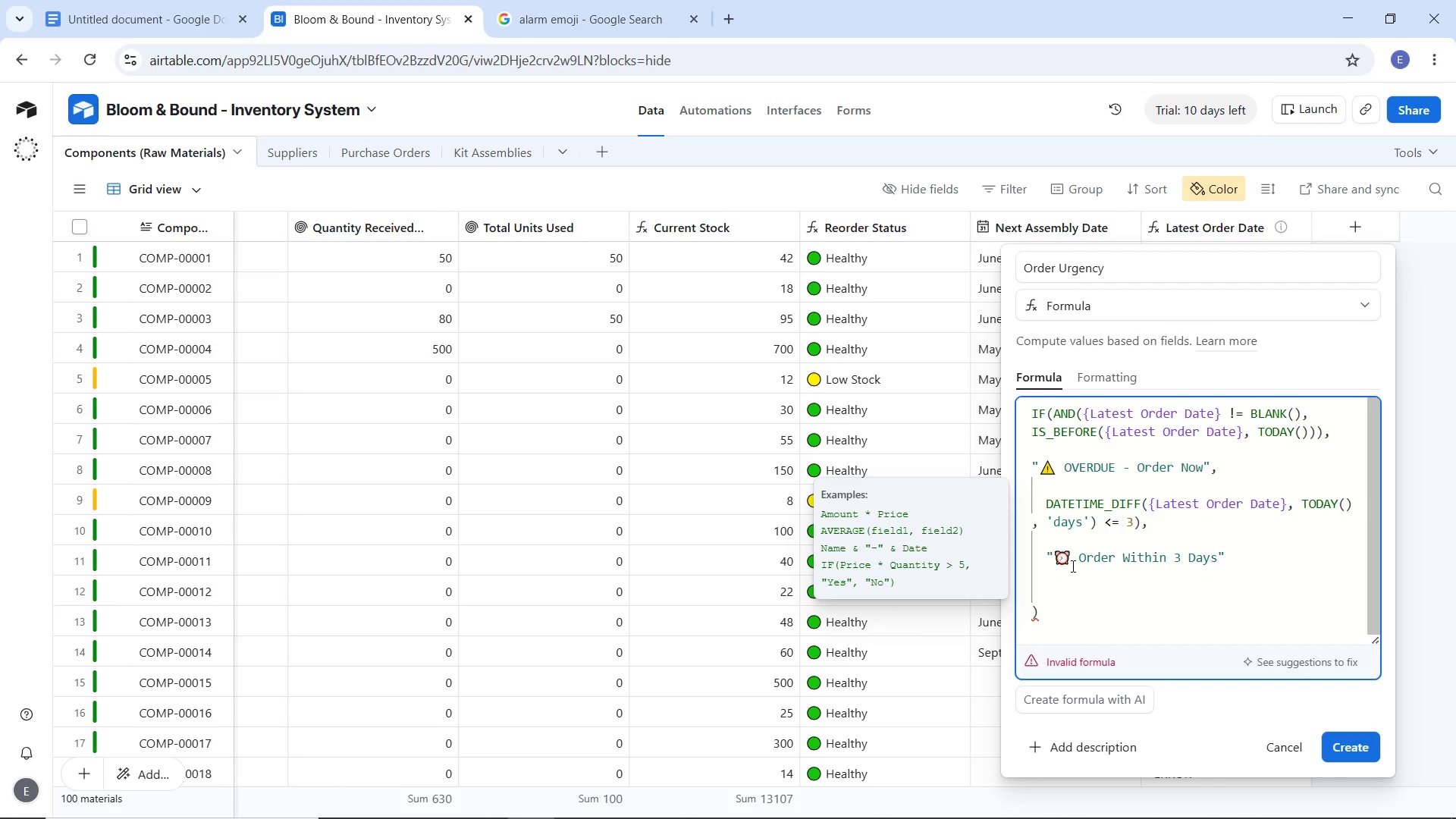 
key(ArrowRight)
 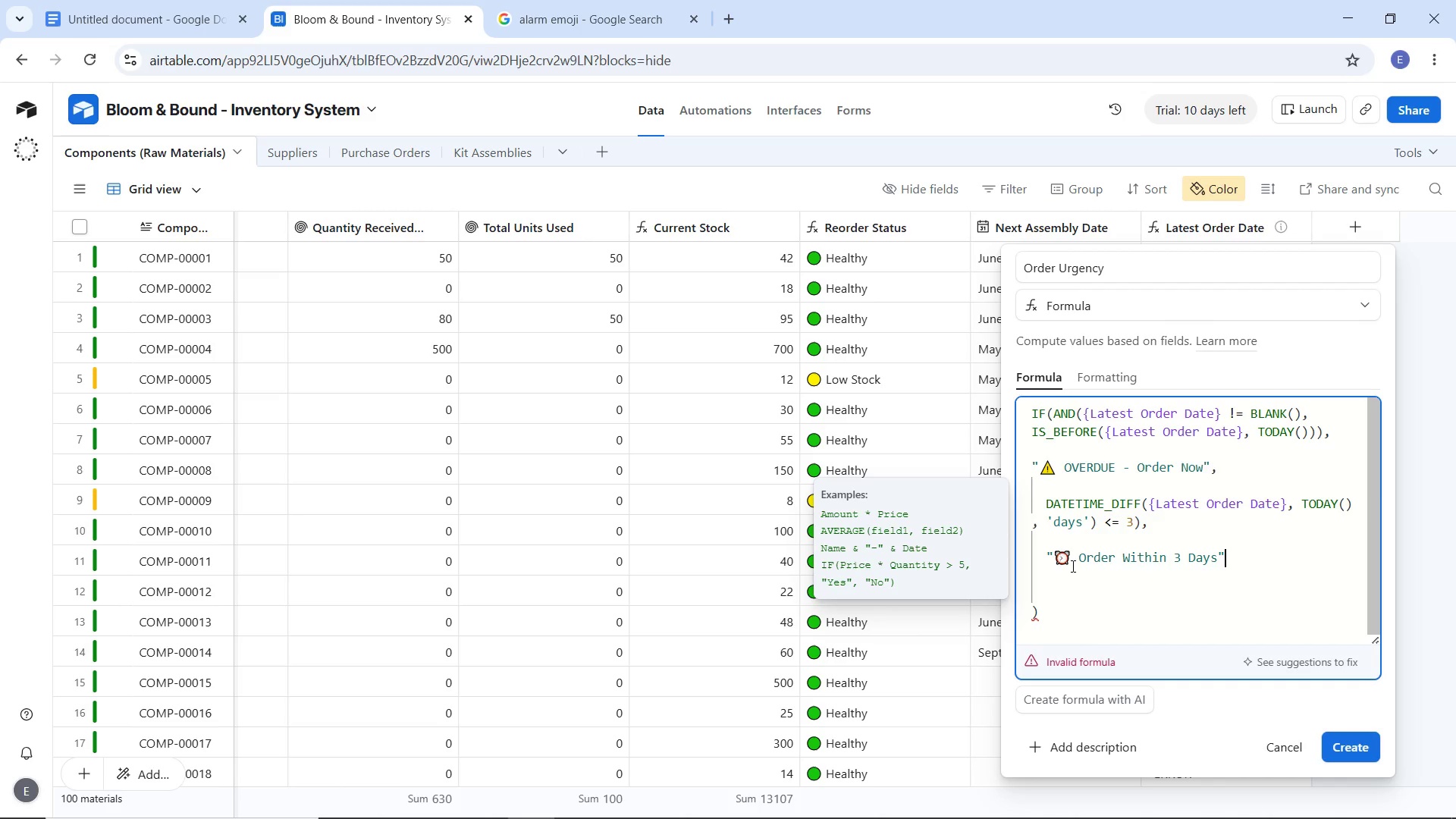 
wait(6.56)
 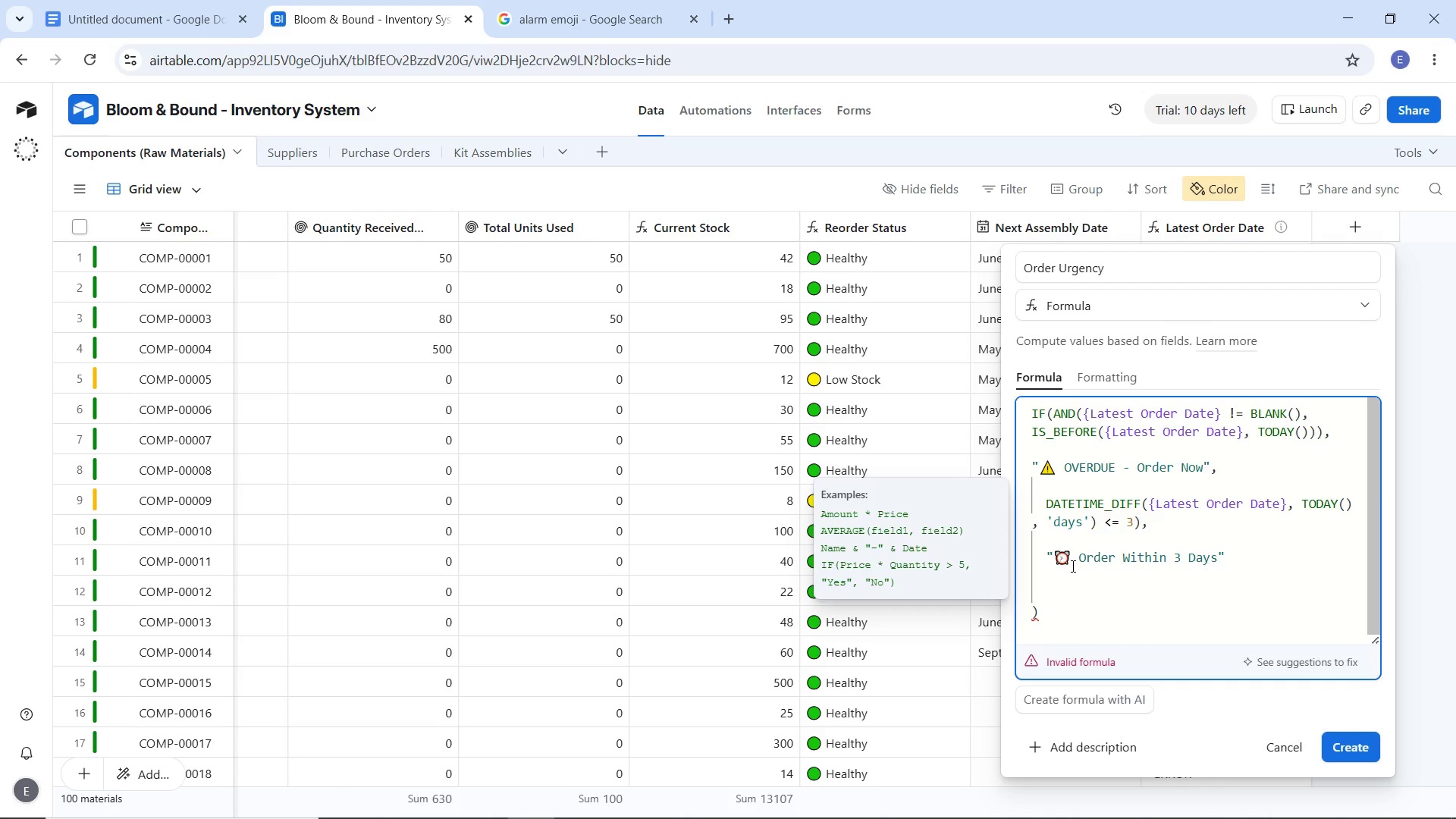 
key(Comma)
 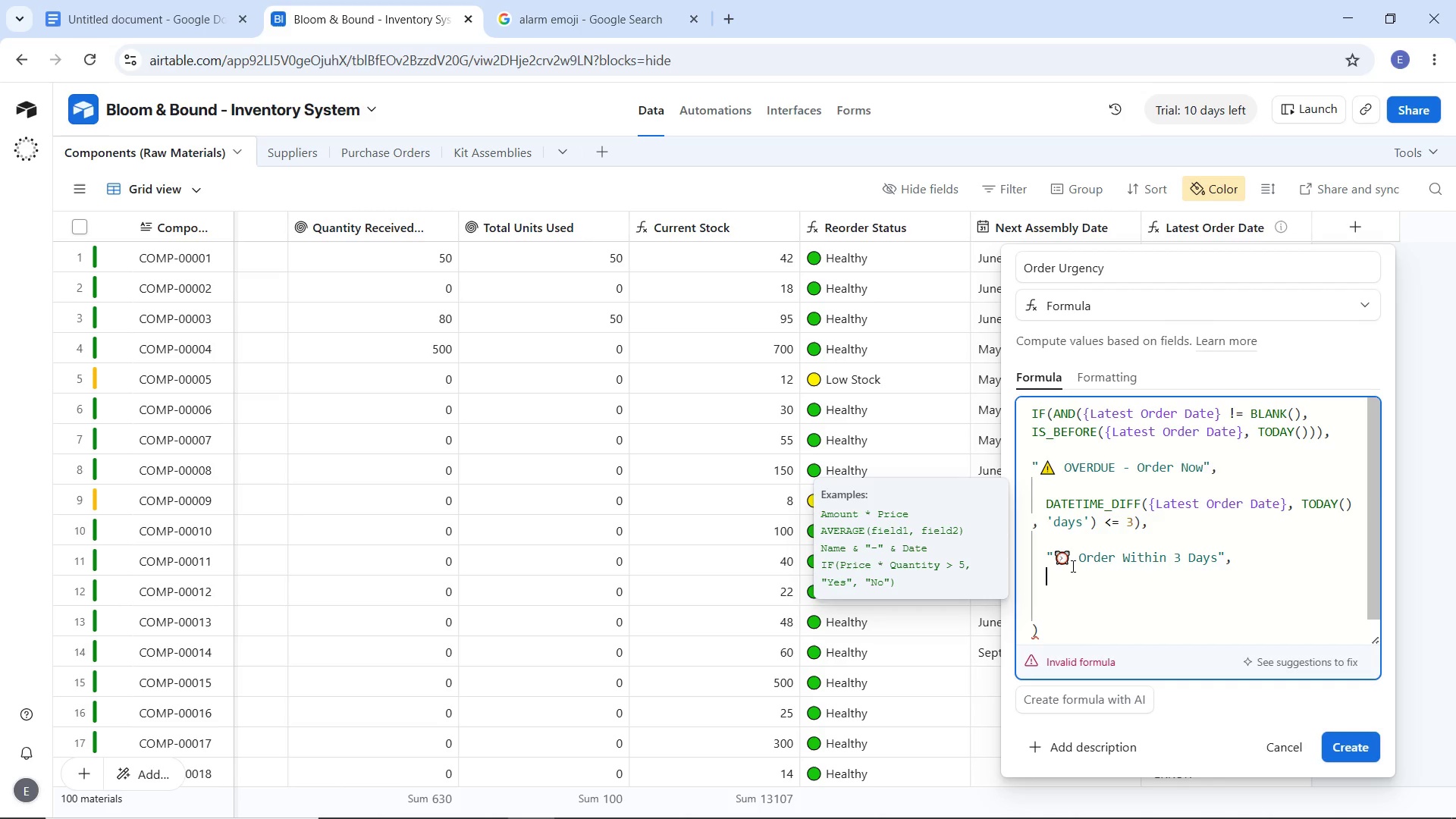 
key(Enter)
 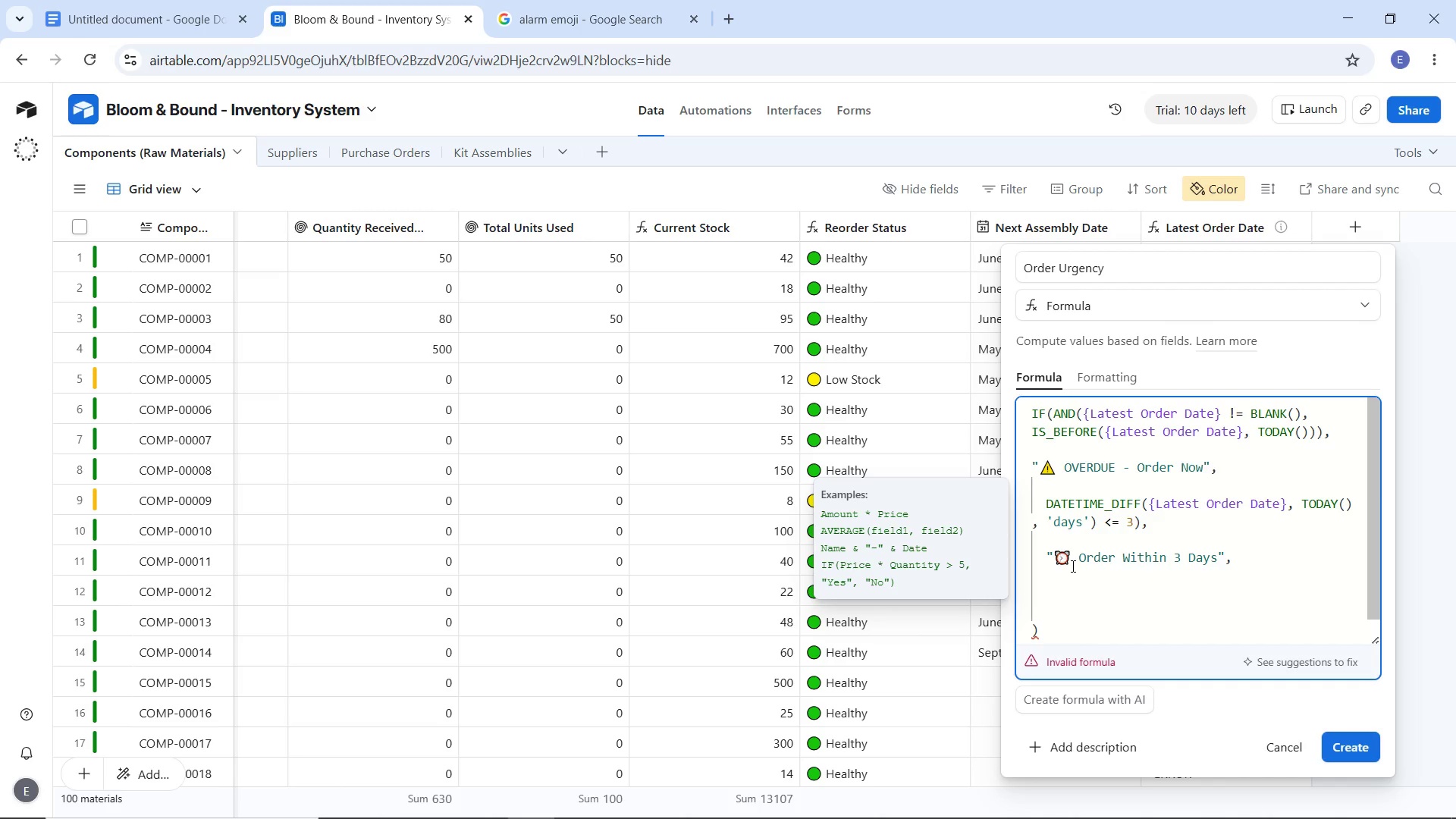 
type("OK)
 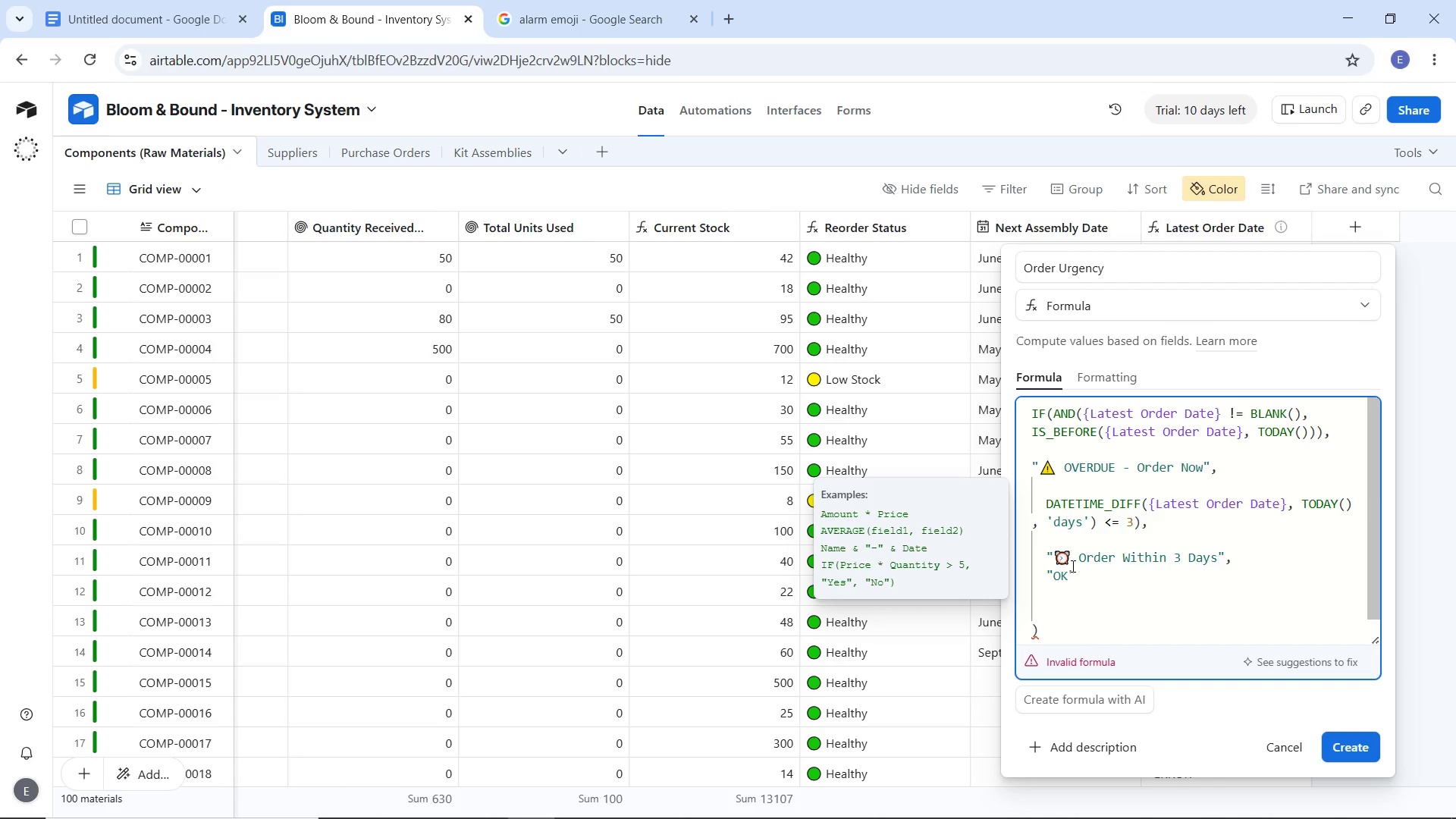 
key(ArrowLeft)
 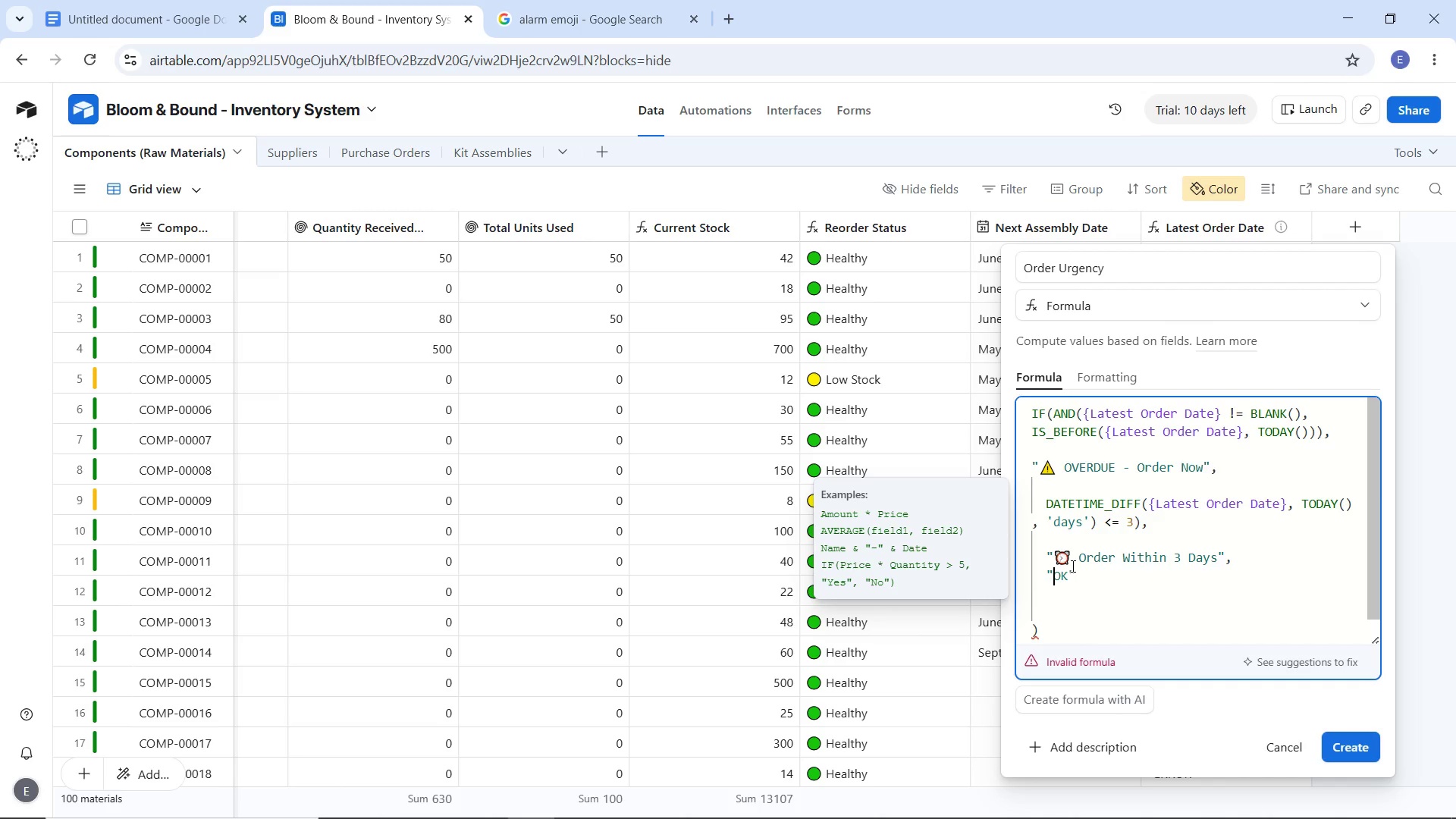 
key(ArrowLeft)
 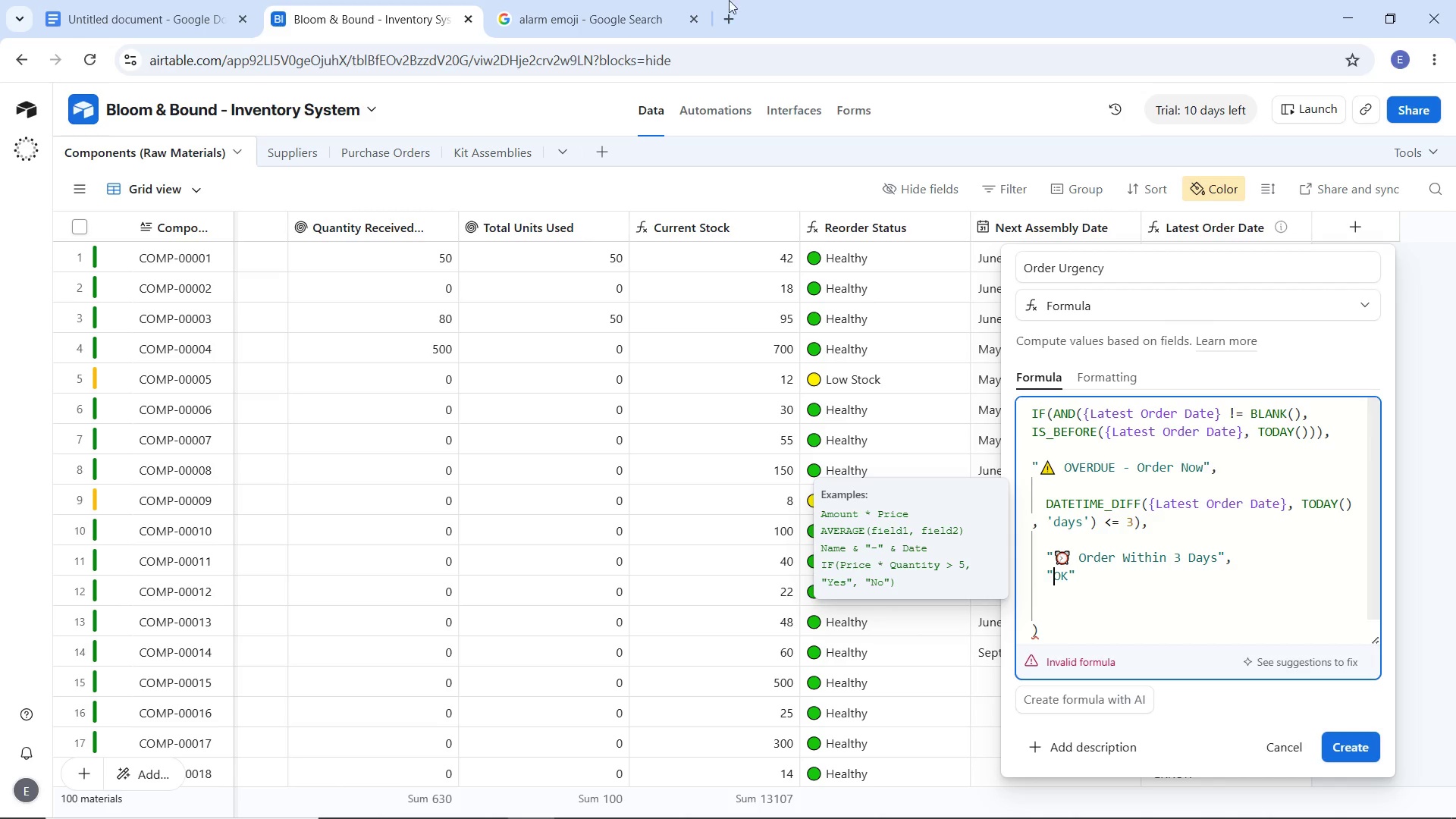 
left_click([585, 22])
 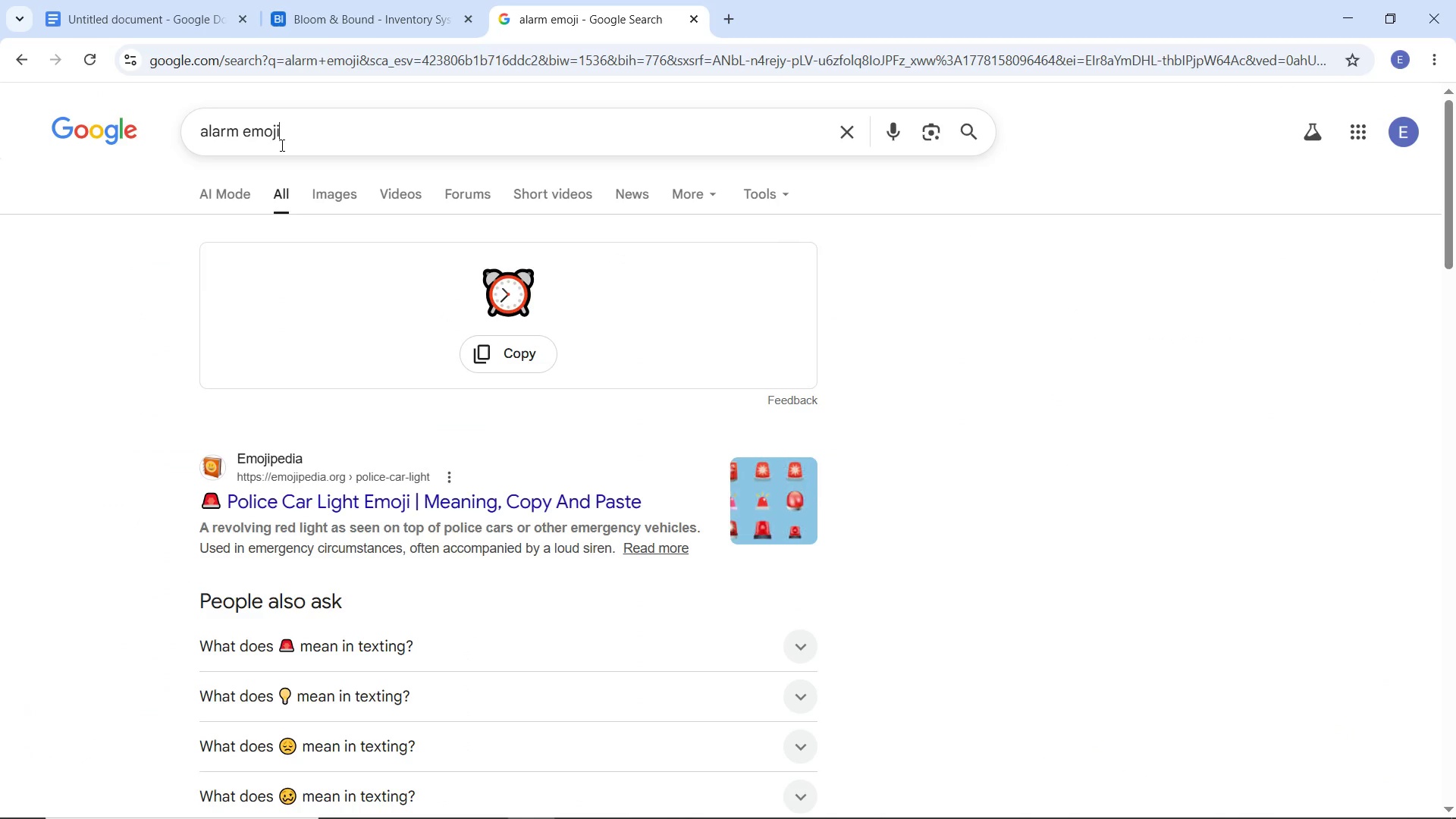 
left_click([281, 145])
 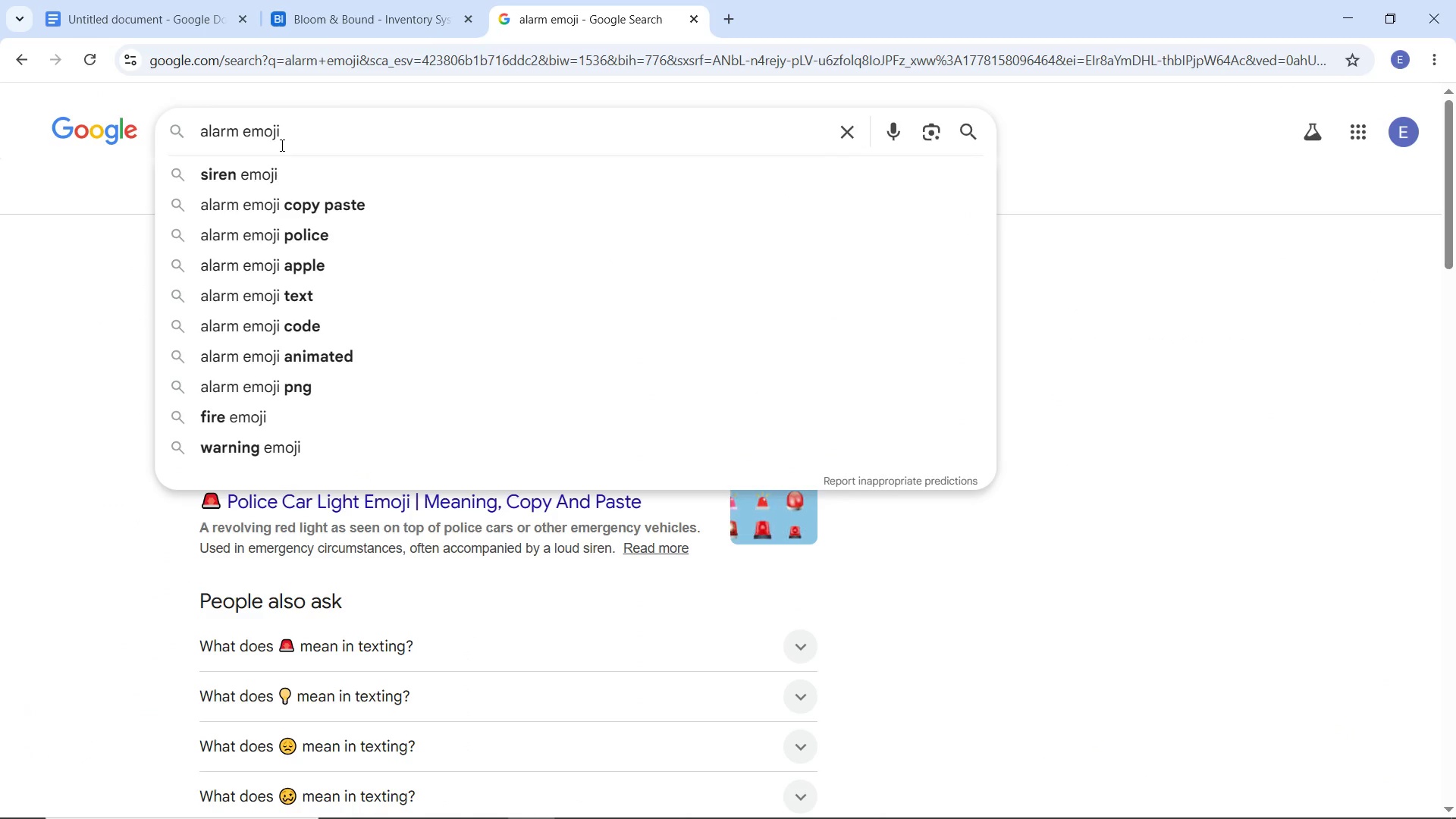 
key(Control+A)
 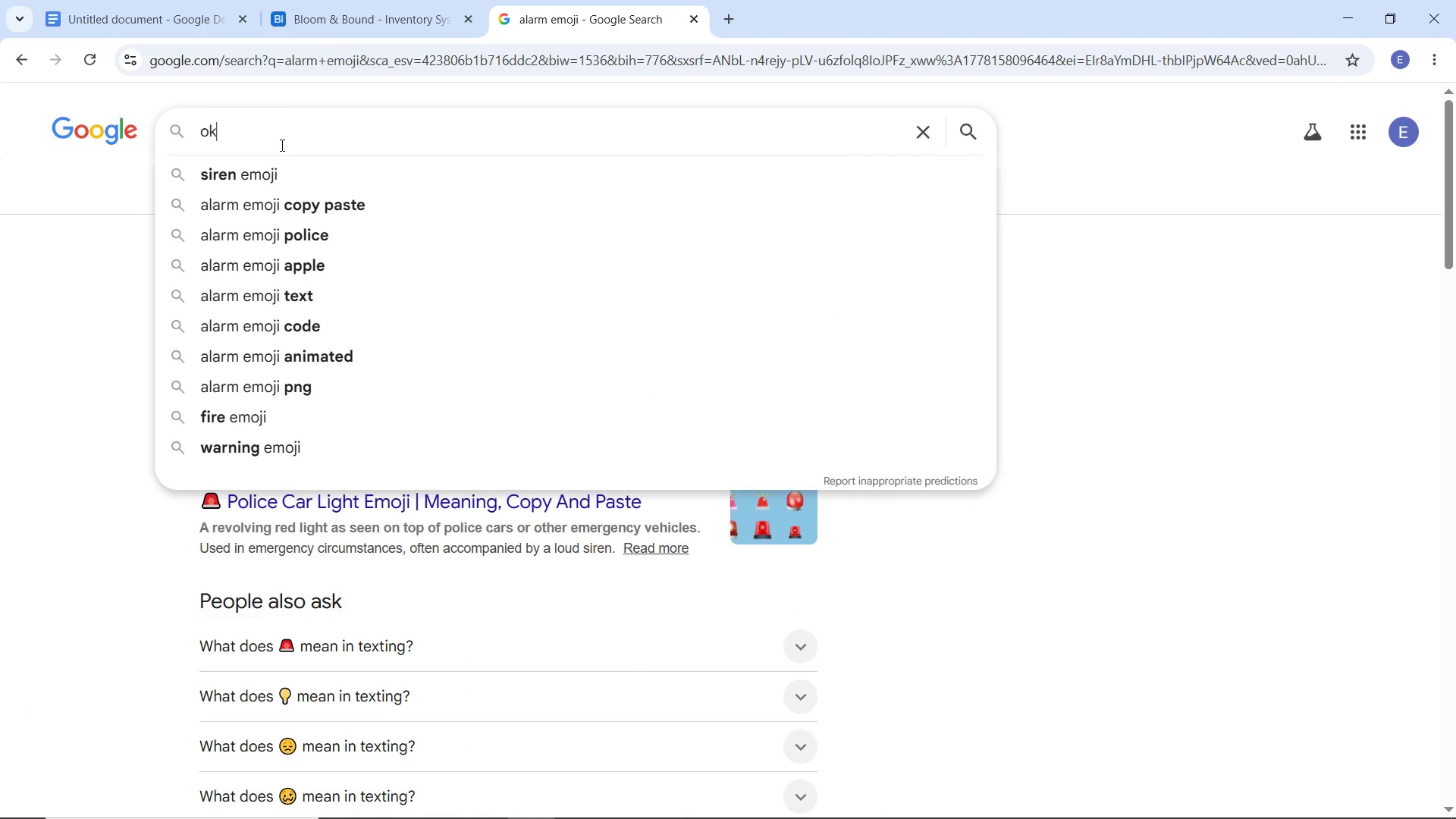 
type(okay )
 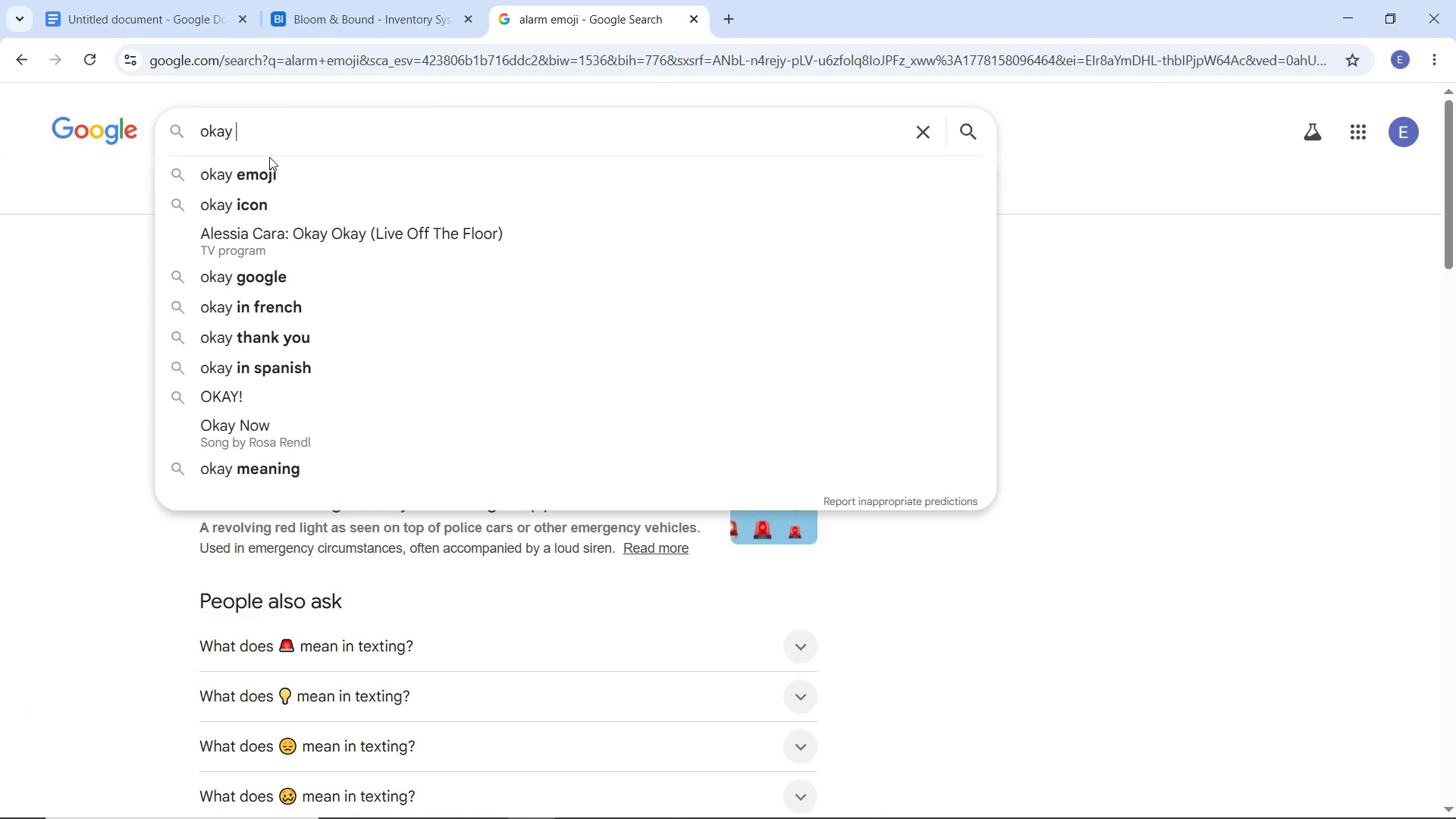 
left_click([265, 172])
 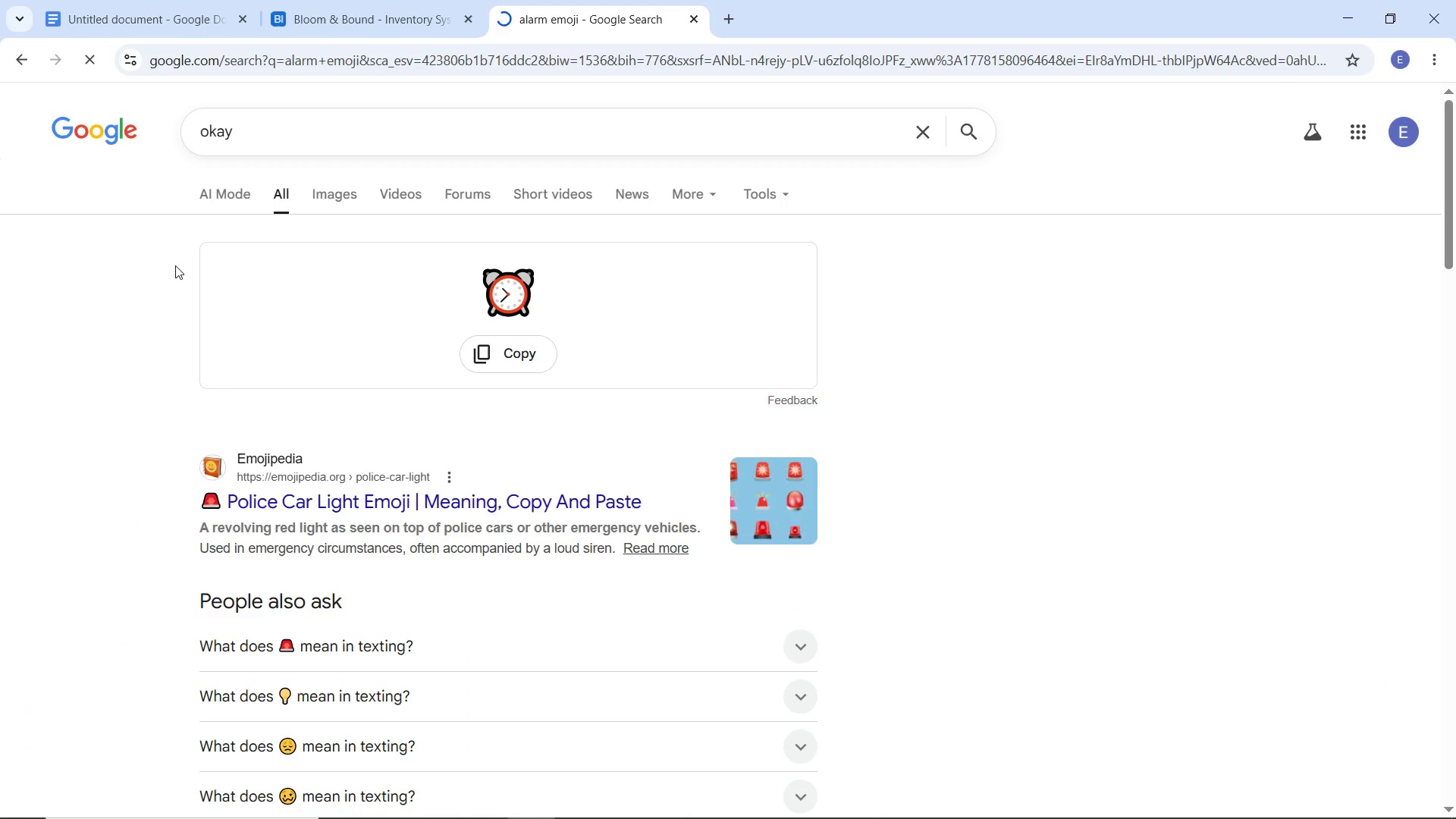 
mouse_move([243, 264])
 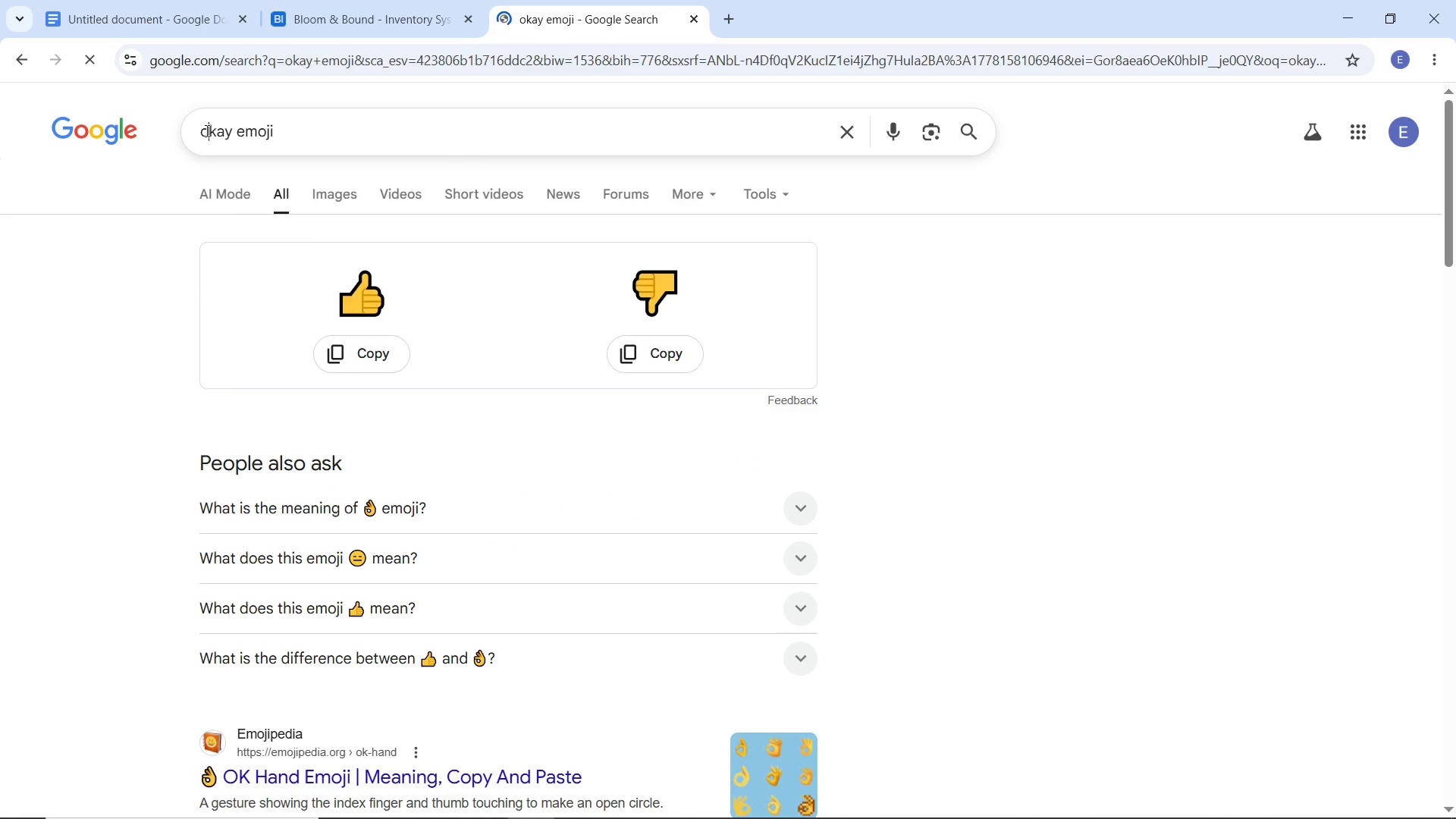 
double_click([206, 130])
 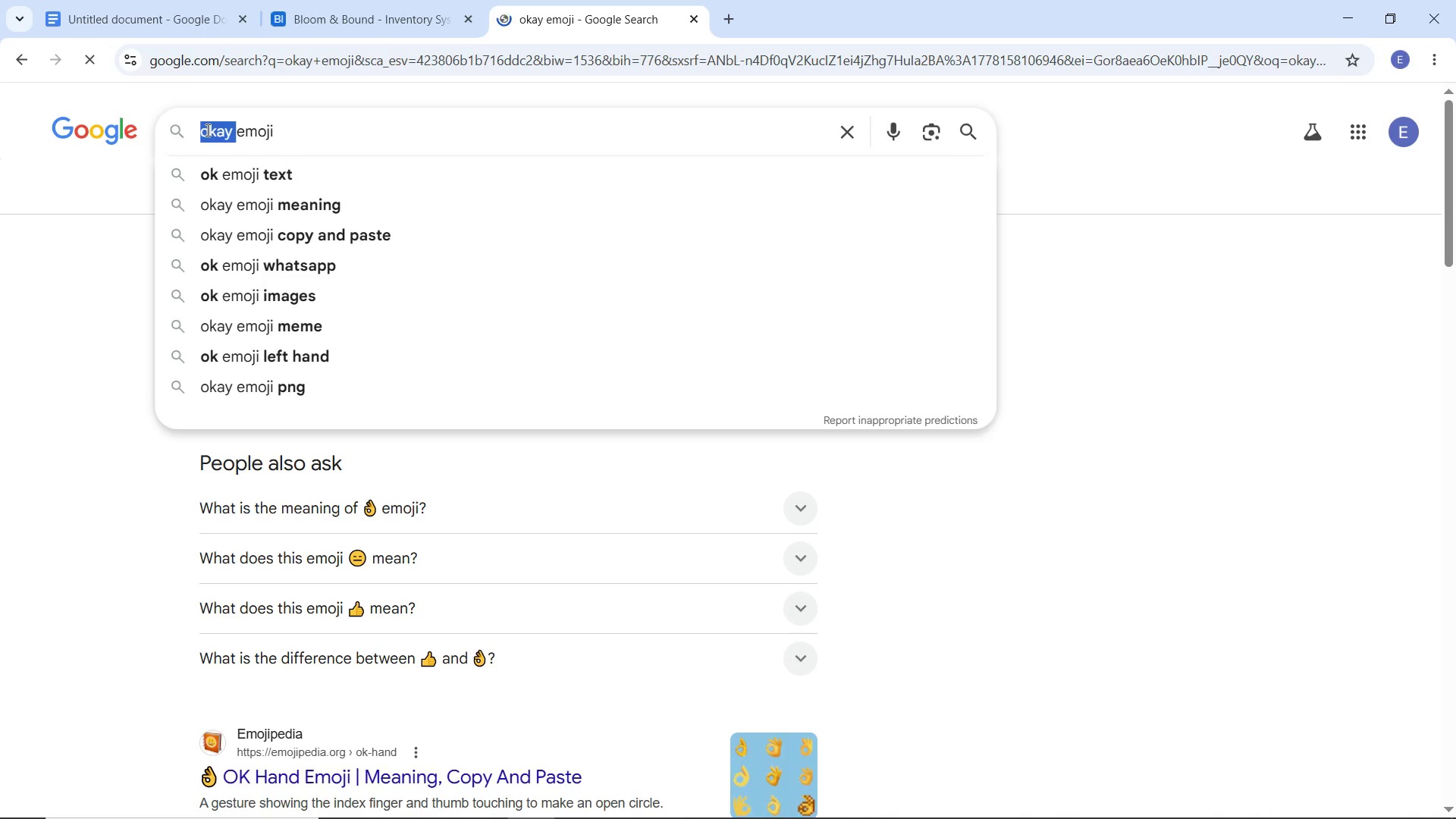 
type(good tick )
 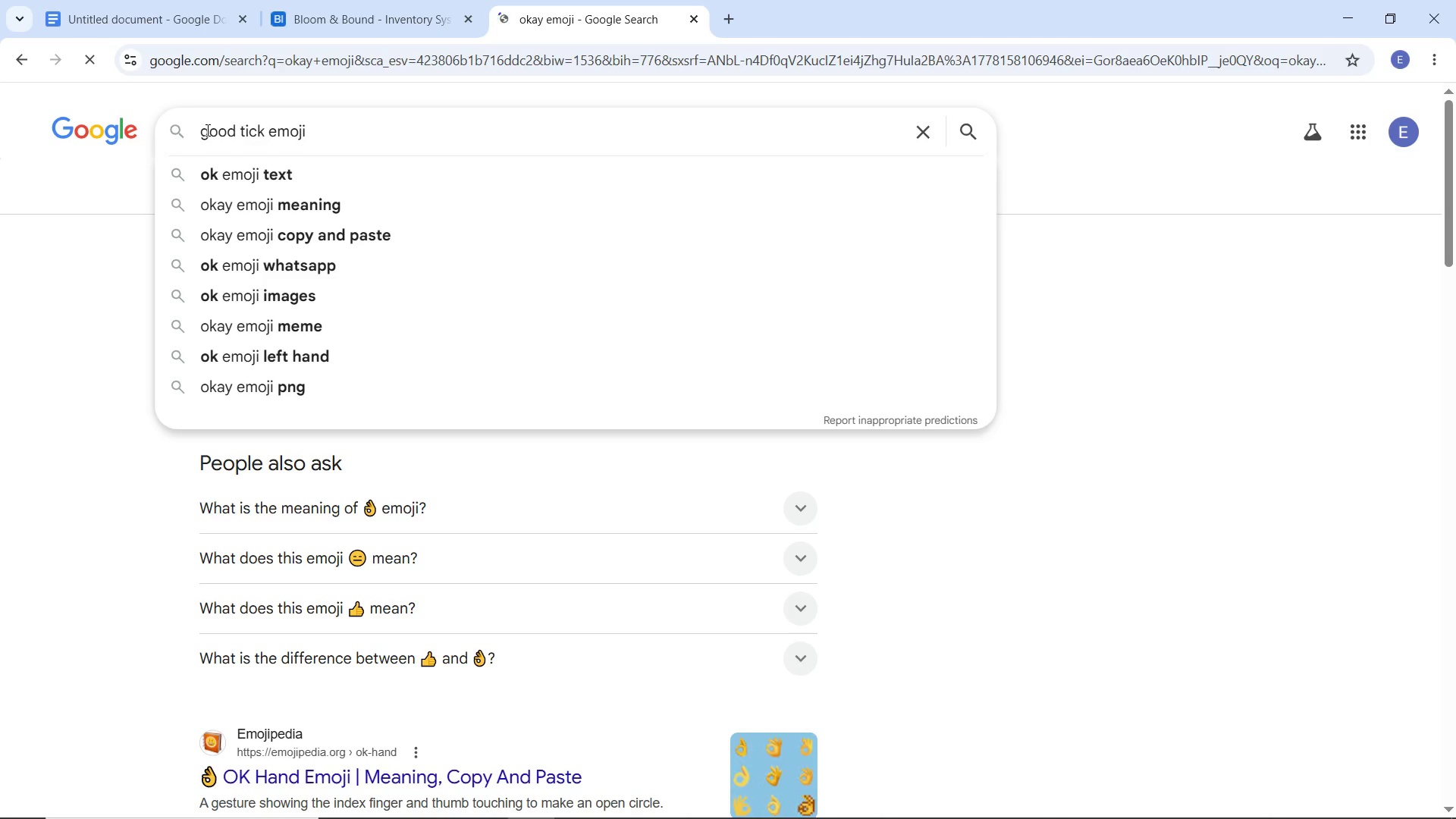 
key(Enter)
 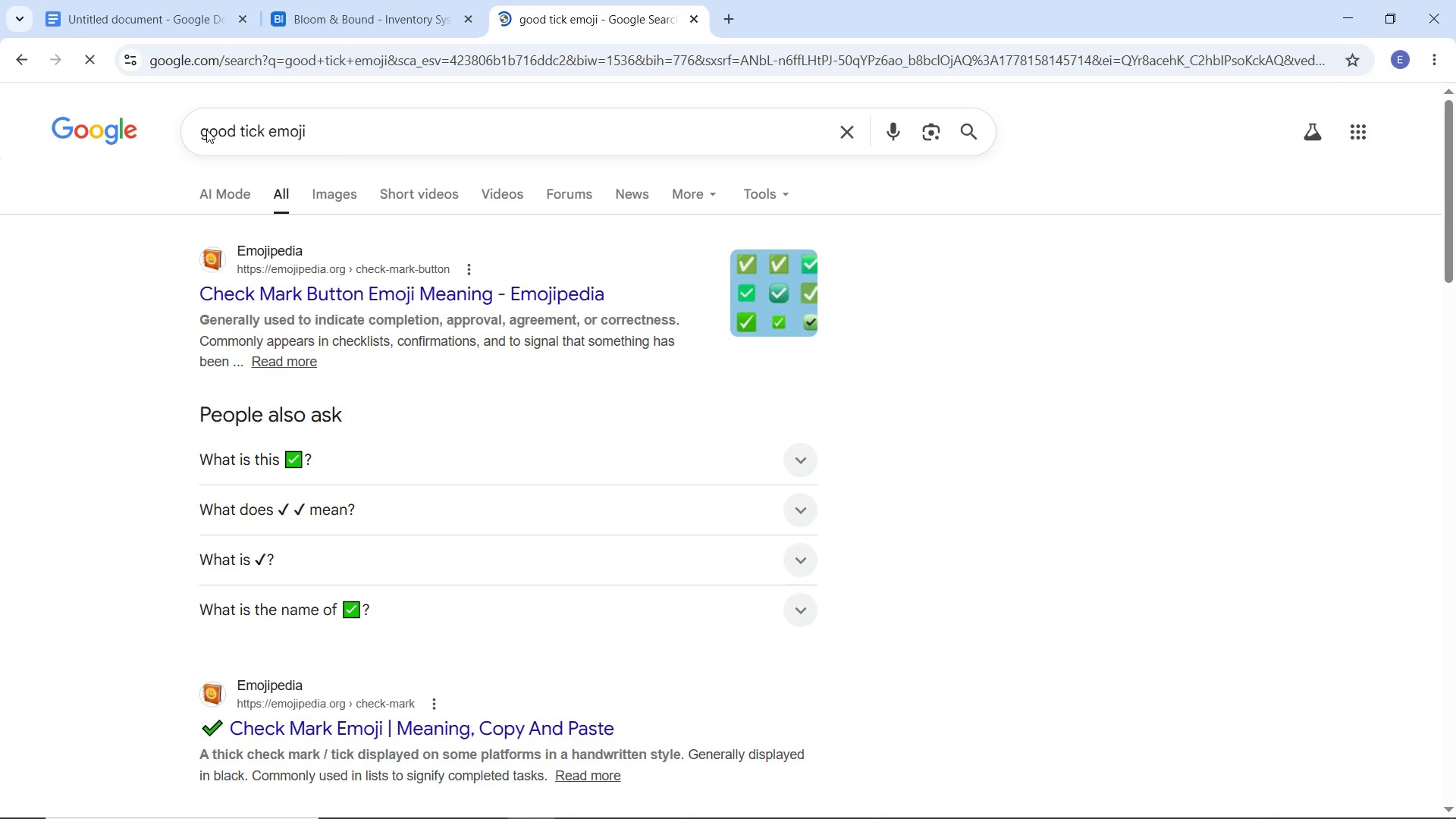 
wait(9.14)
 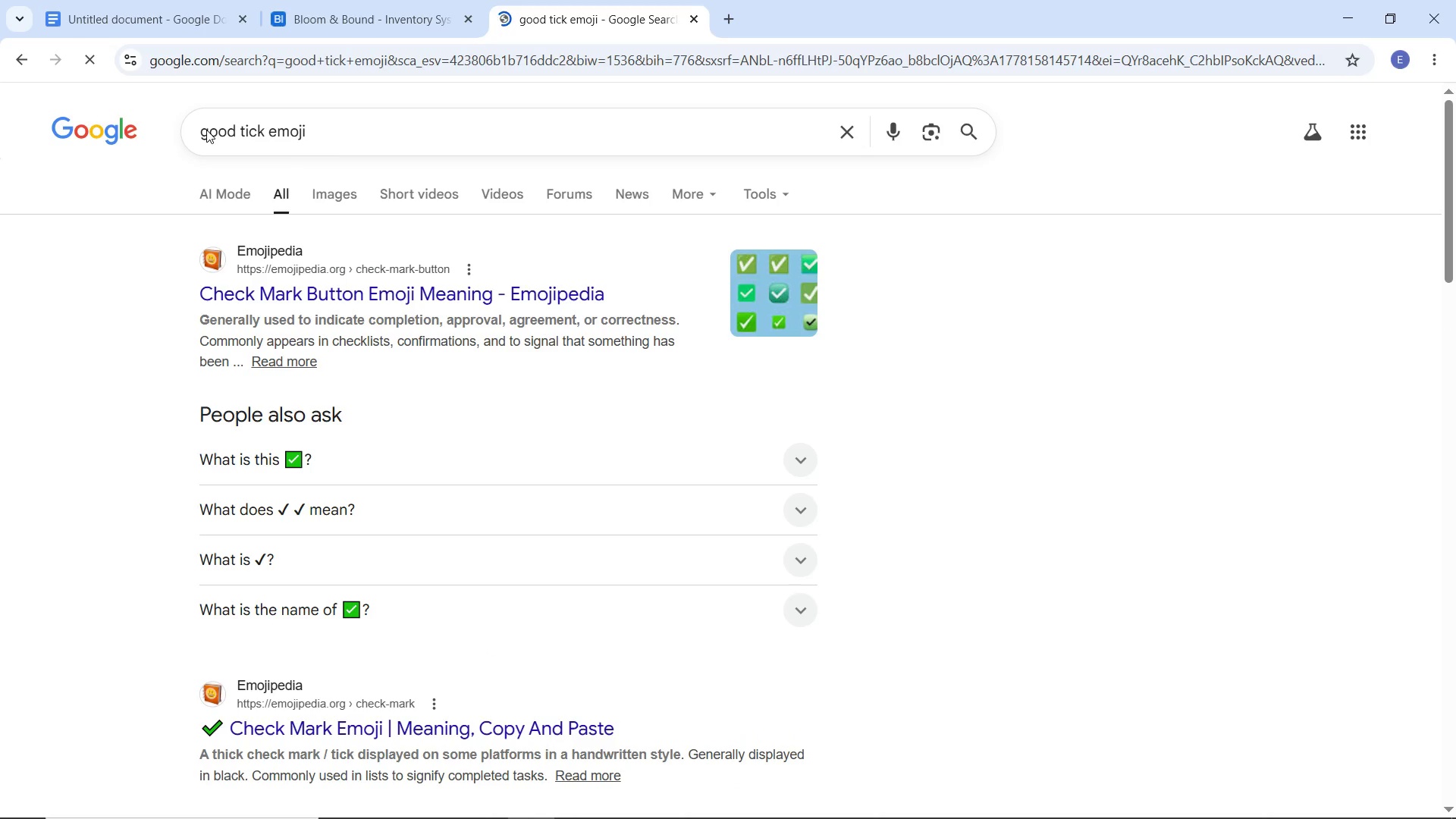 
left_click([447, 305])
 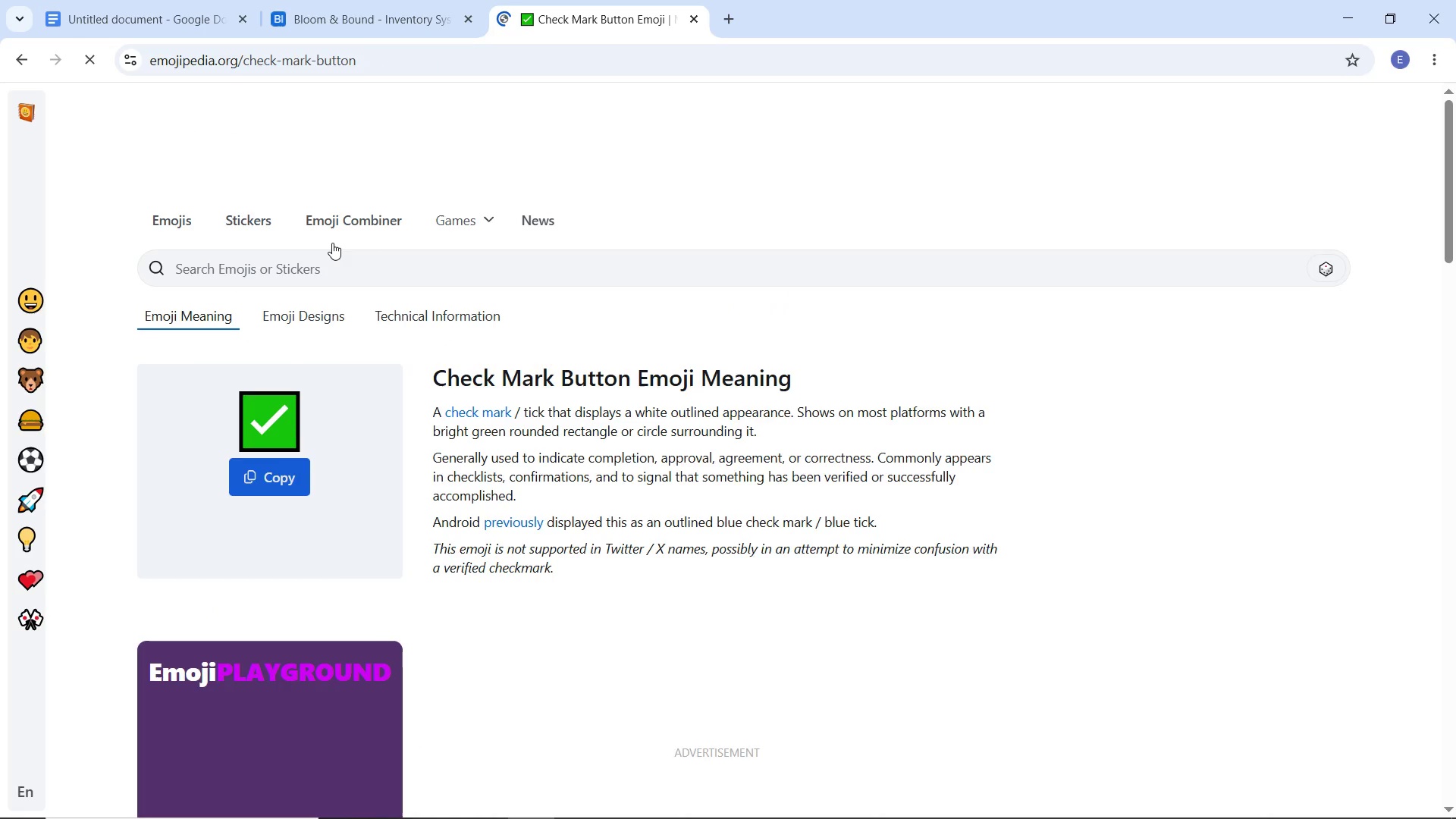 
left_click([369, 33])
 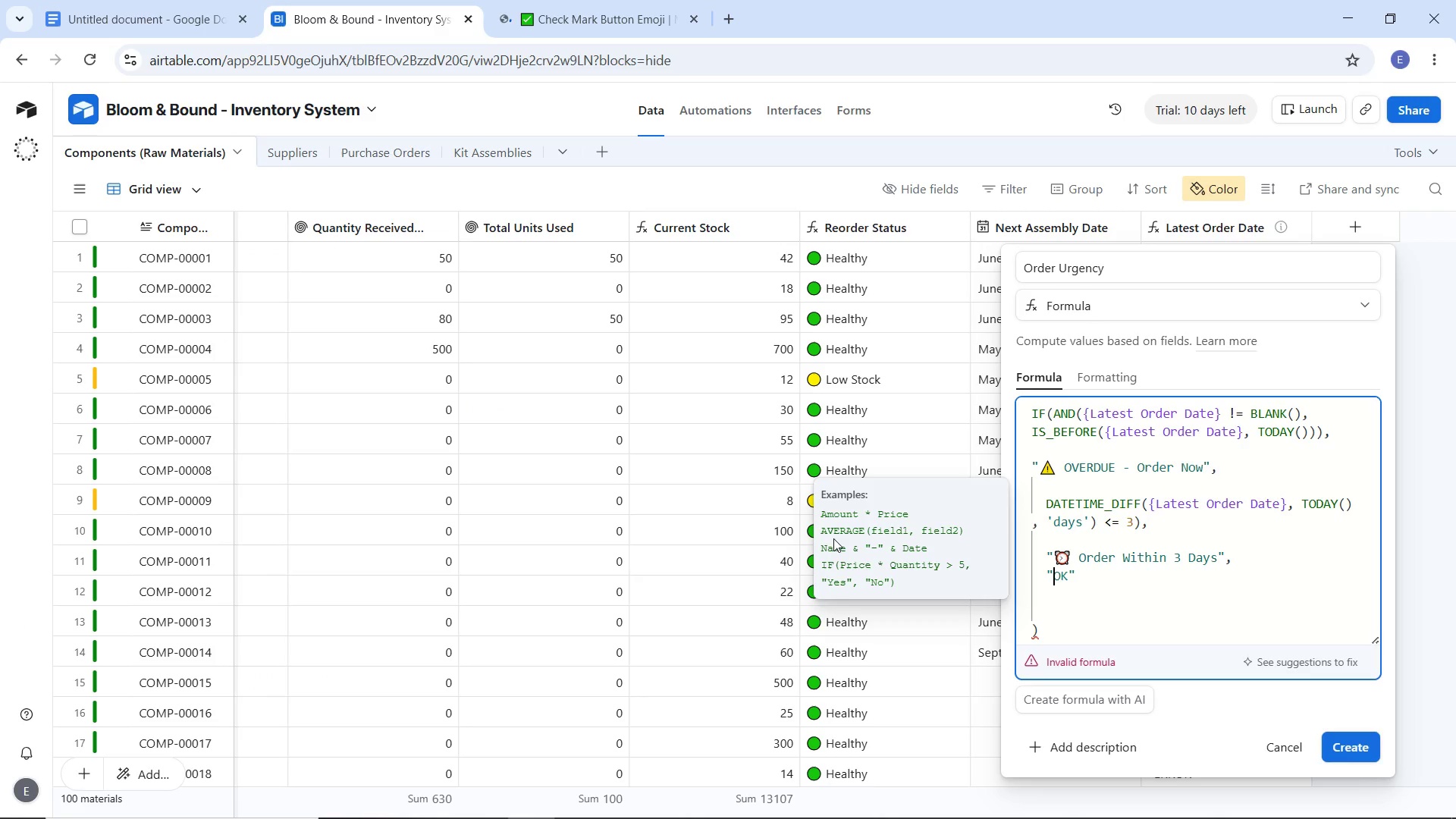 
key(Control+V)
 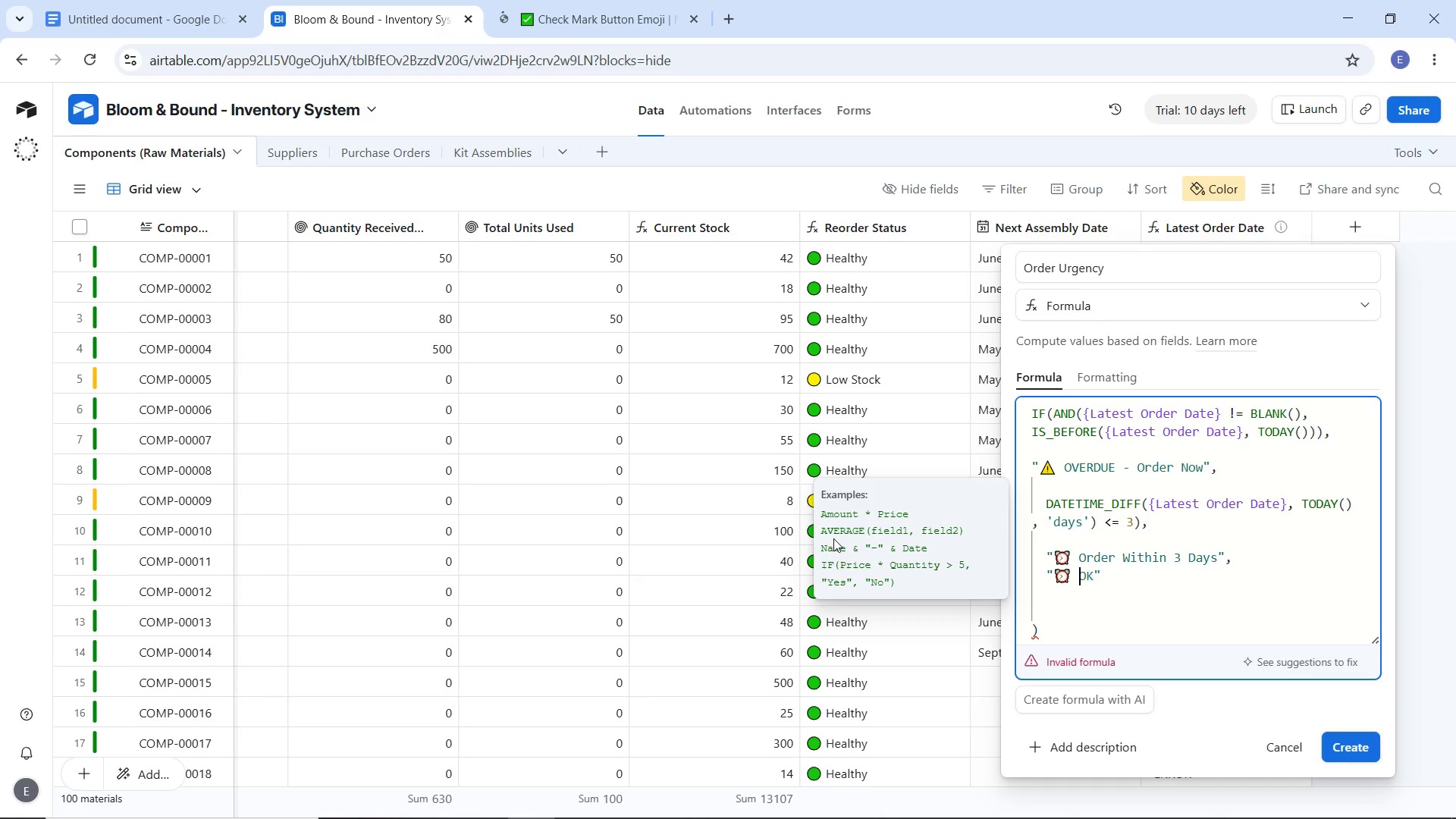 
key(Space)
 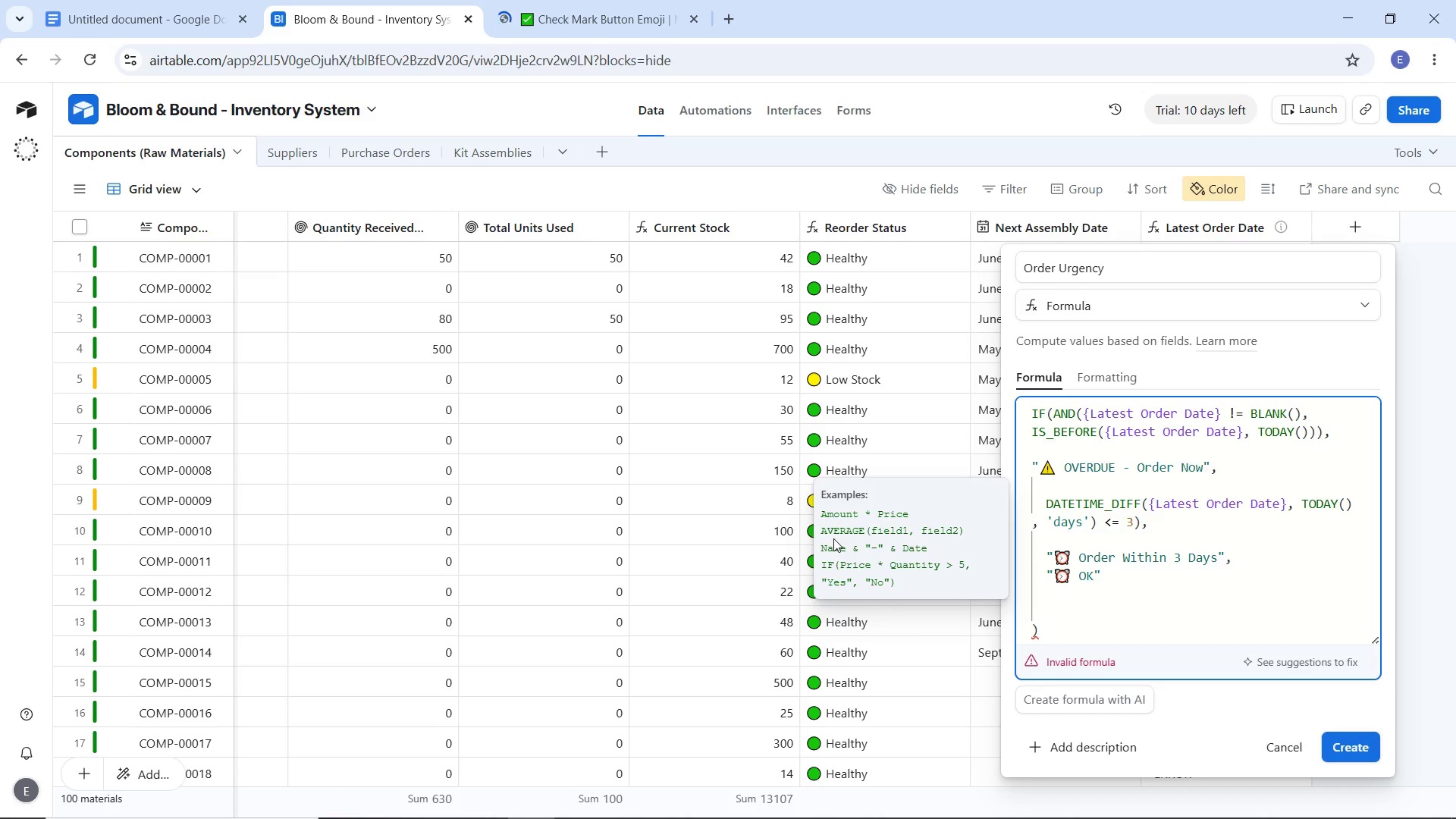 
key(Control+Z)
 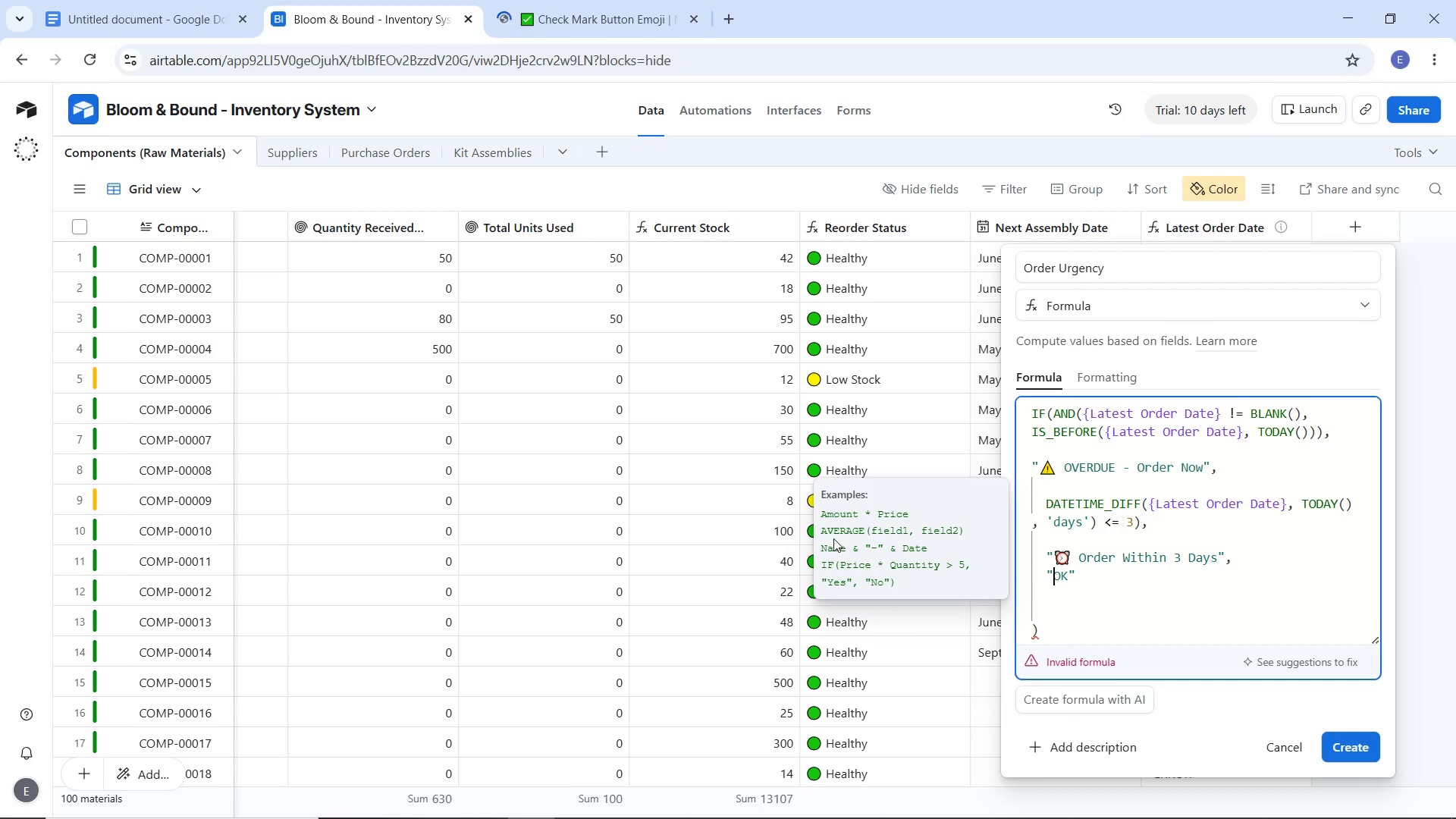 
key(Control+Z)
 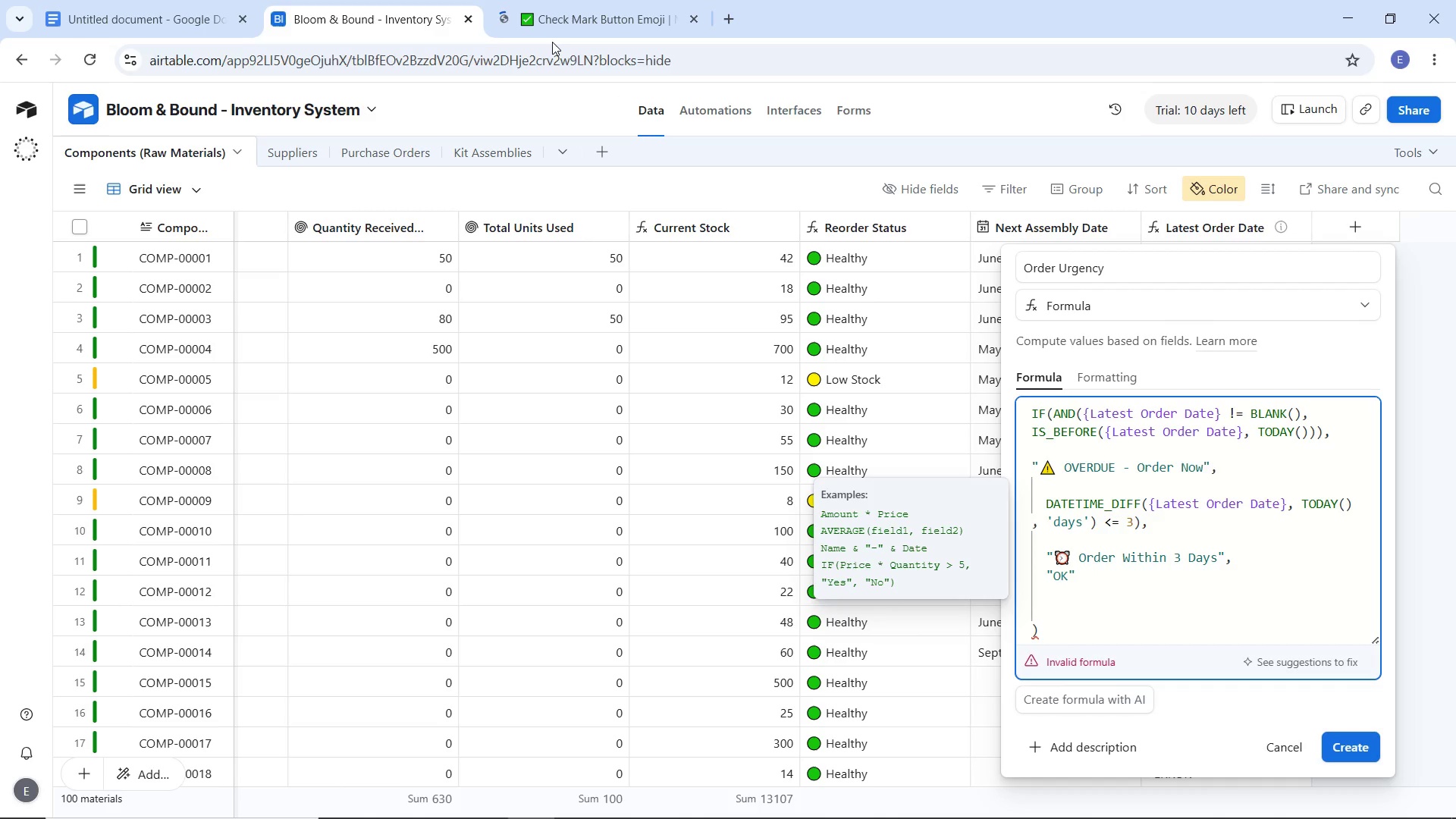 
left_click([552, 42])
 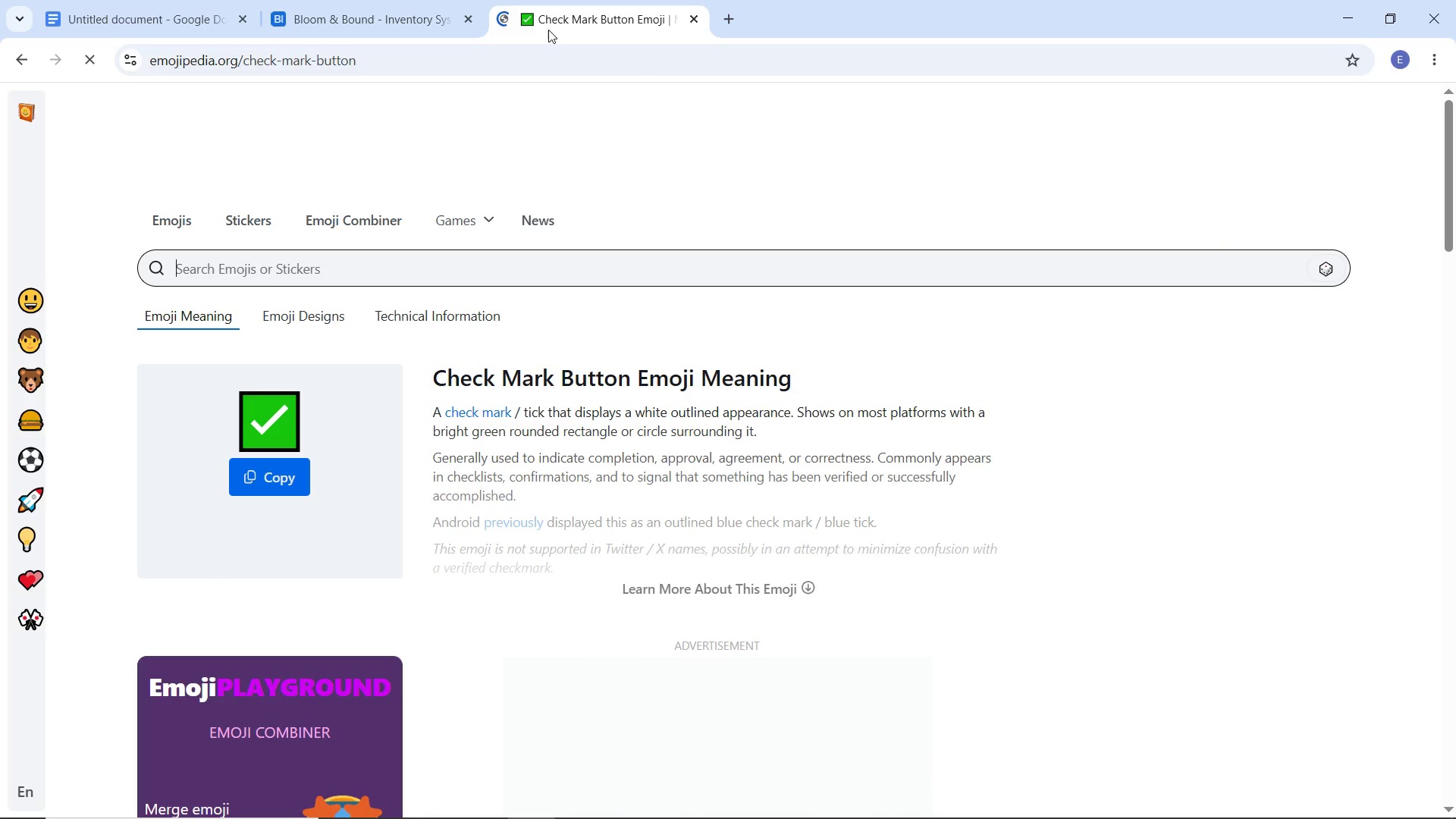 
left_click([558, 24])
 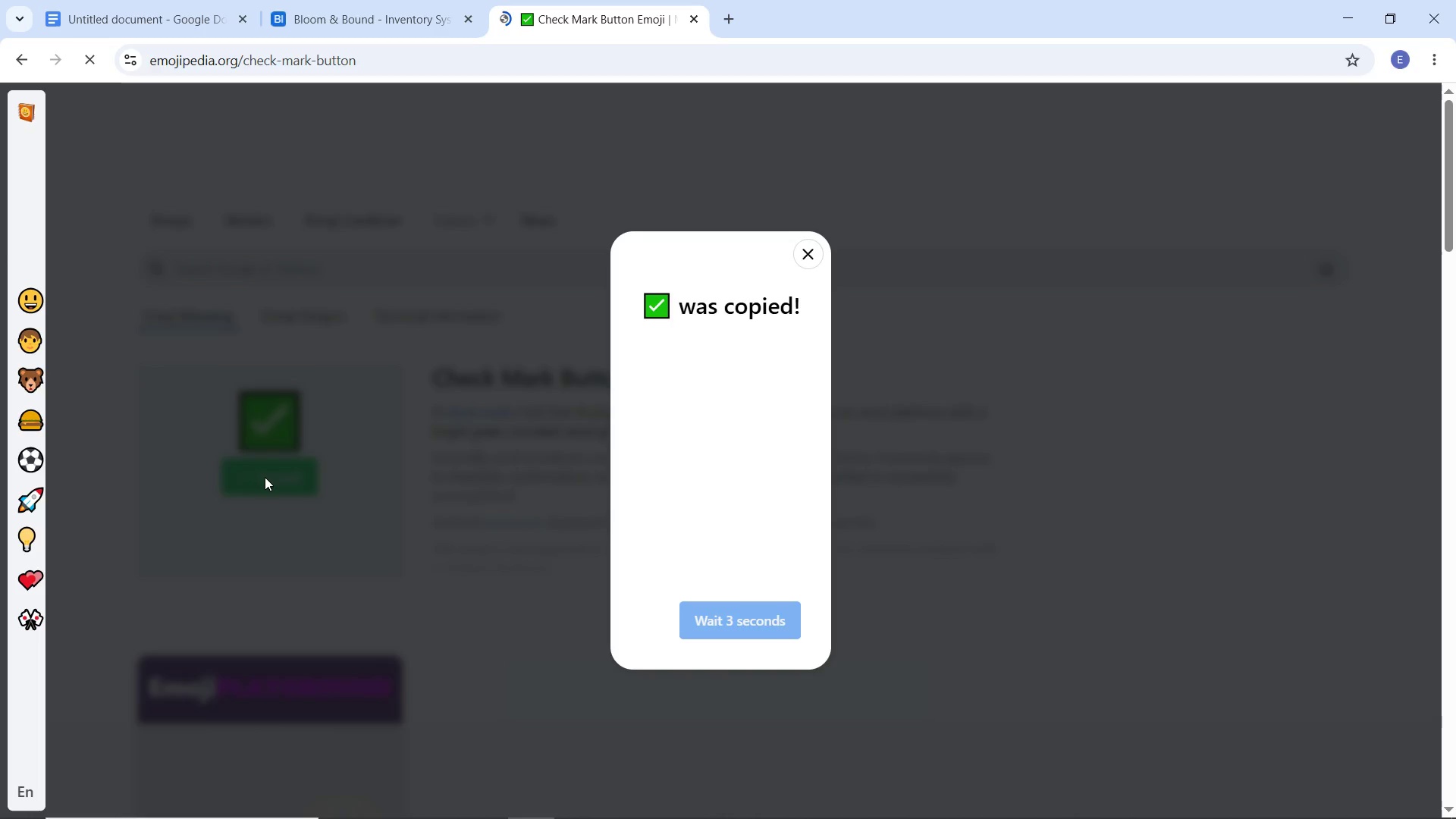 
double_click([265, 477])
 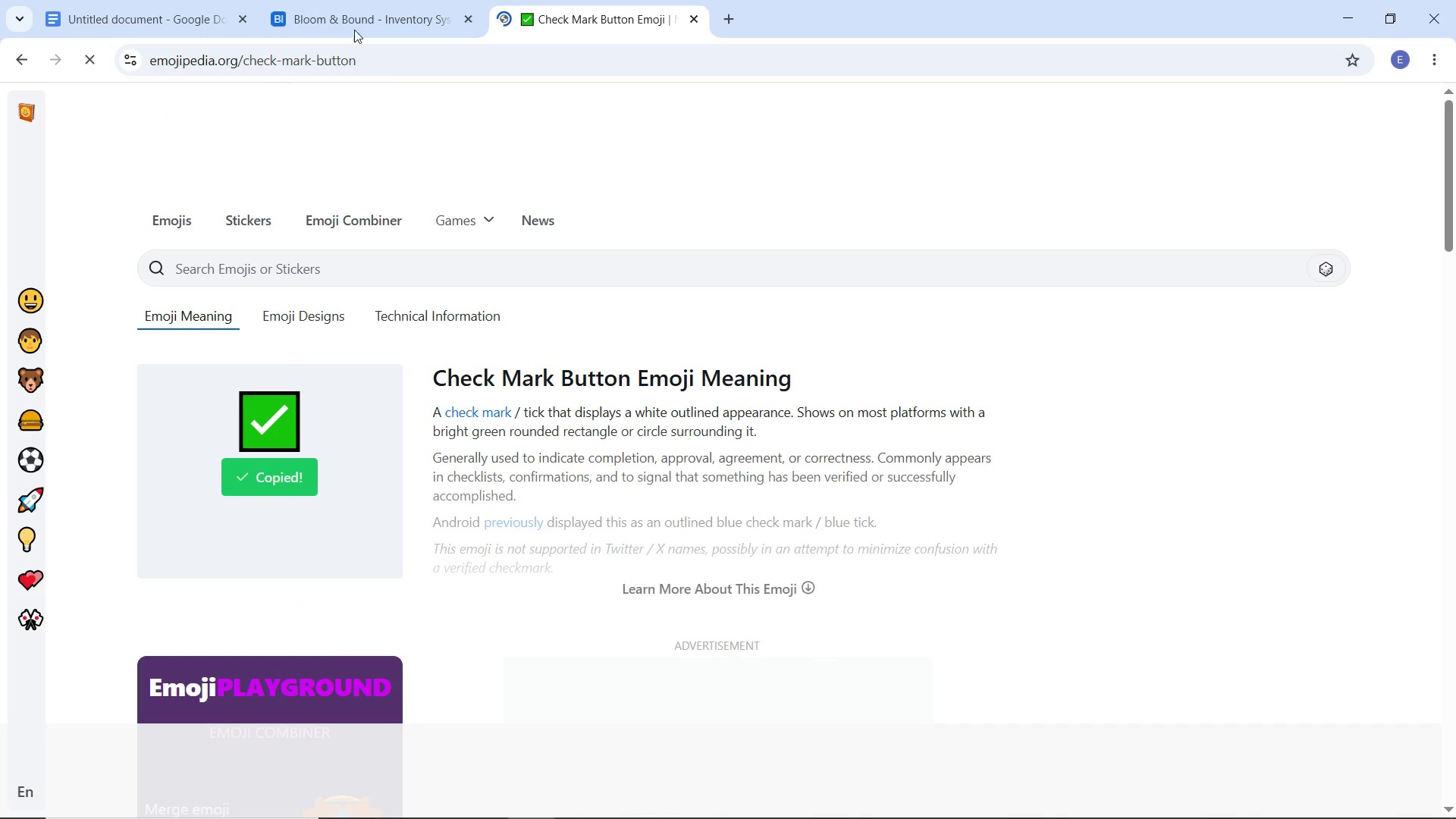 
left_click([357, 24])
 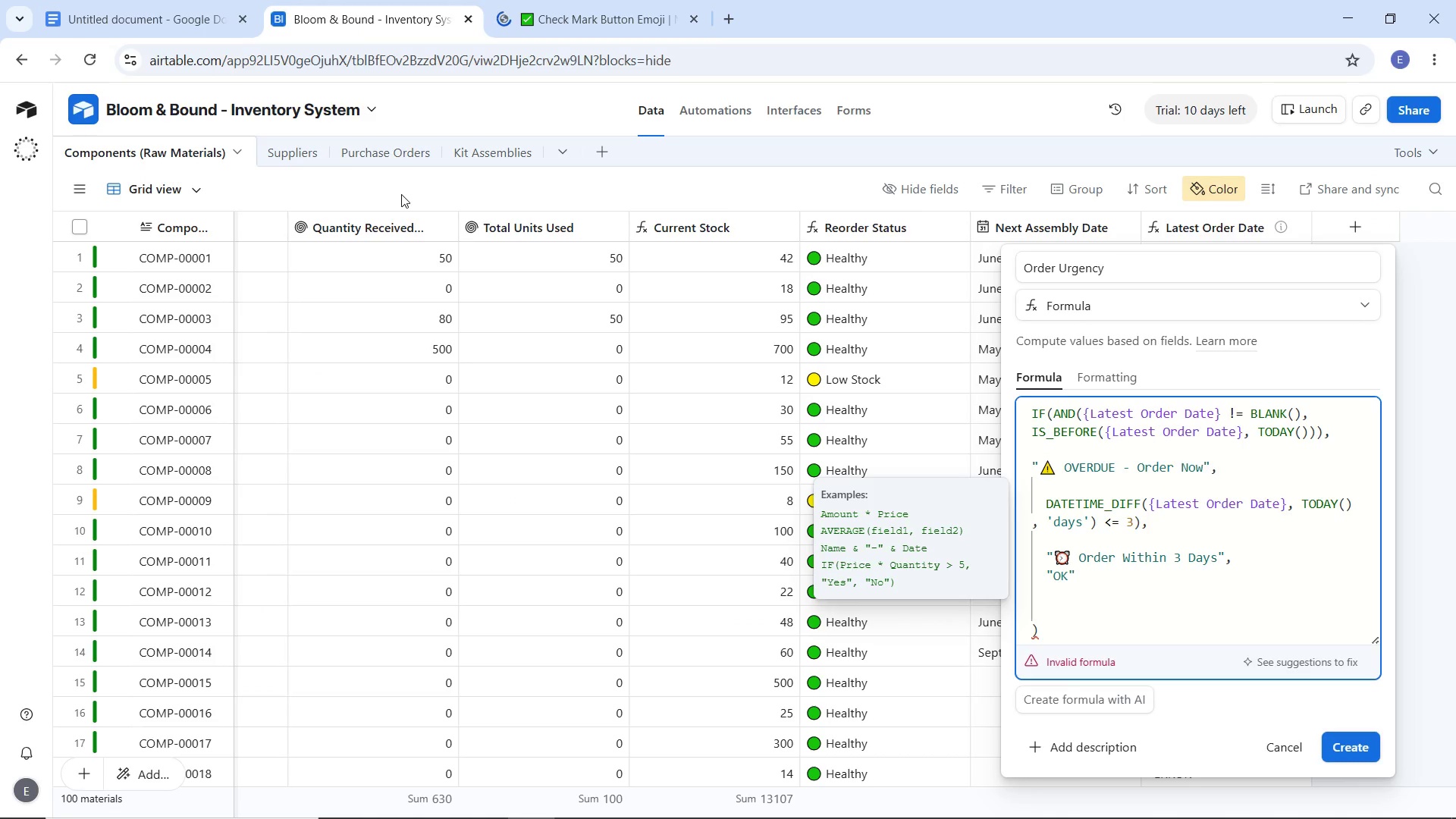 
key(Control+V)
 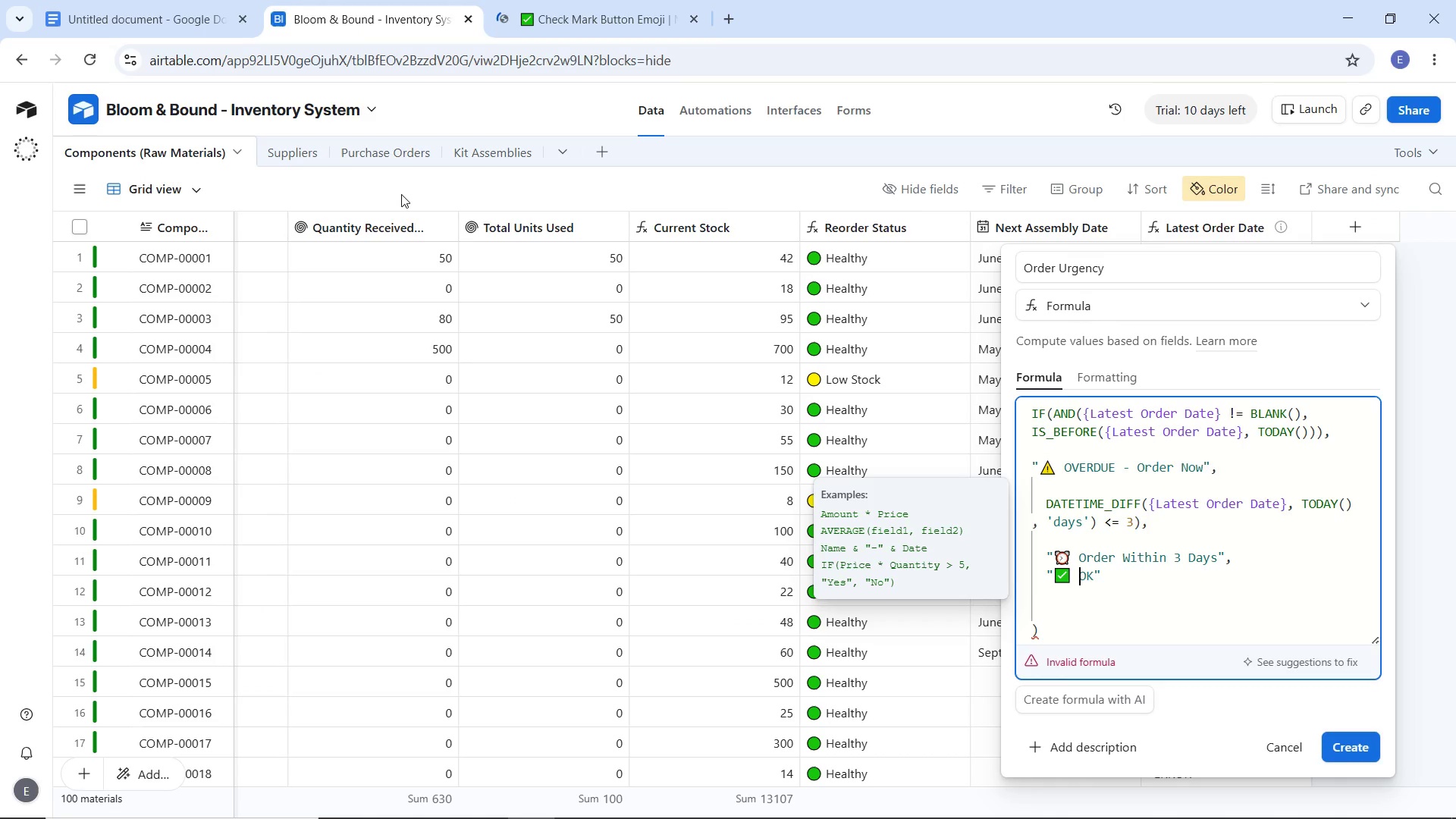 
key(Space)
 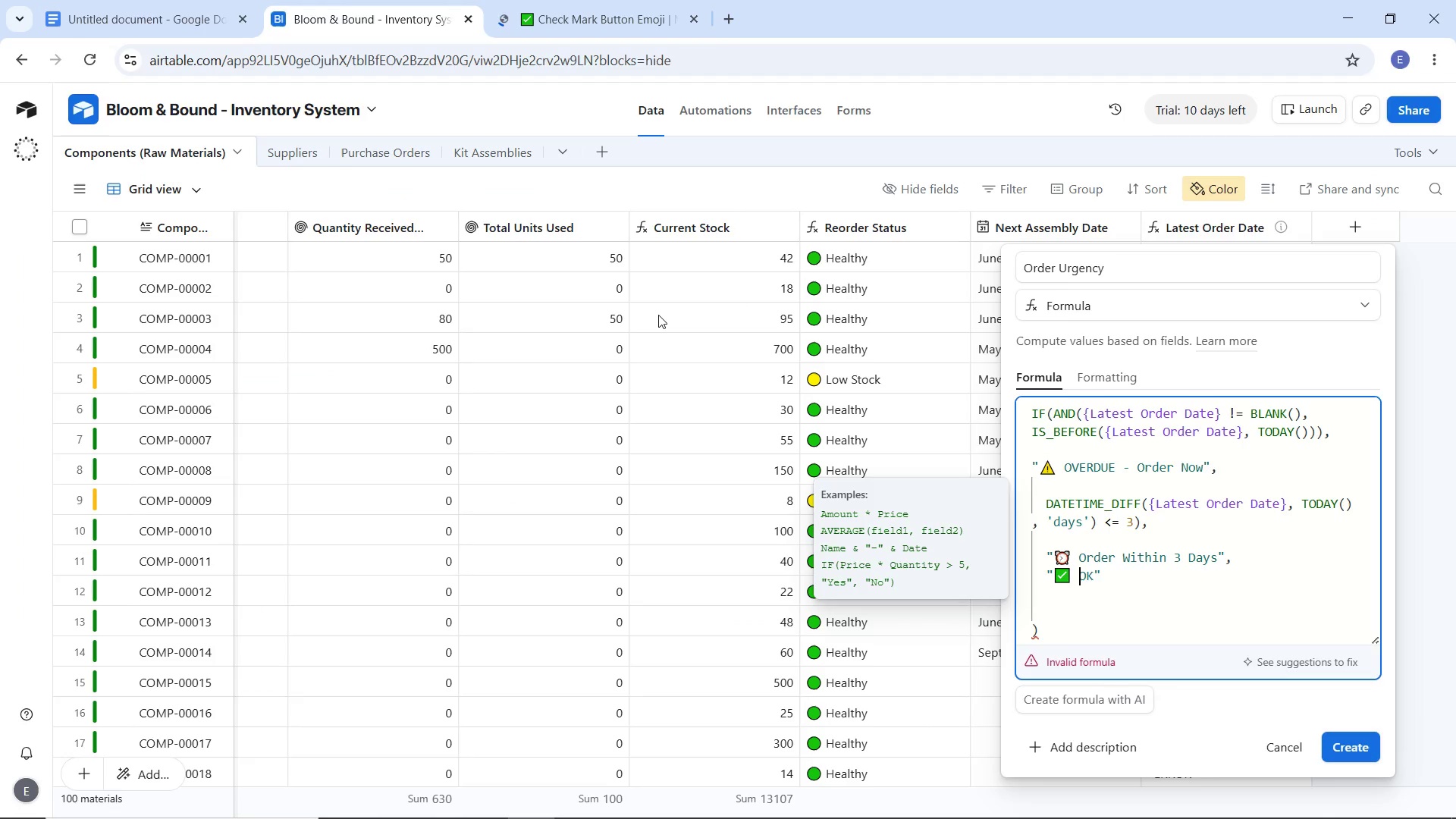 
key(ArrowDown)
 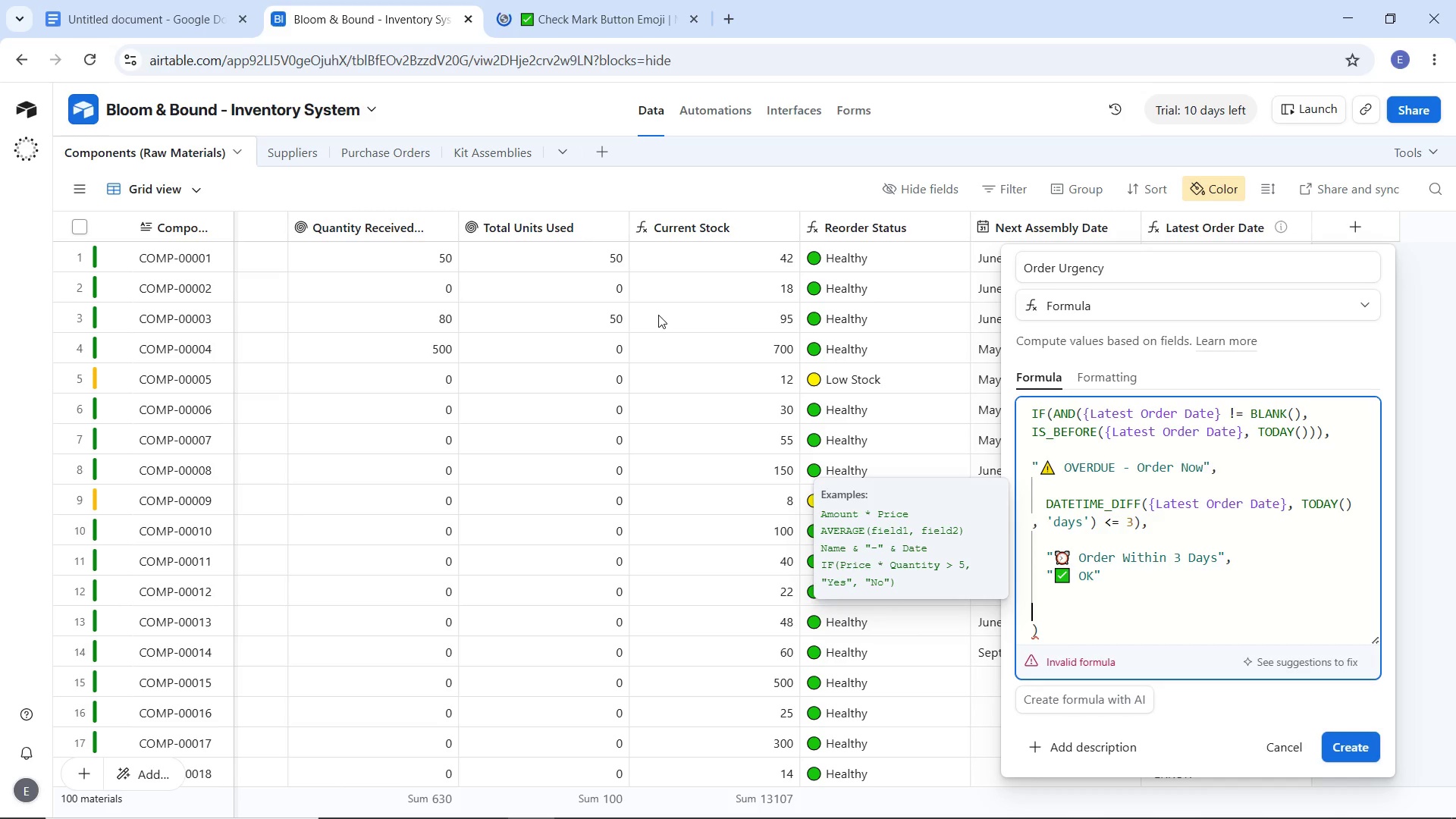 
key(ArrowDown)
 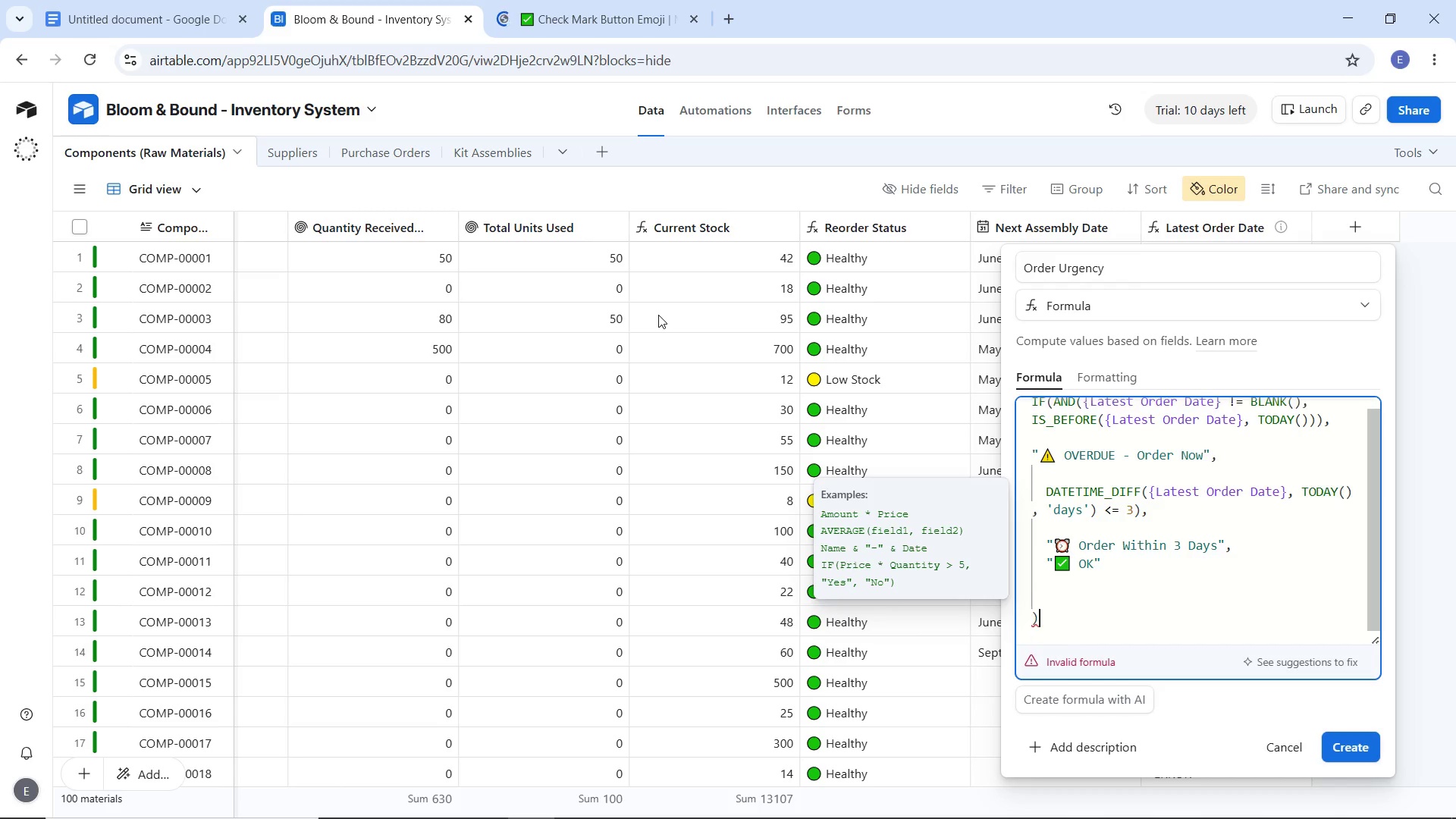 
key(ArrowDown)
 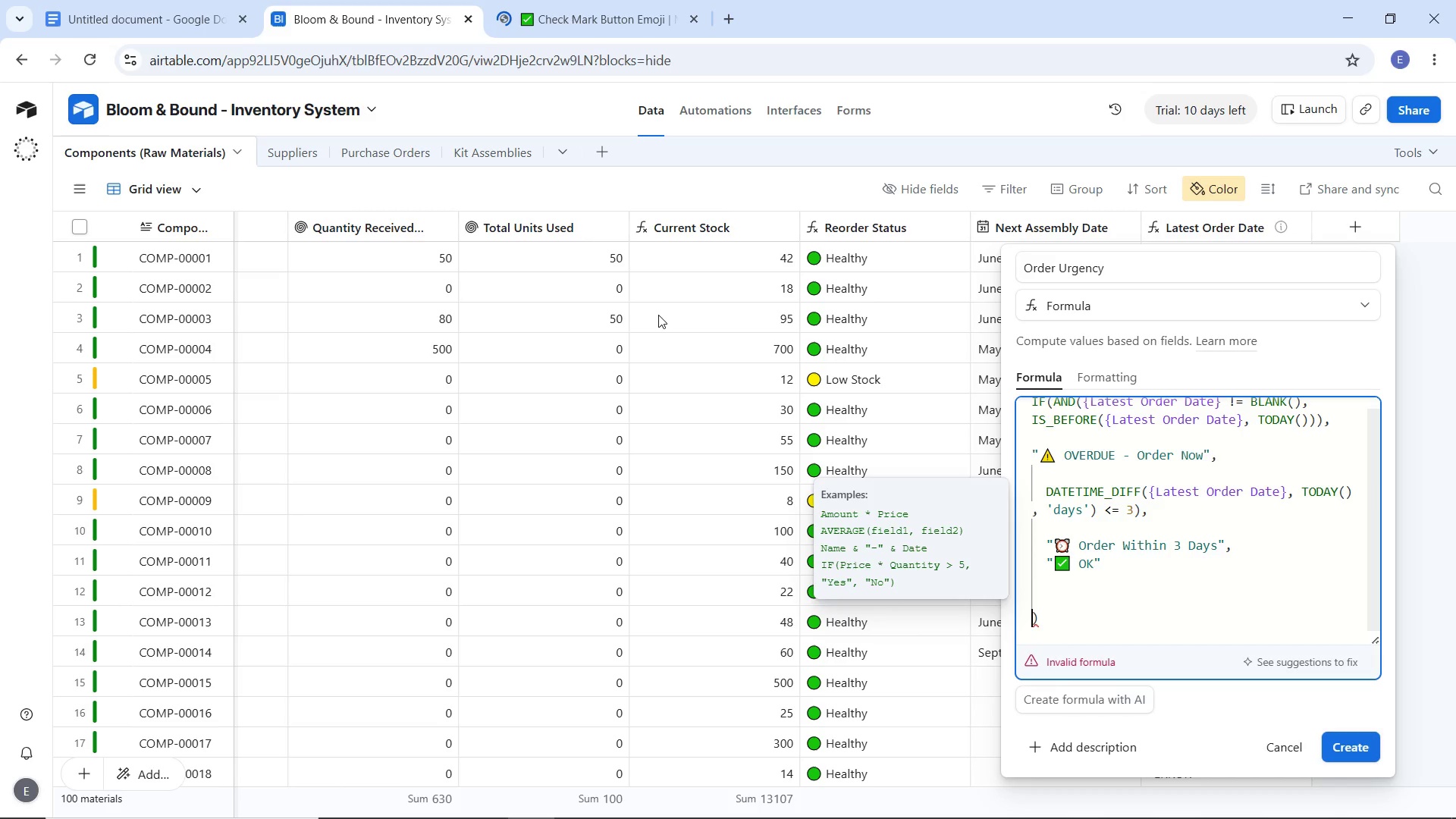 
key(ArrowLeft)
 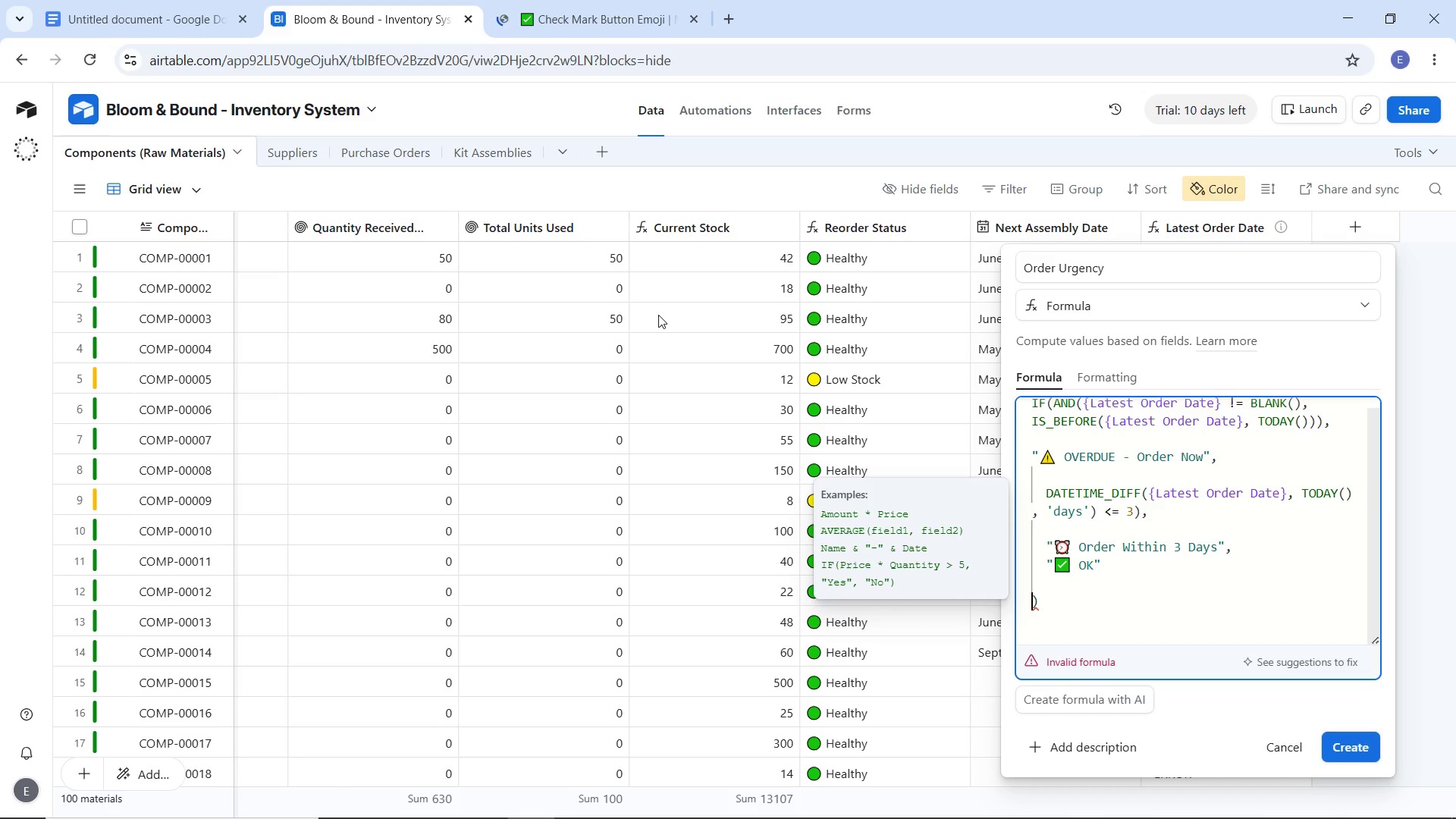 
key(Backspace)
 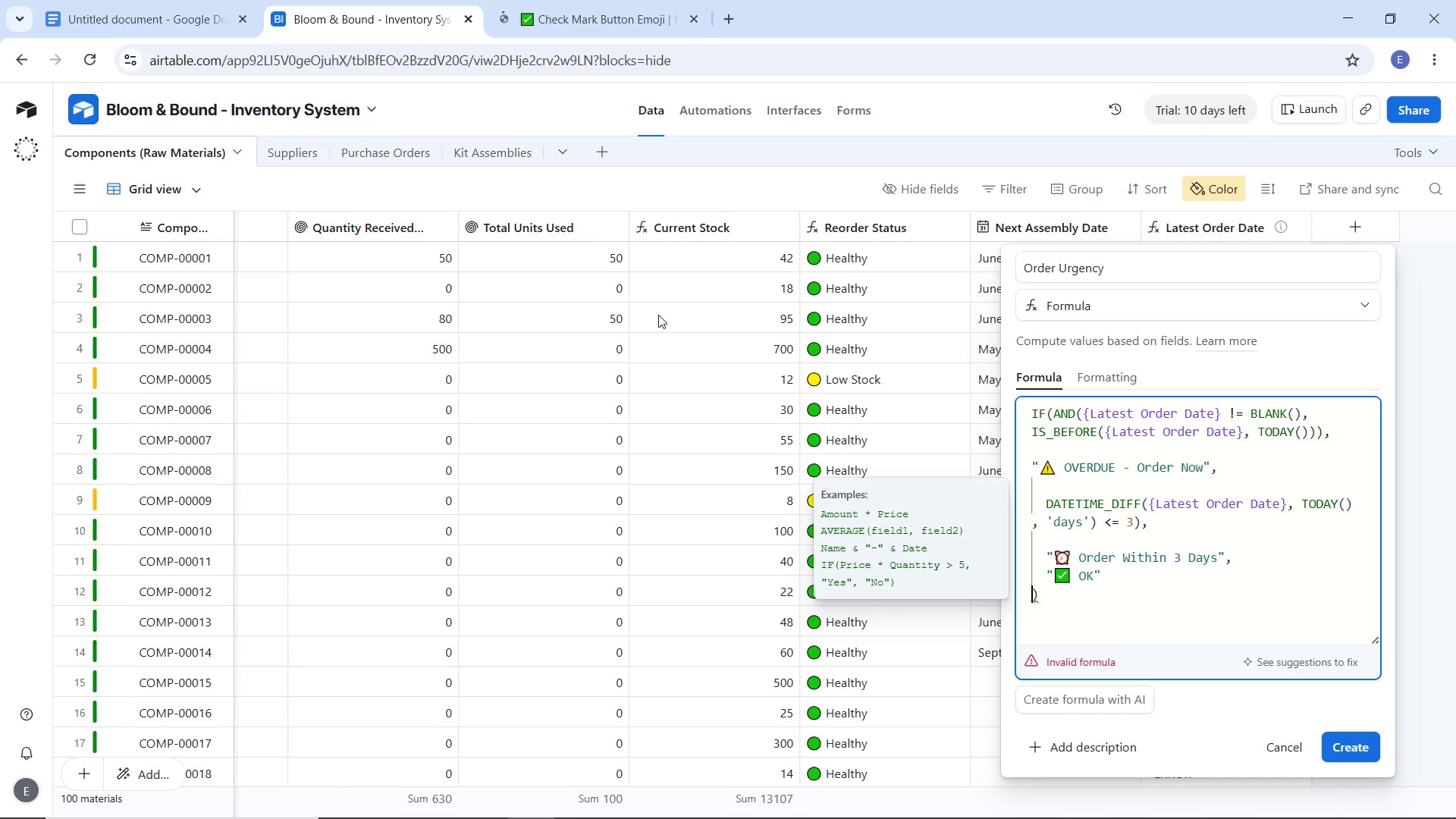 
key(Backspace)
 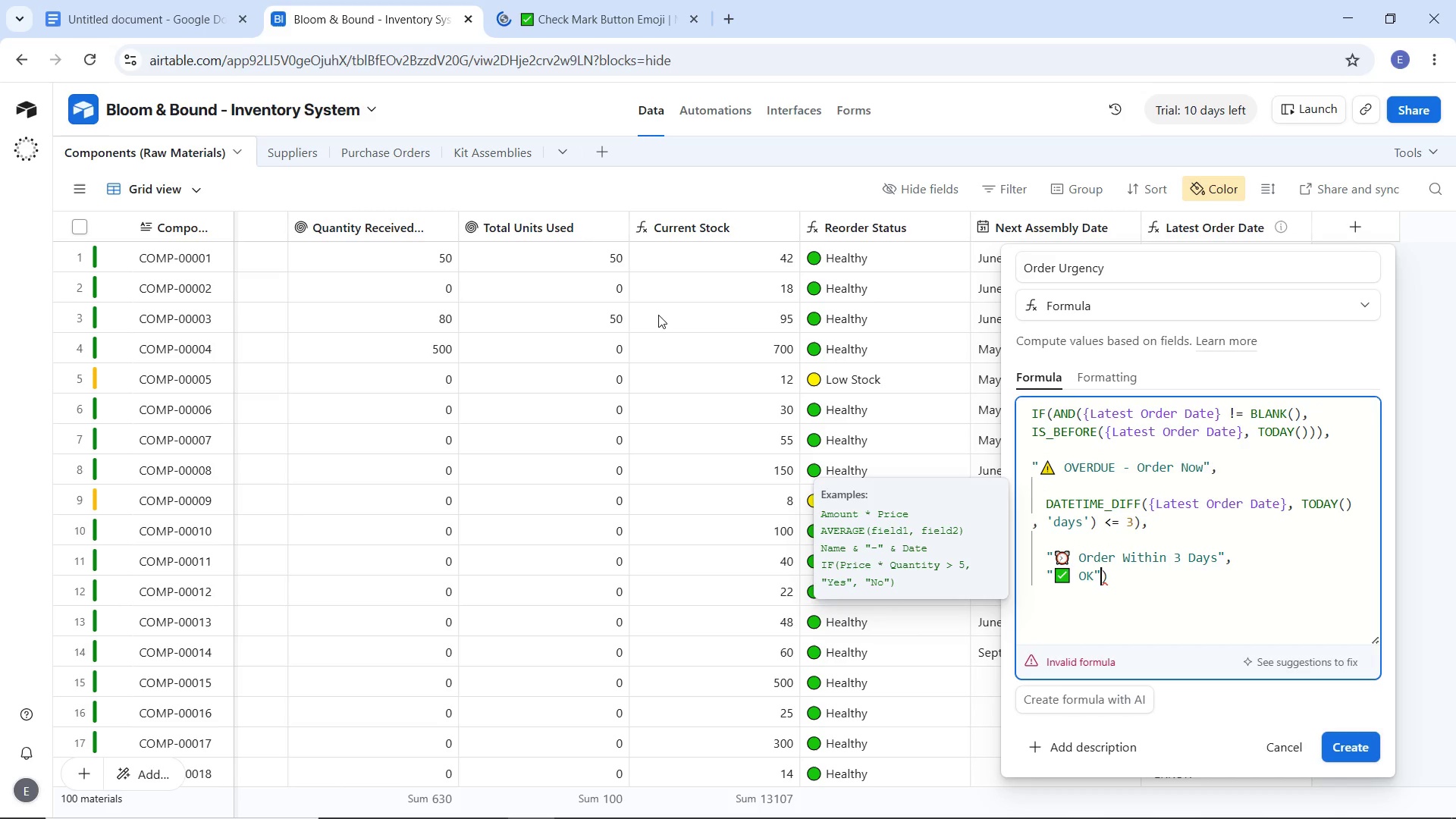 
key(Backspace)
 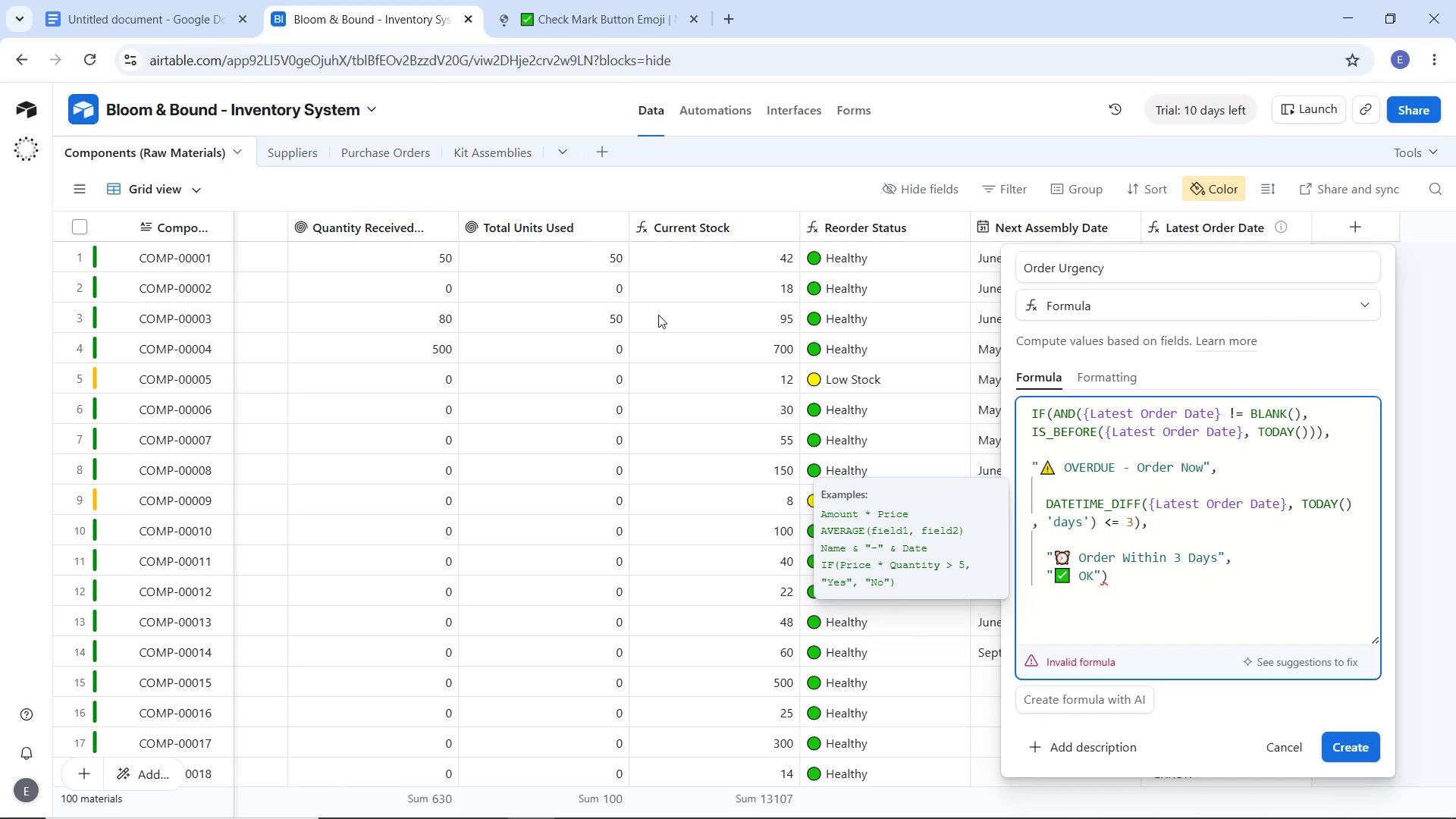 
key(ArrowRight)
 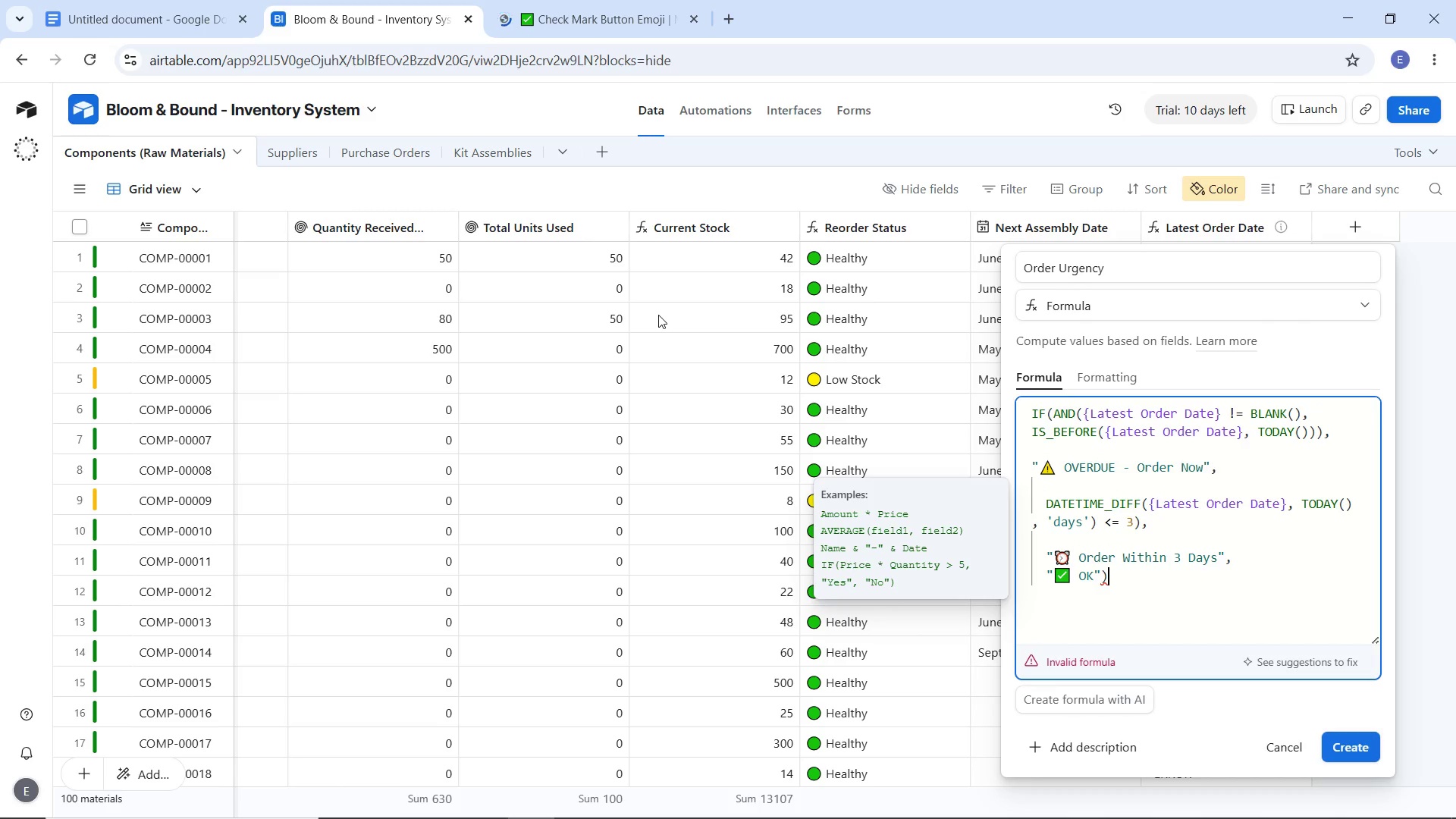 
key(Shift+0)
 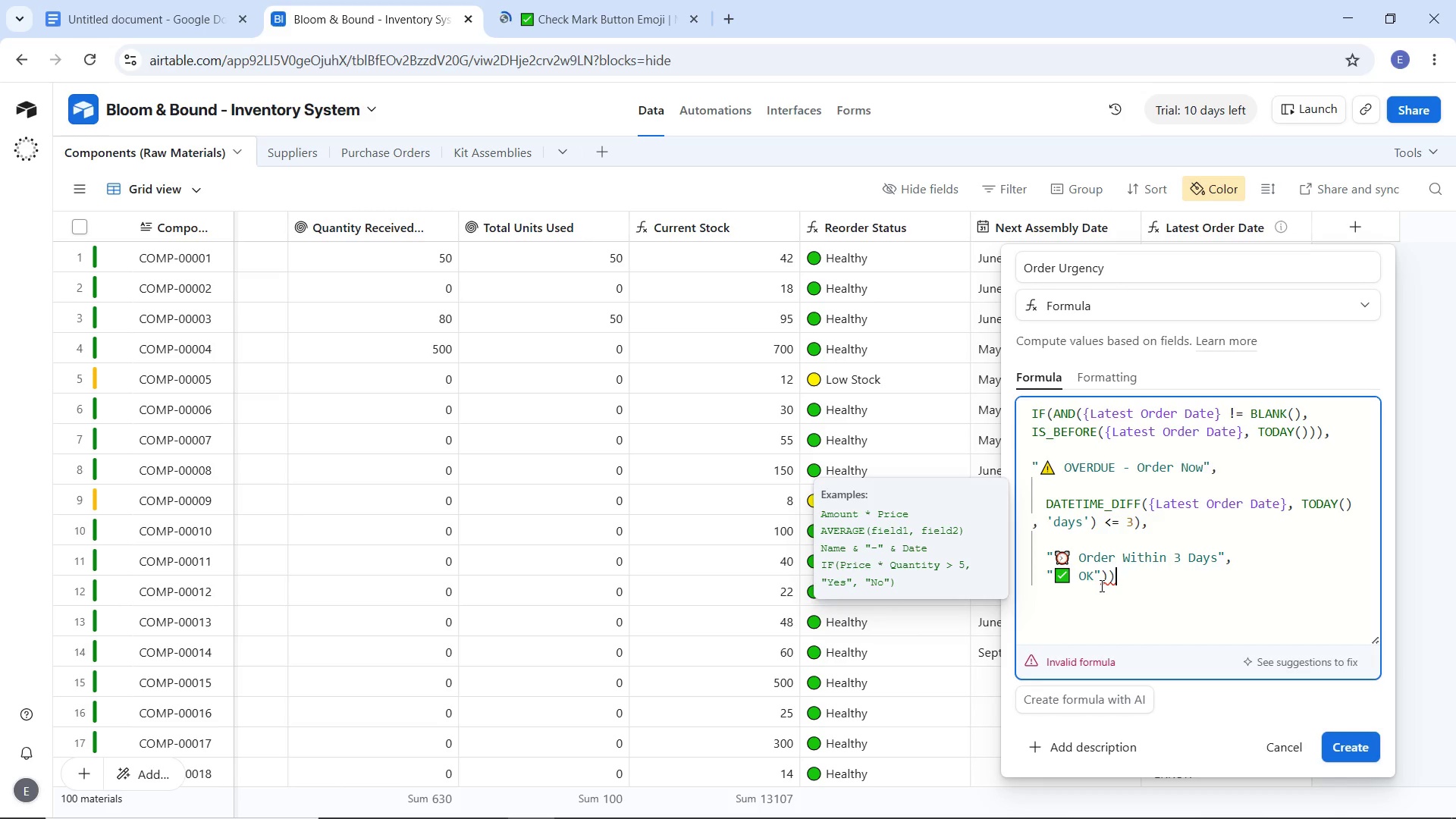 
wait(10.22)
 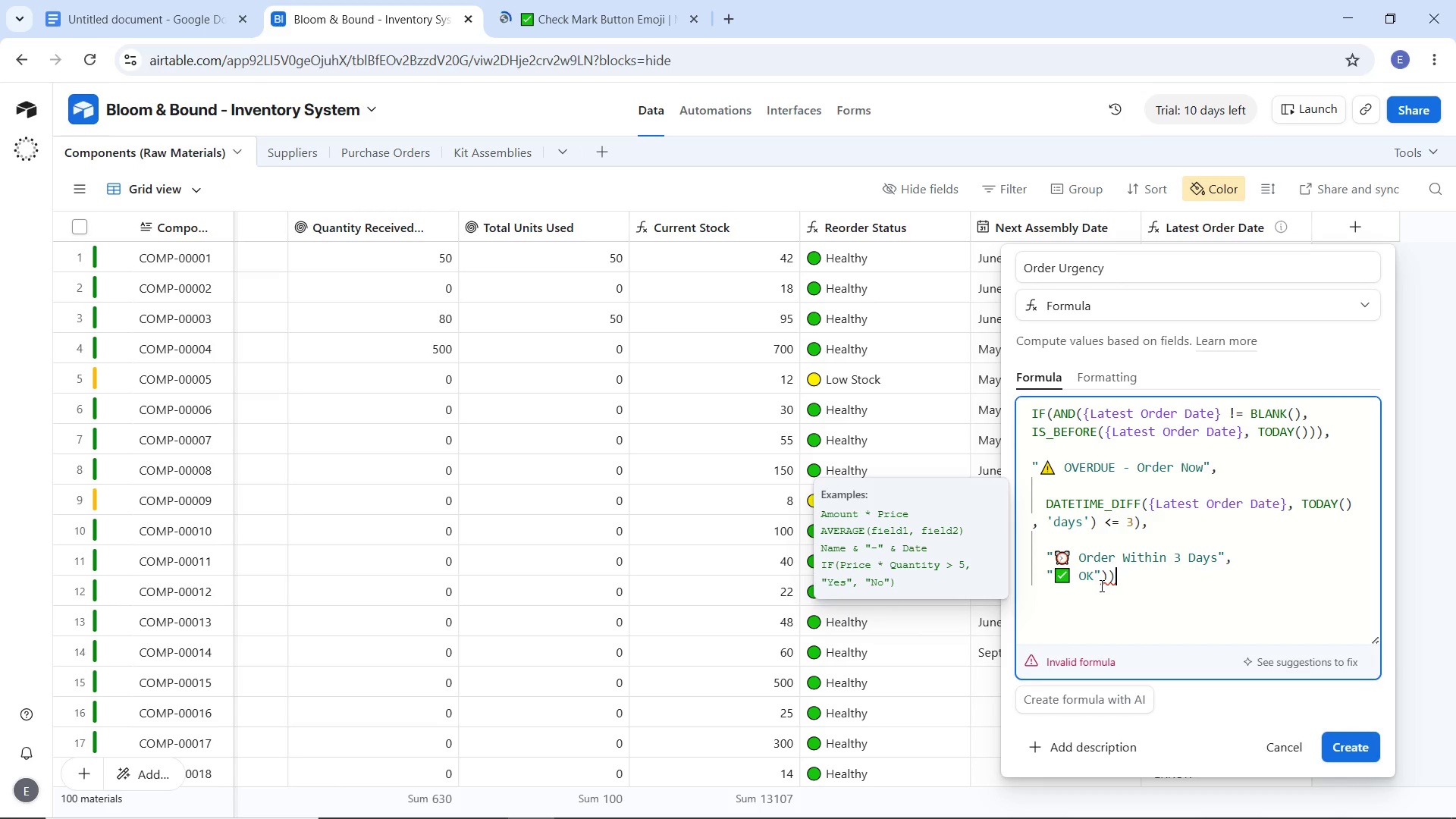 
left_click([1049, 419])
 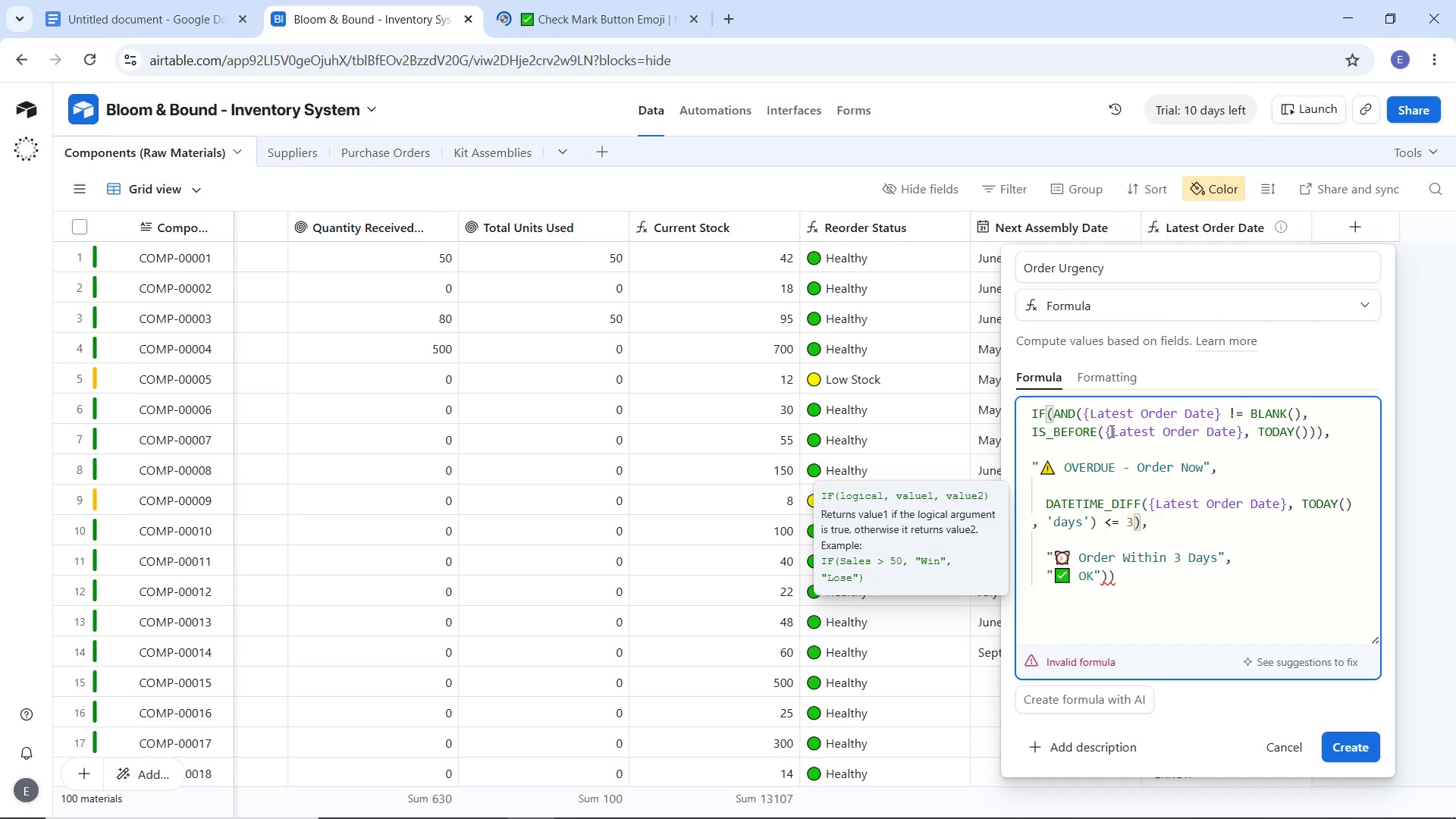 
left_click([1079, 419])
 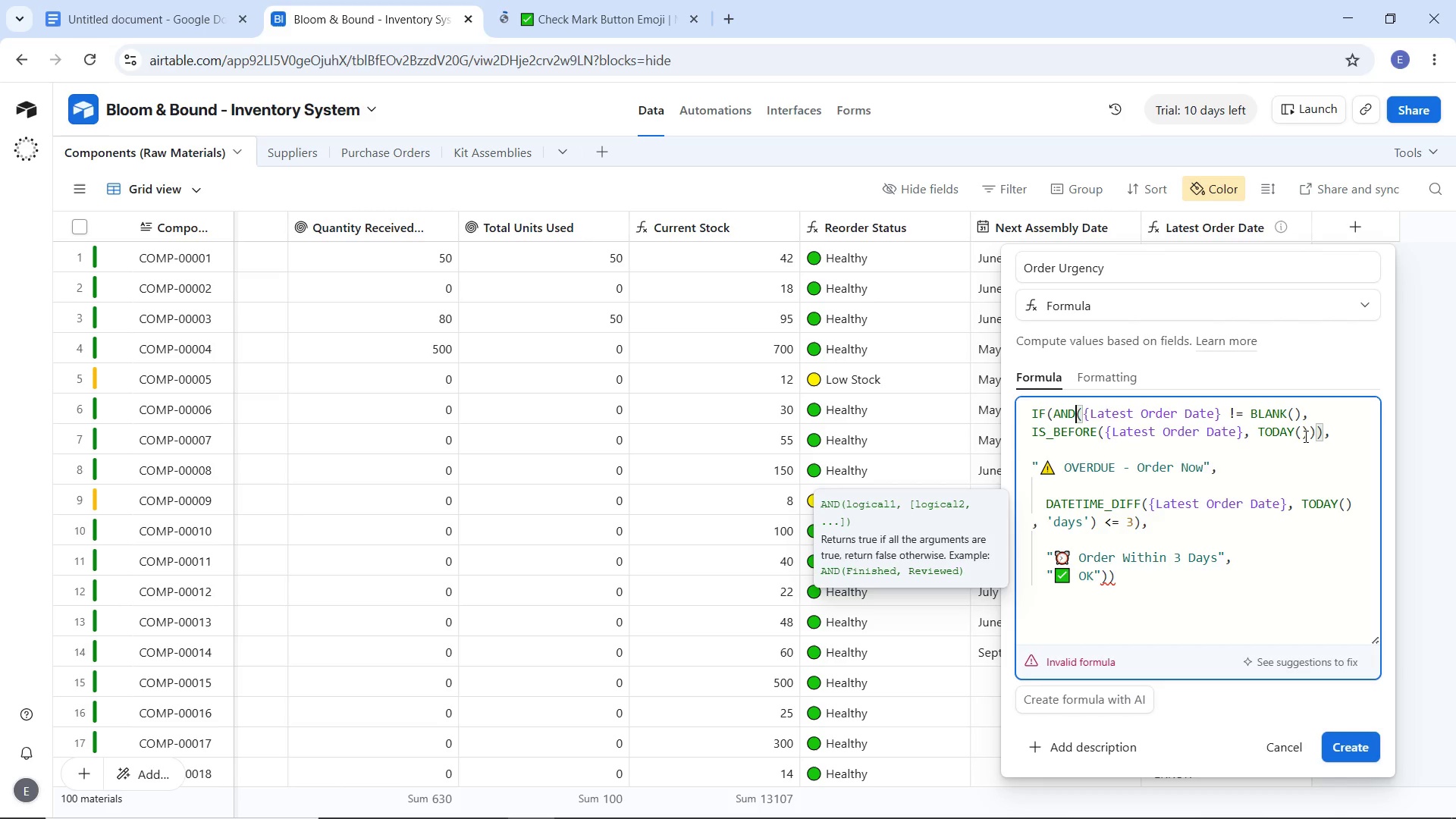 
left_click([1311, 436])
 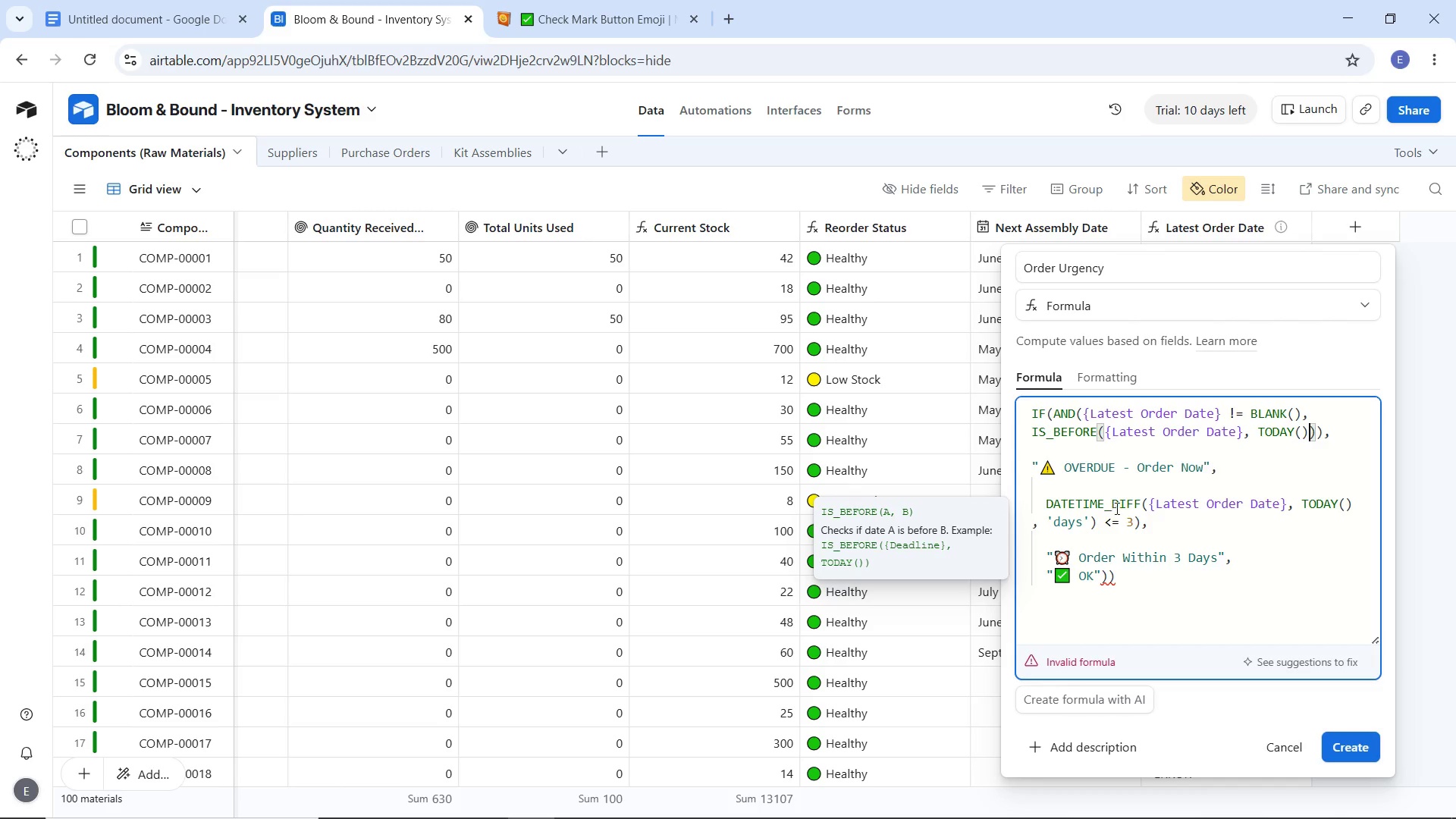 
left_click([1142, 506])
 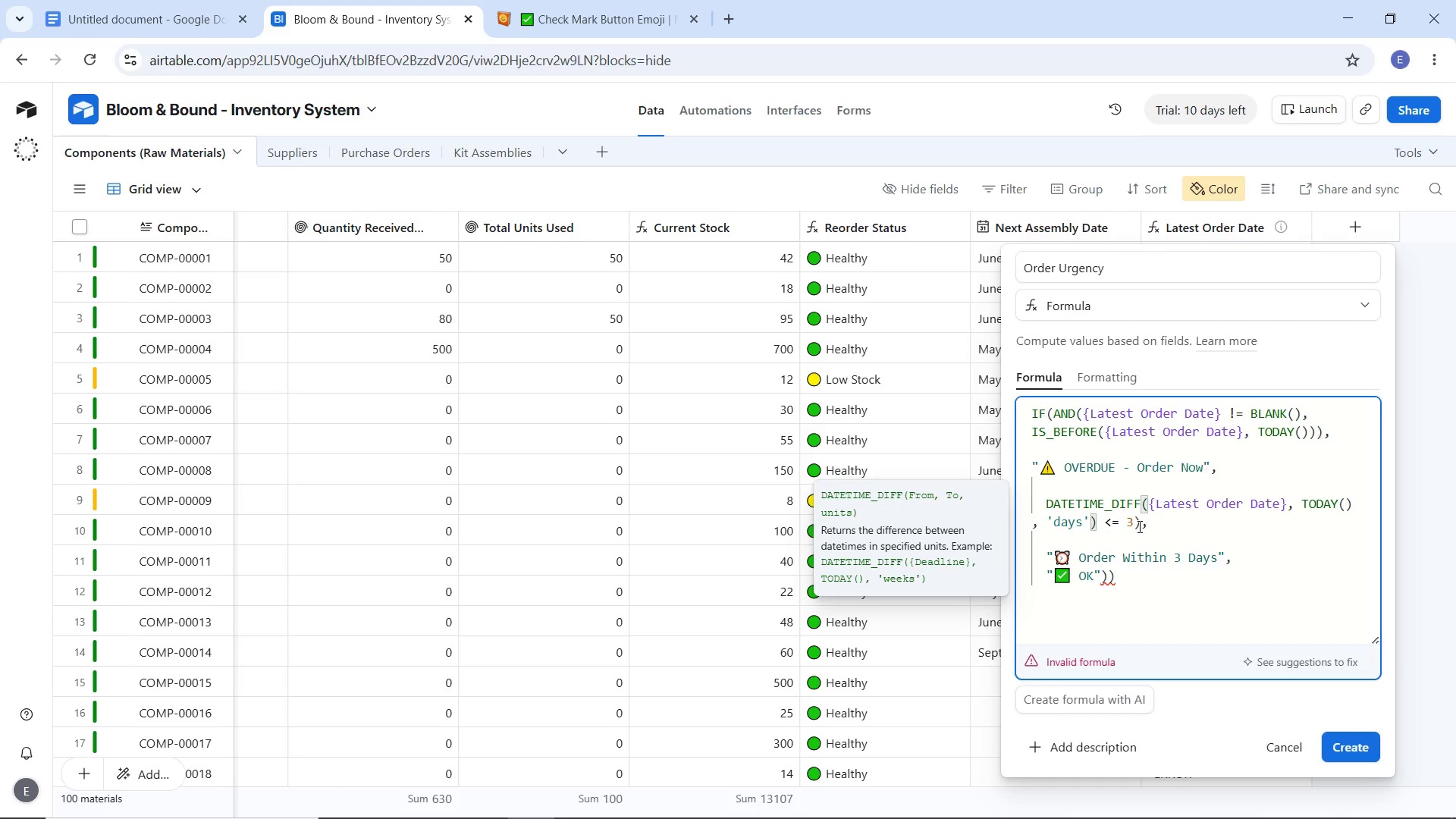 
left_click([1138, 526])
 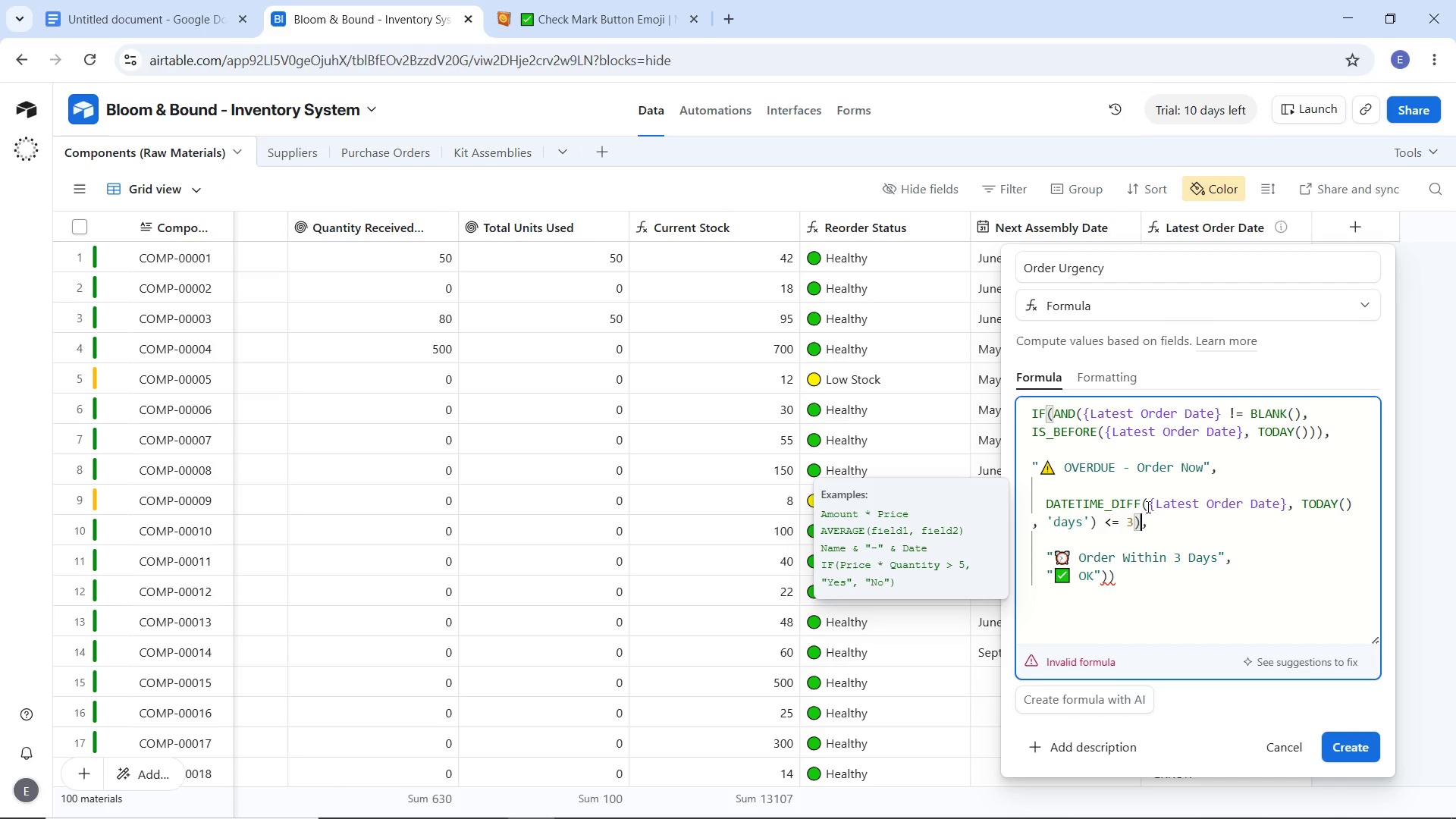 
wait(11.02)
 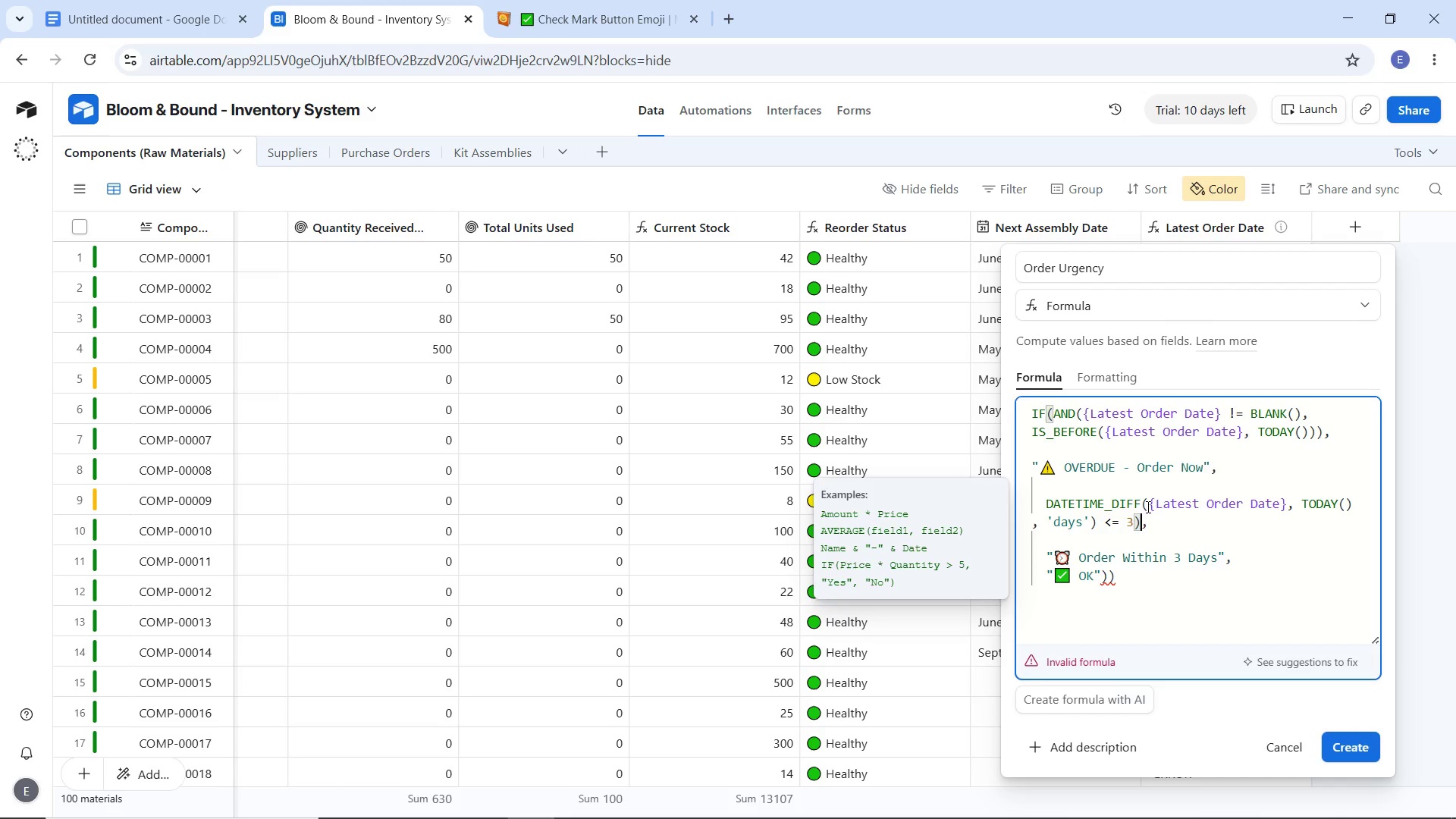 
left_click([1094, 521])
 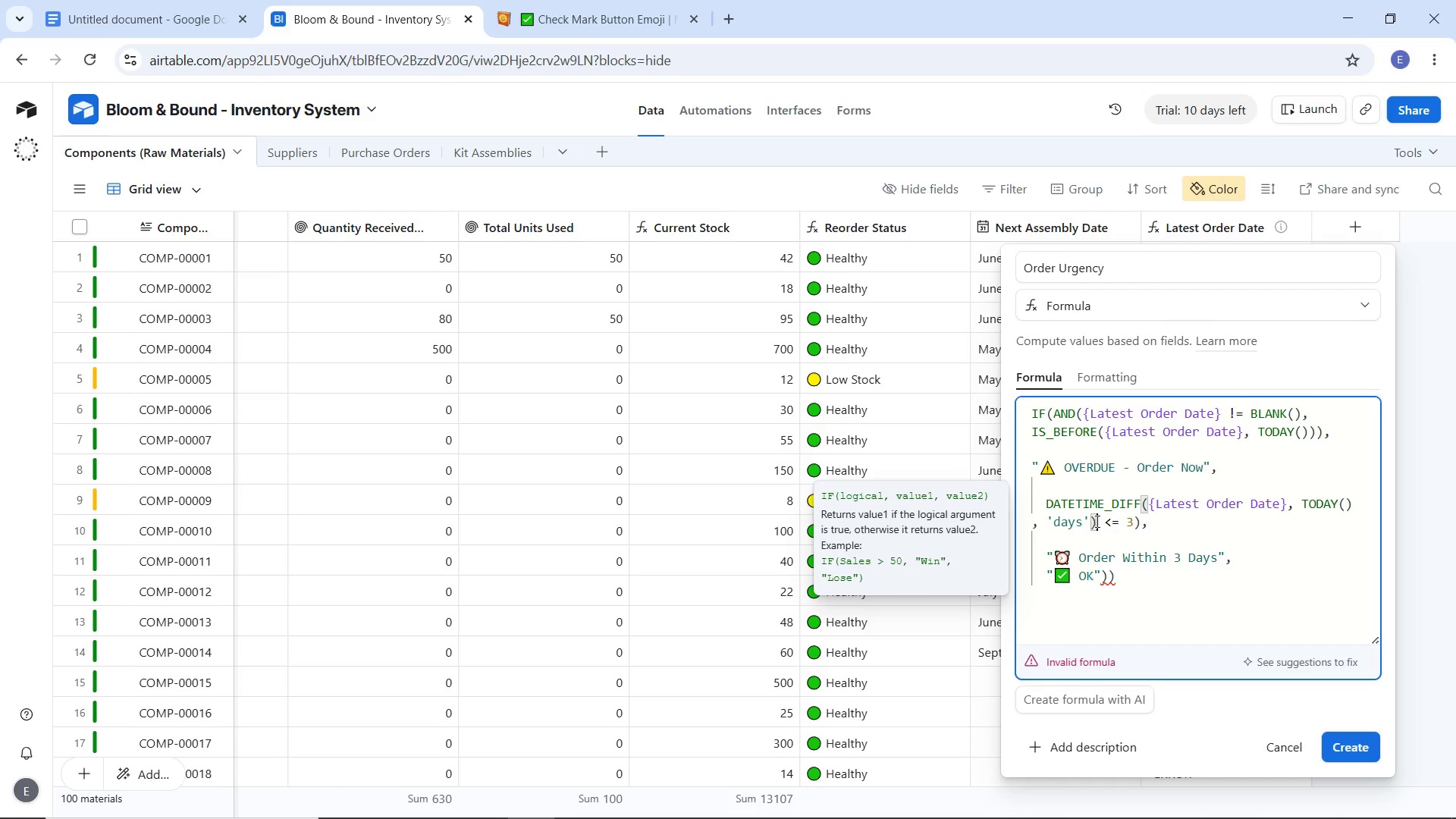 
wait(6.88)
 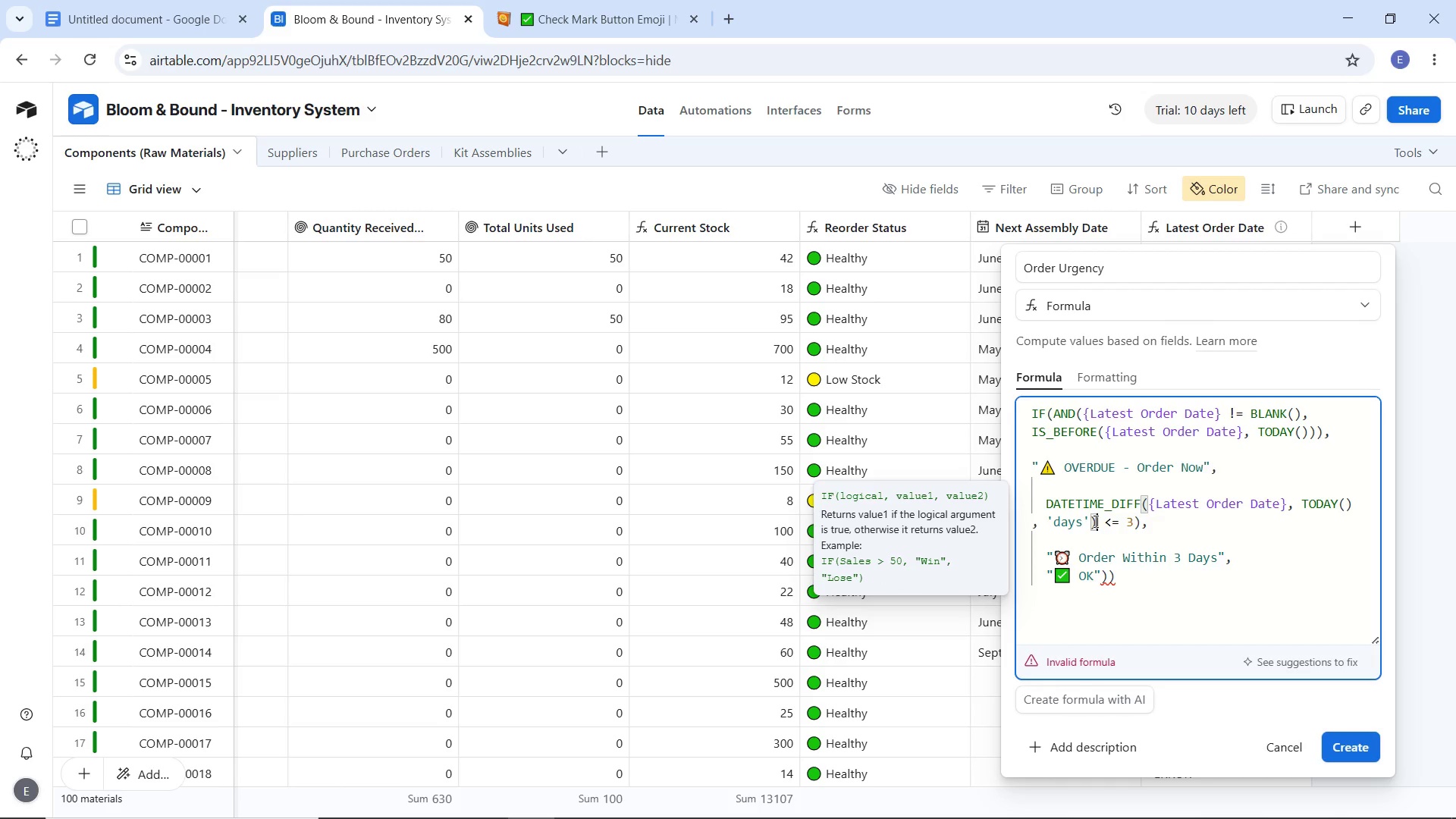 
scroll: coordinate [1097, 513], scroll_direction: up, amount: 9.0
 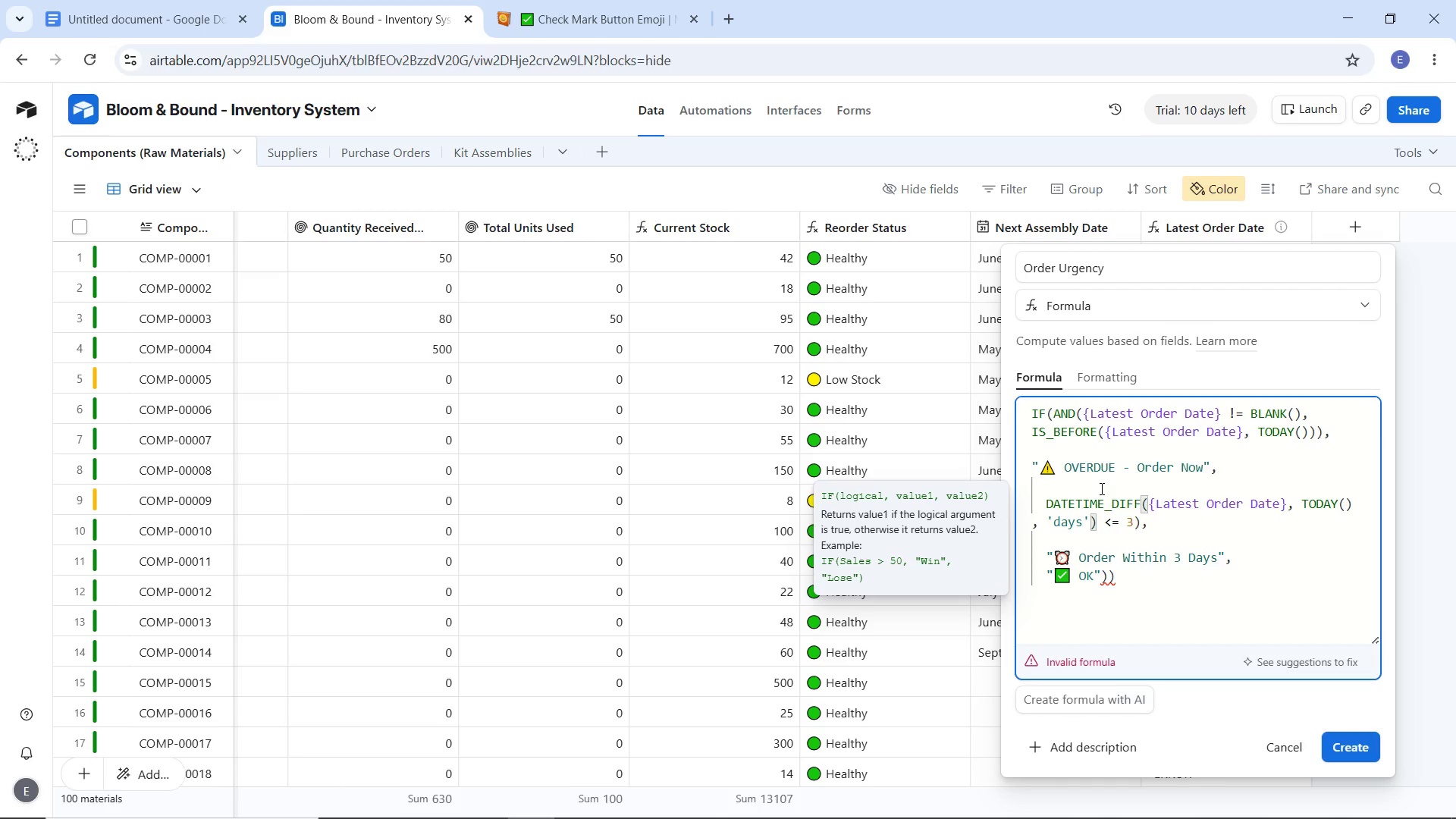 
left_click([1252, 475])
 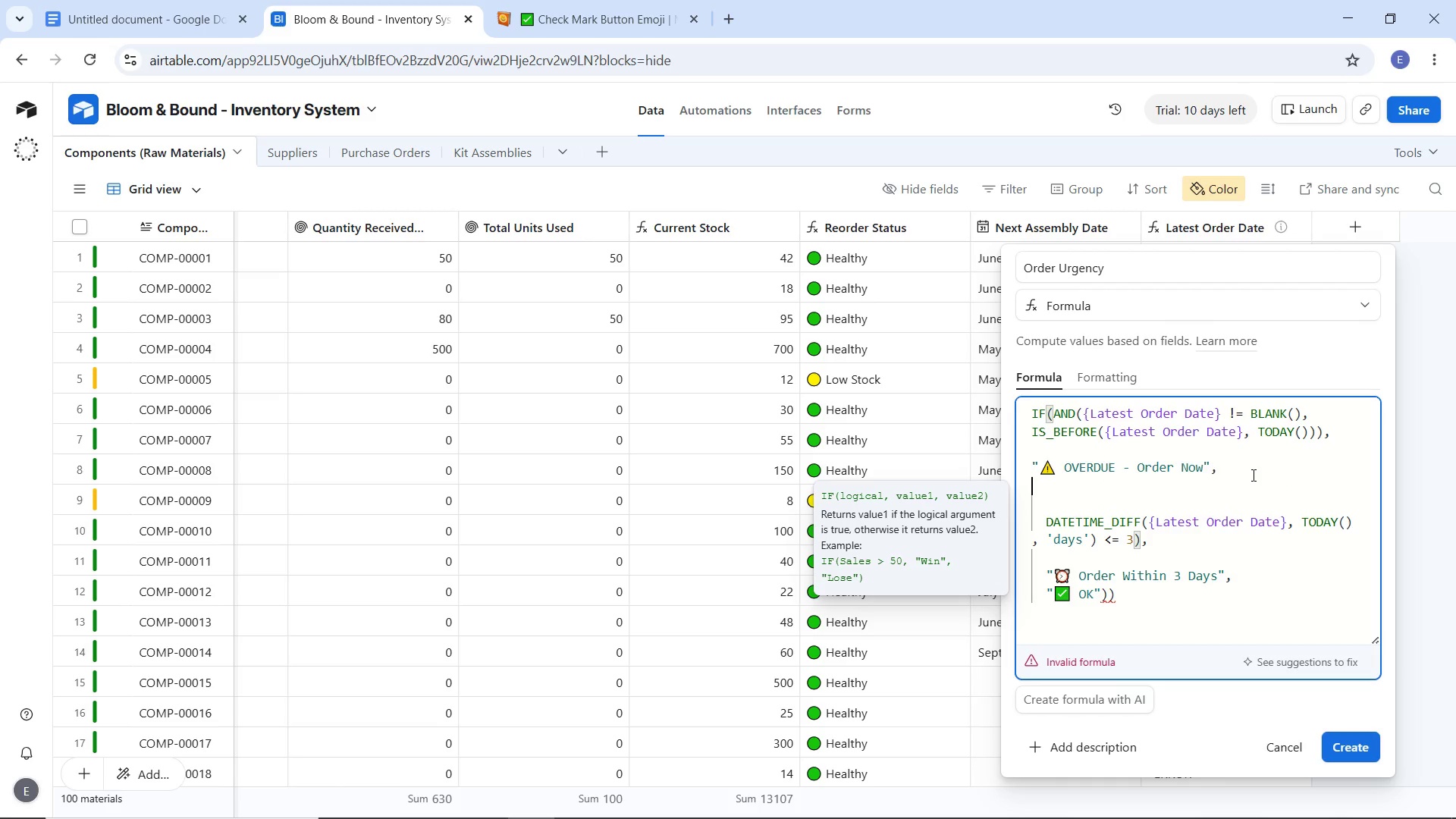 
key(Enter)
 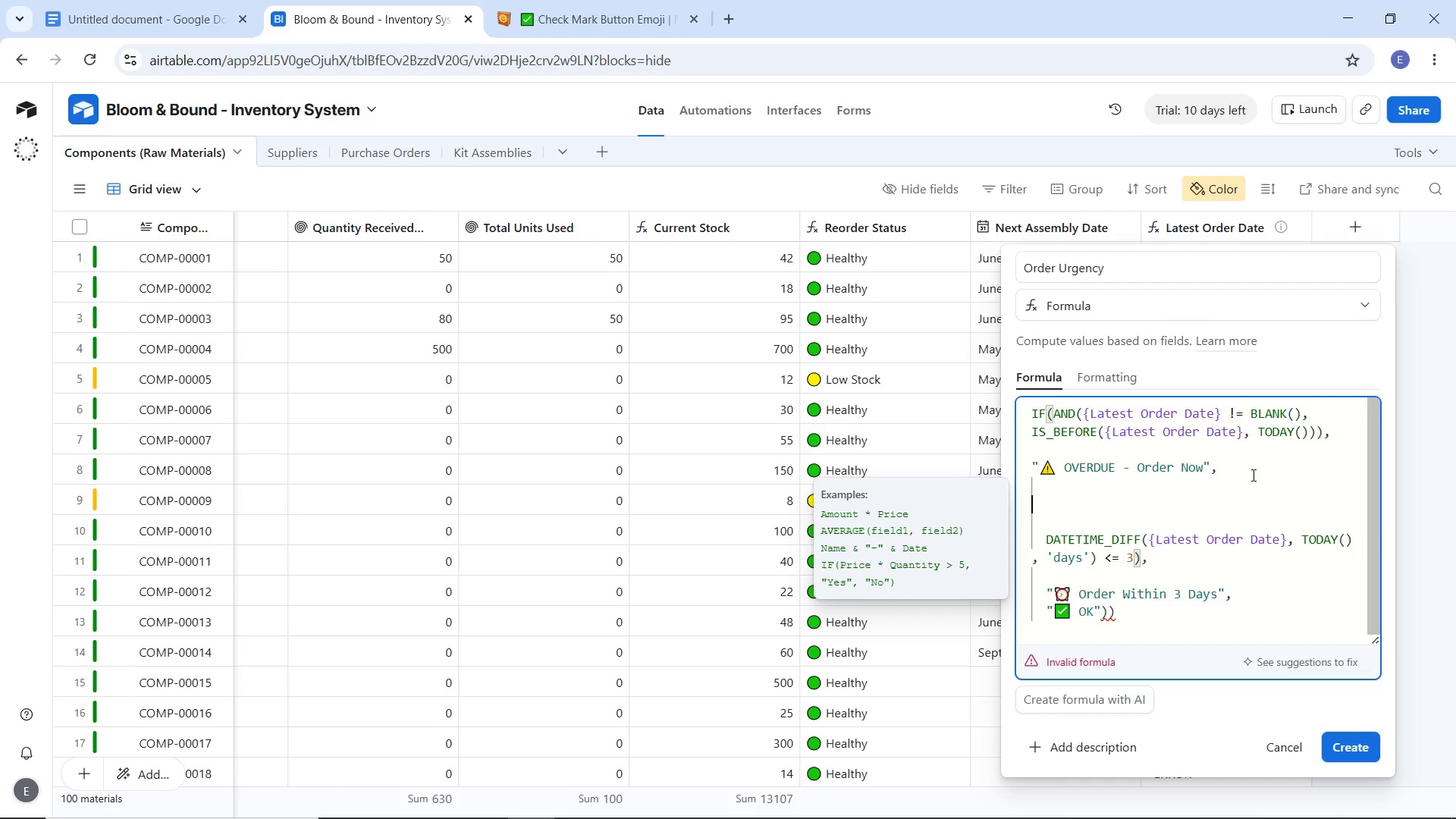 
key(Enter)
 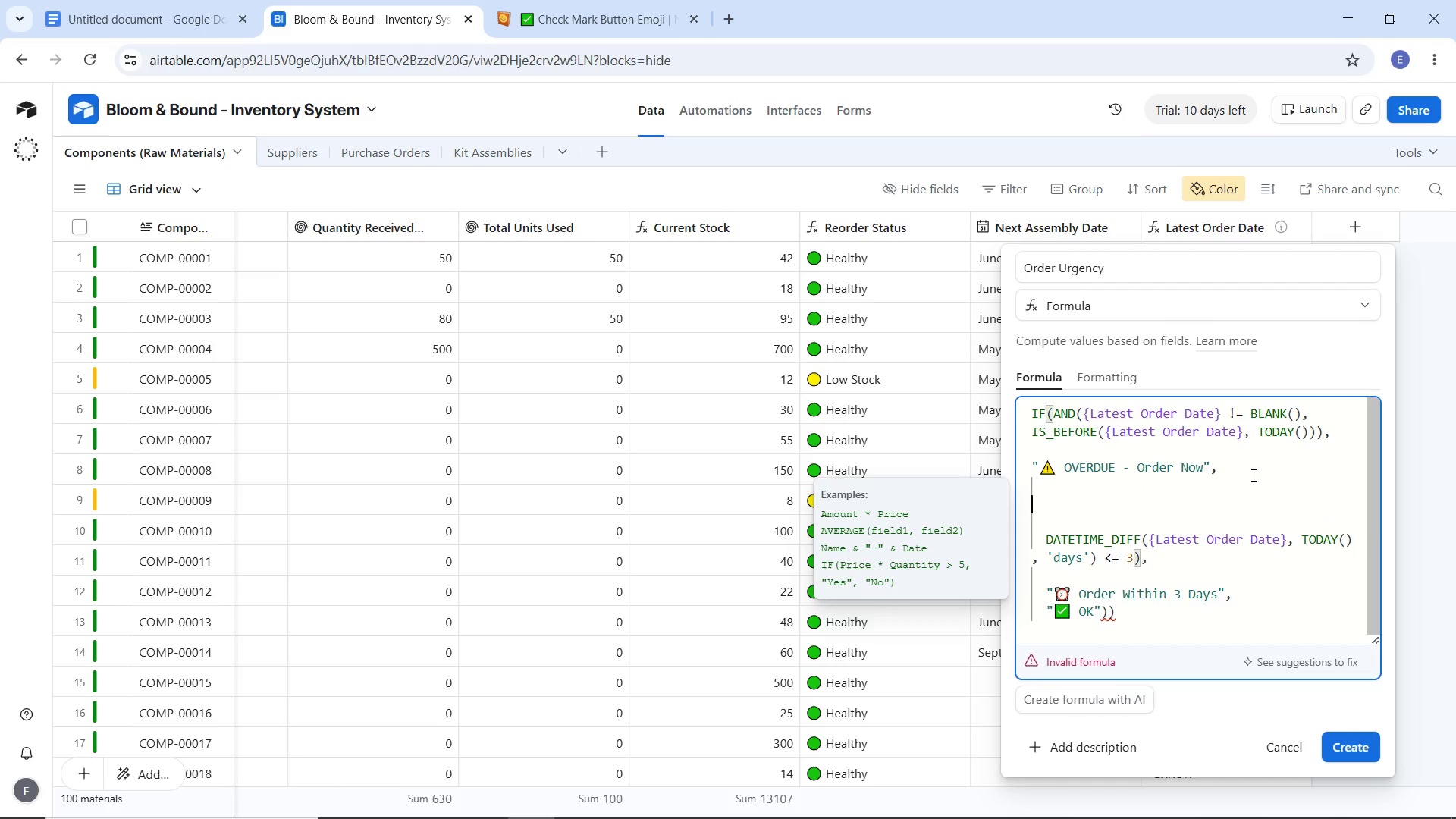 
type(IF()
 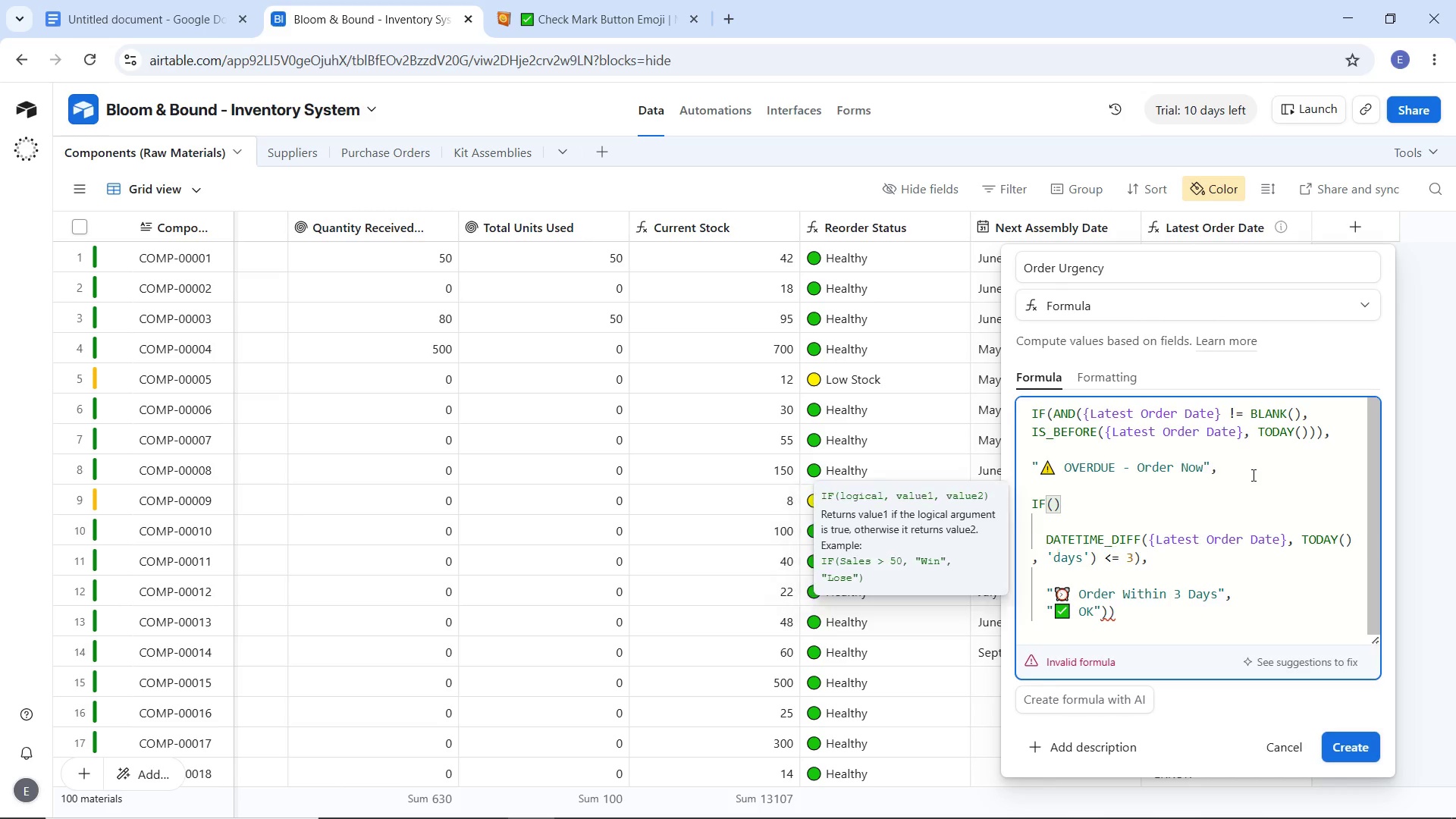 
key(ArrowRight)
 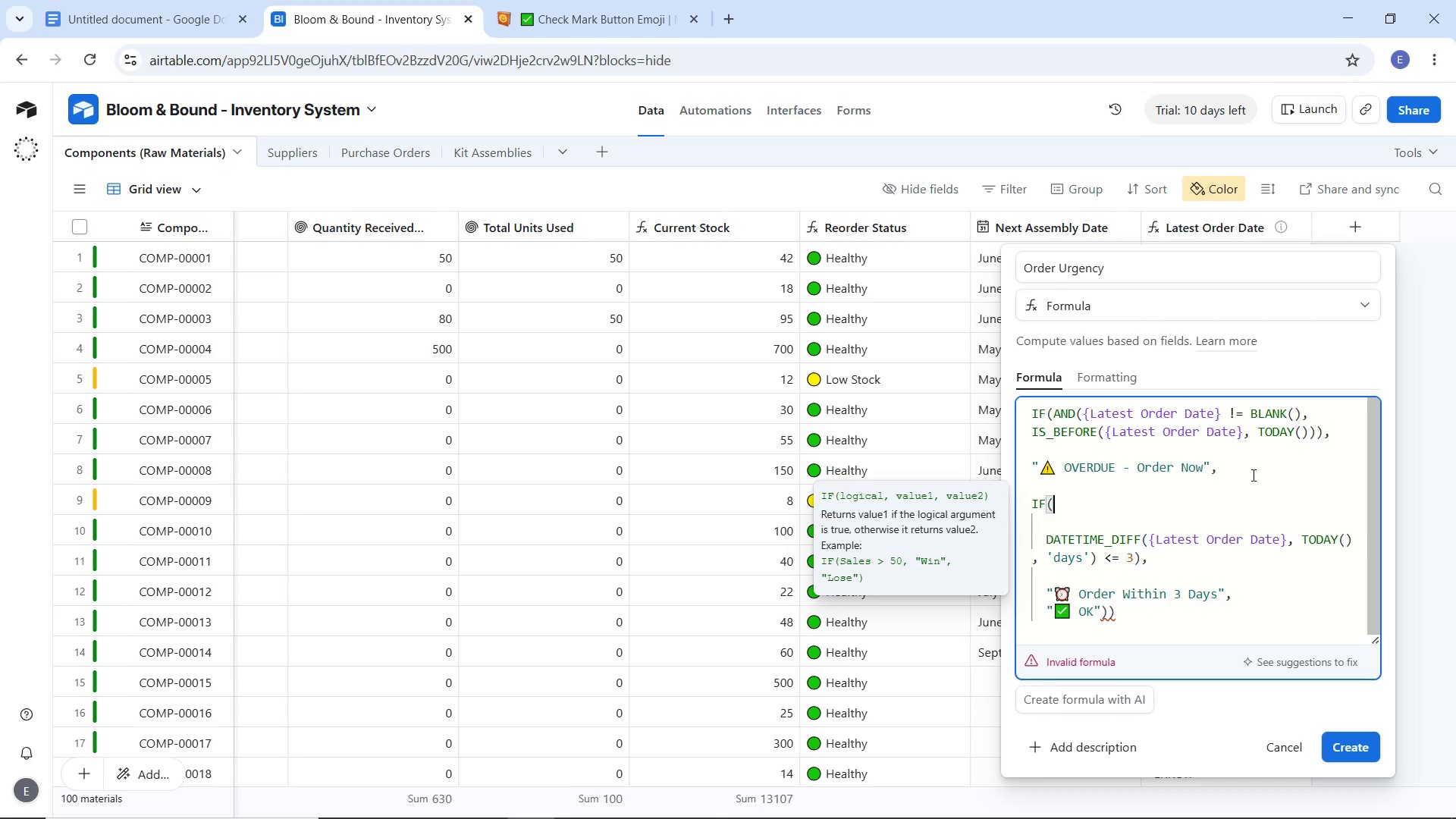 
key(Backspace)
 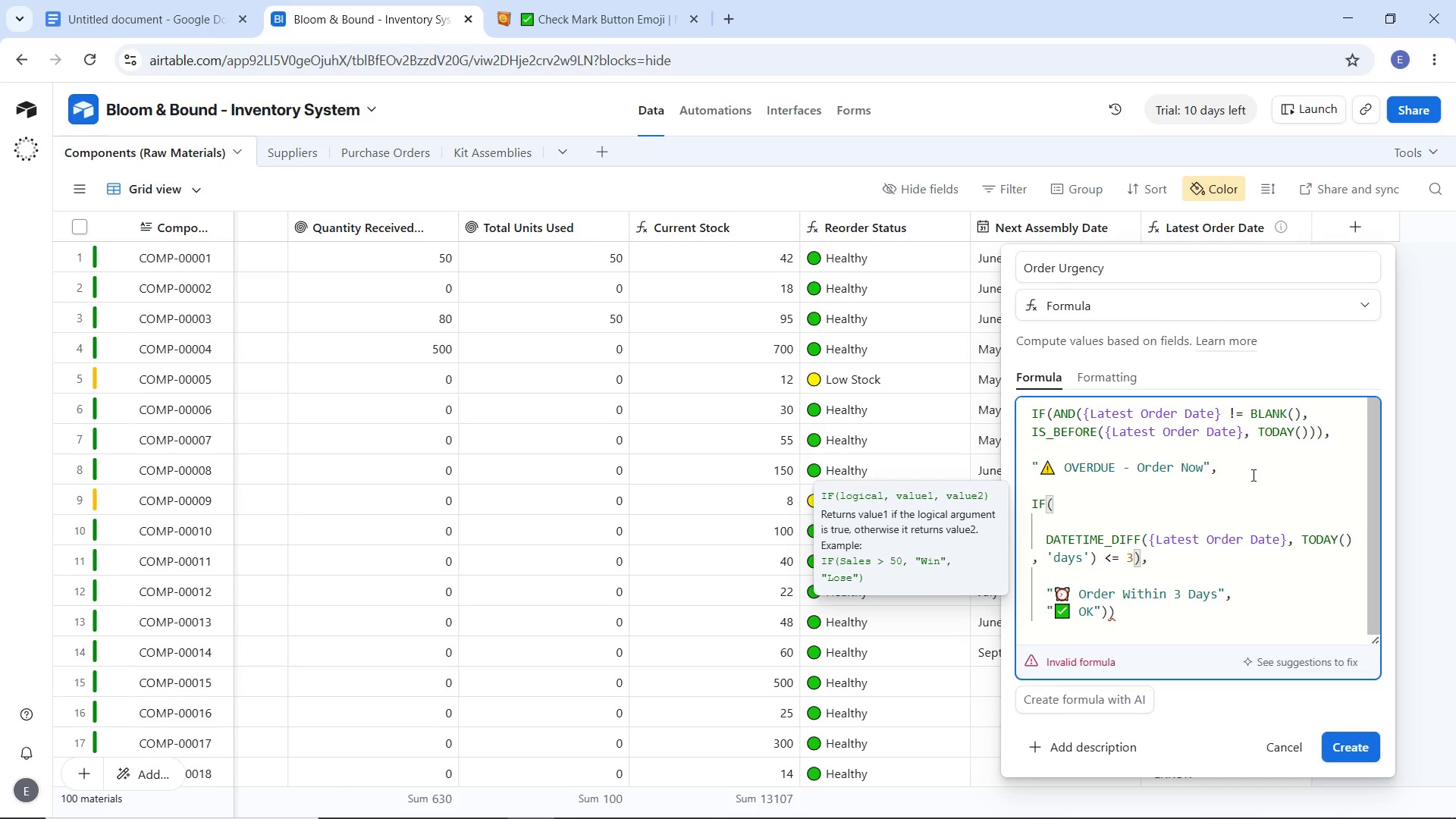 
hold_key(key=ShiftLeft, duration=1.53)
 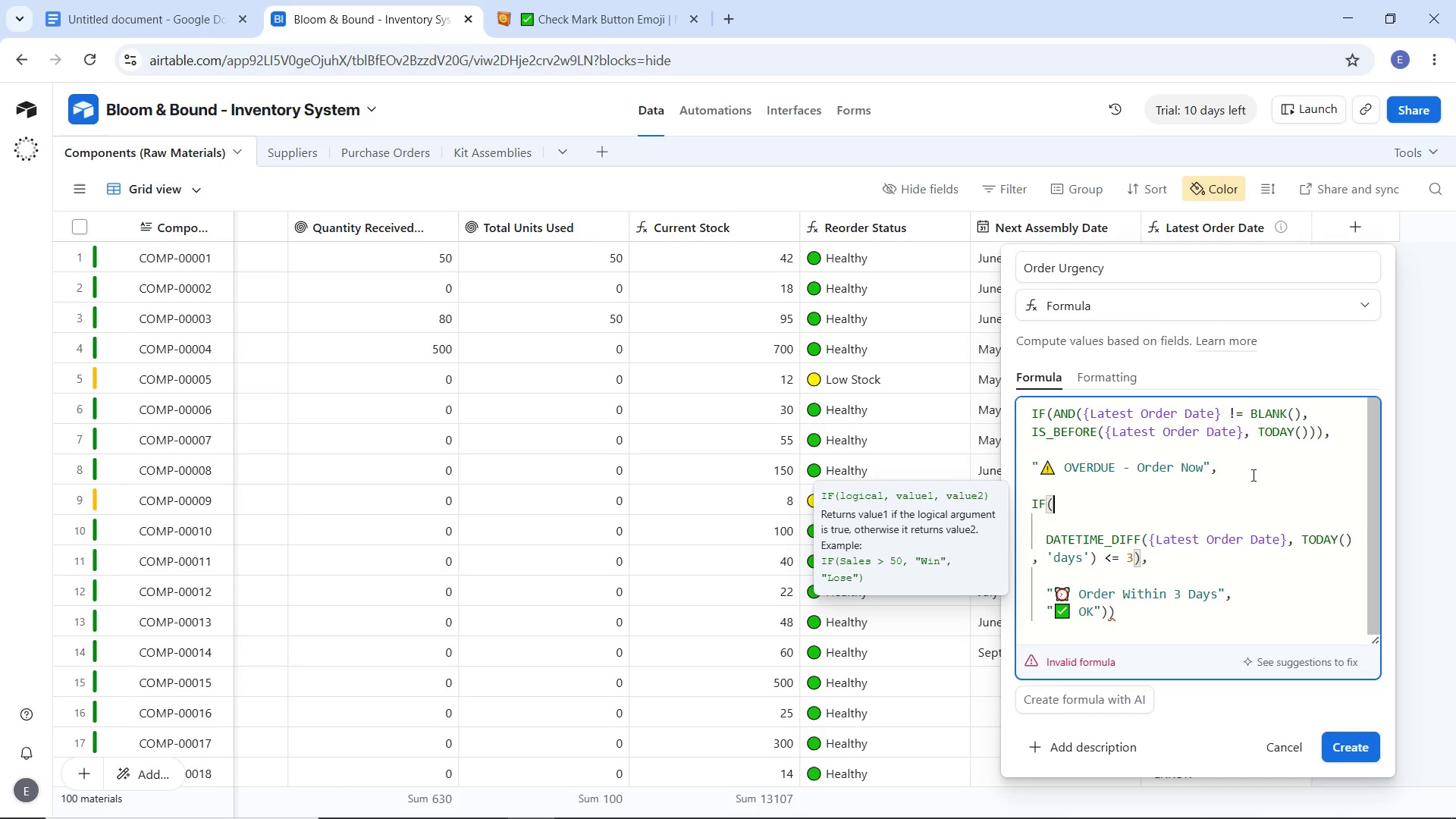 
type(AND()
 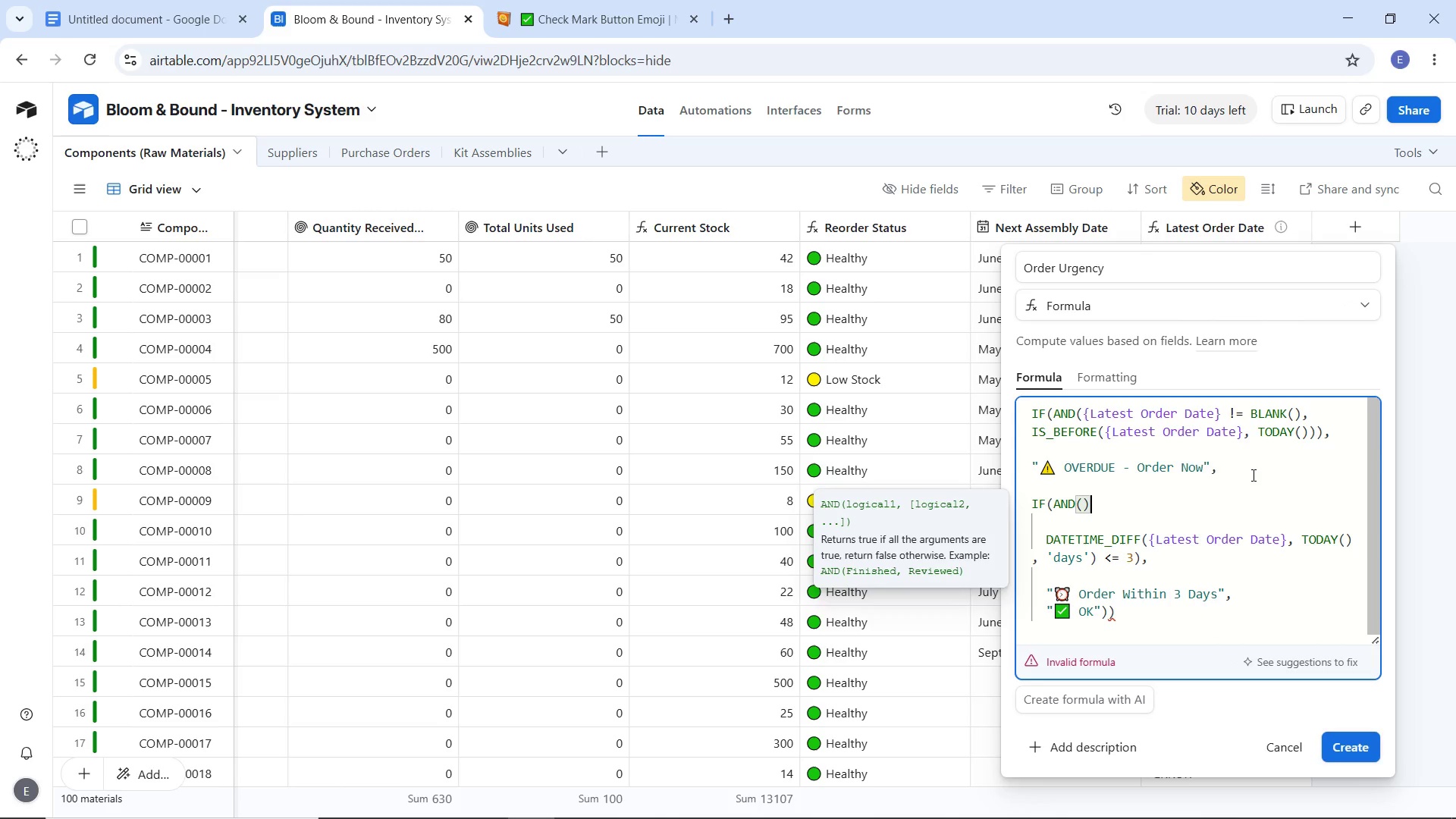 
key(ArrowRight)
 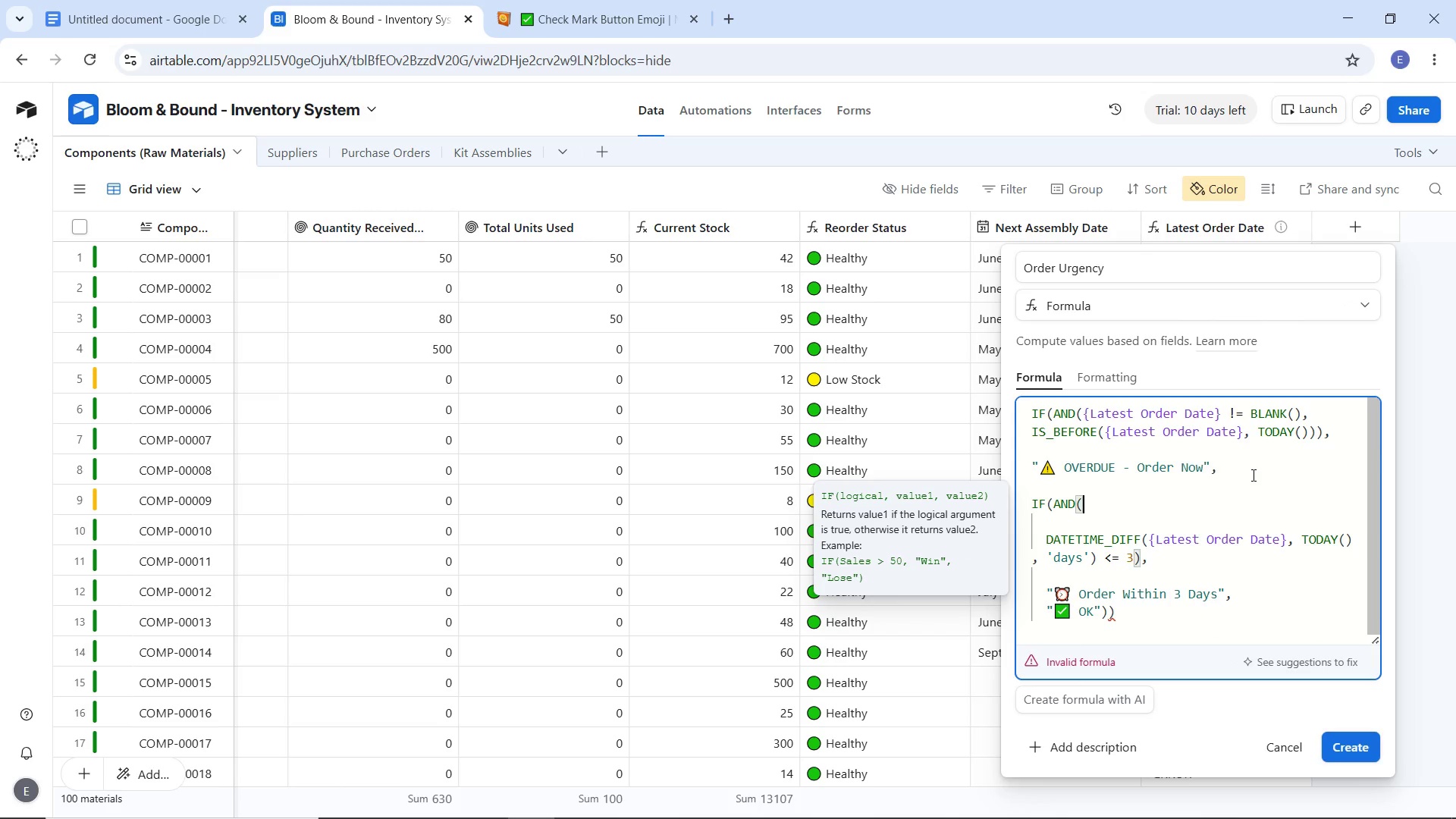 
key(Backspace)
 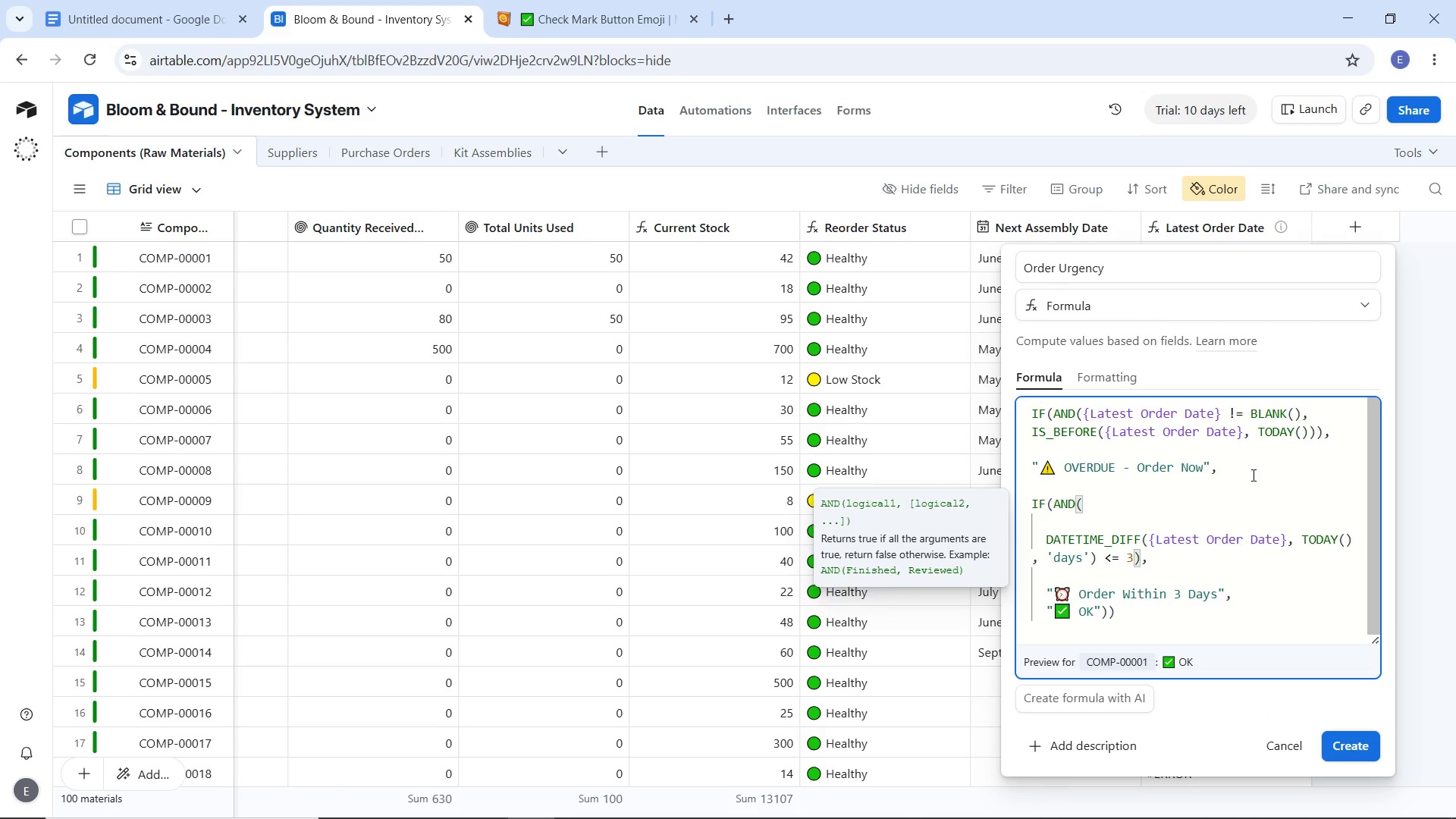 
wait(8.31)
 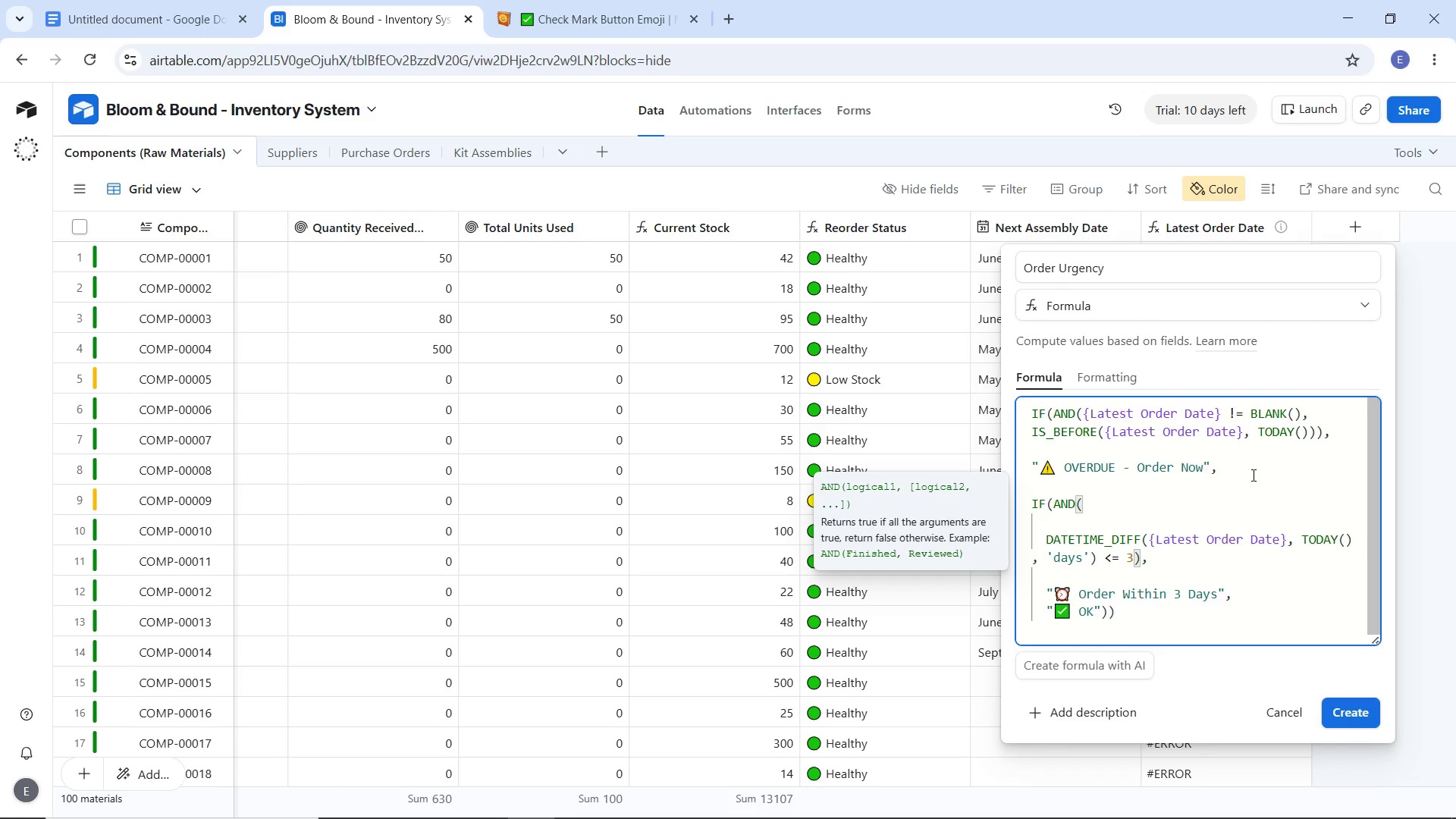 
type({Lats)
 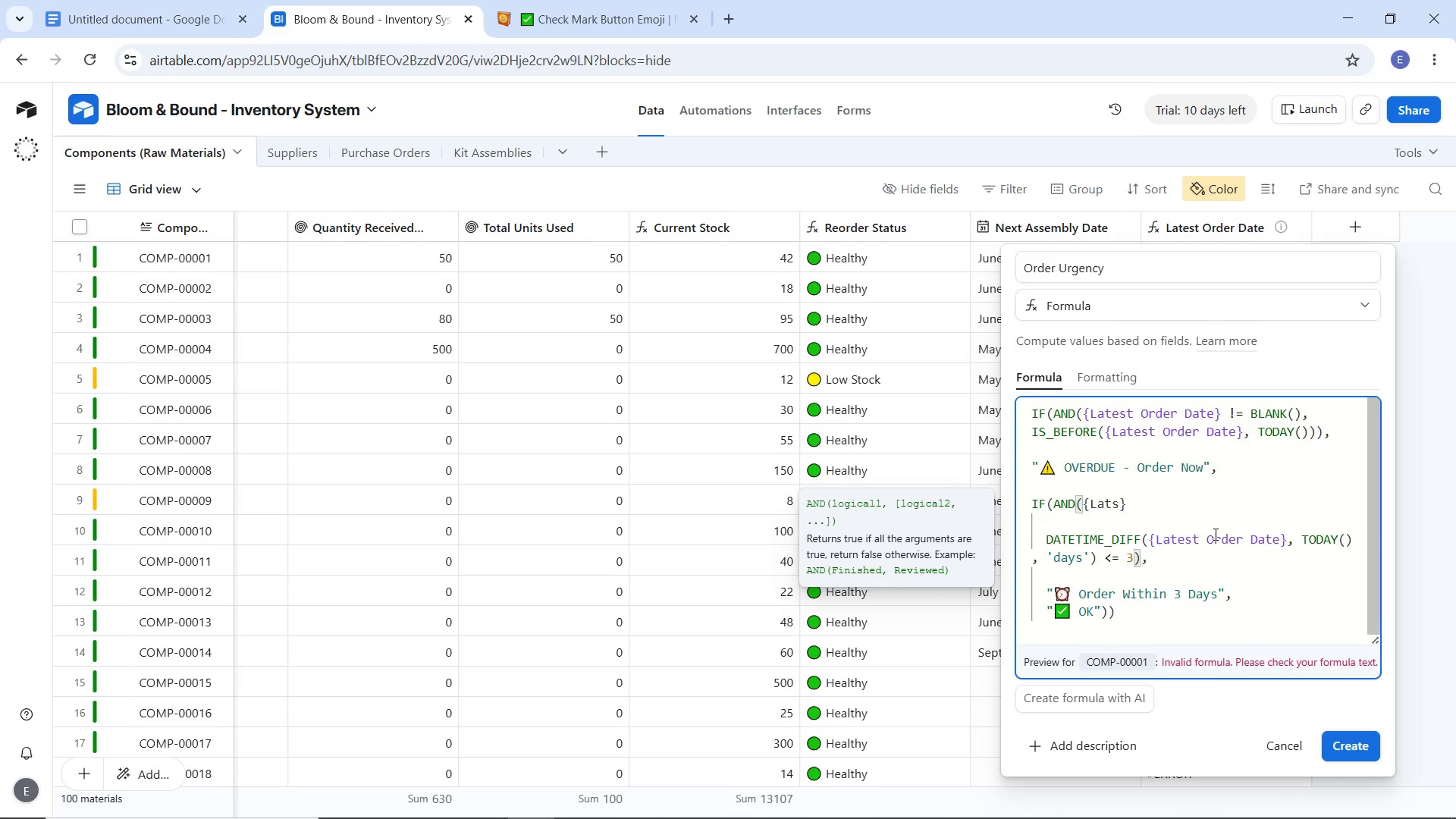 
scroll: coordinate [1214, 534], scroll_direction: down, amount: 1.0
 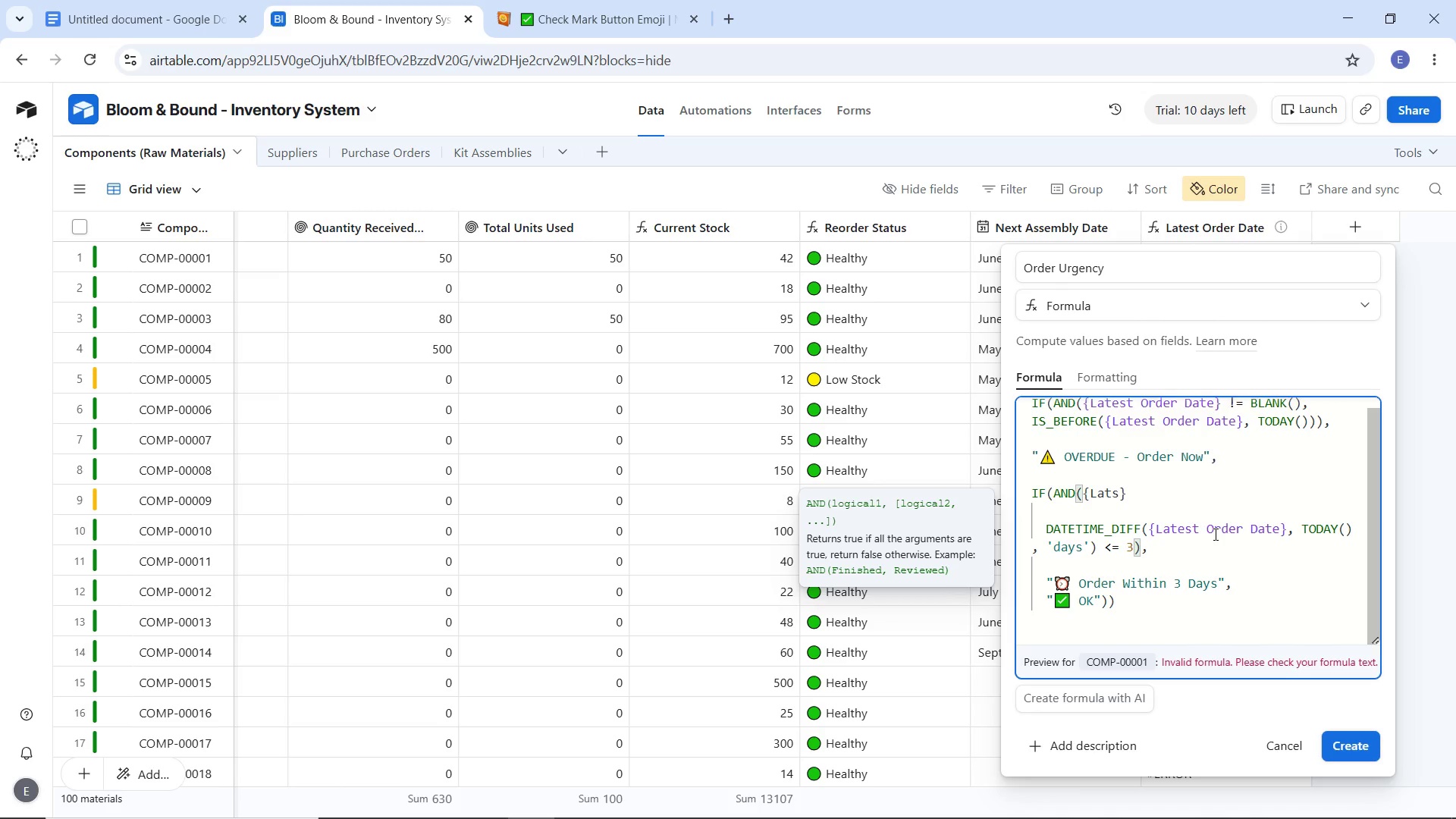 
key(Backspace)
 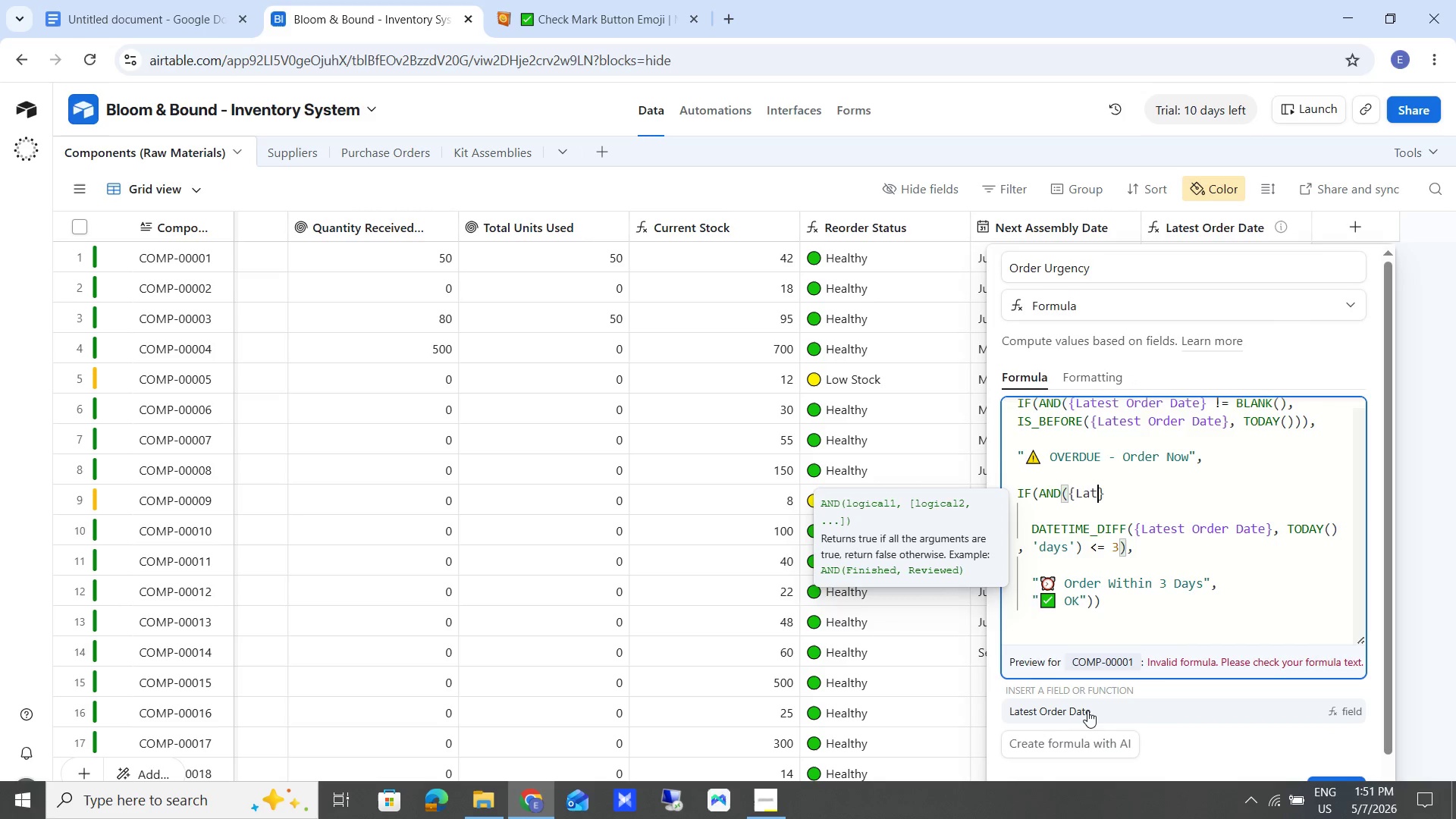 
left_click([1087, 709])
 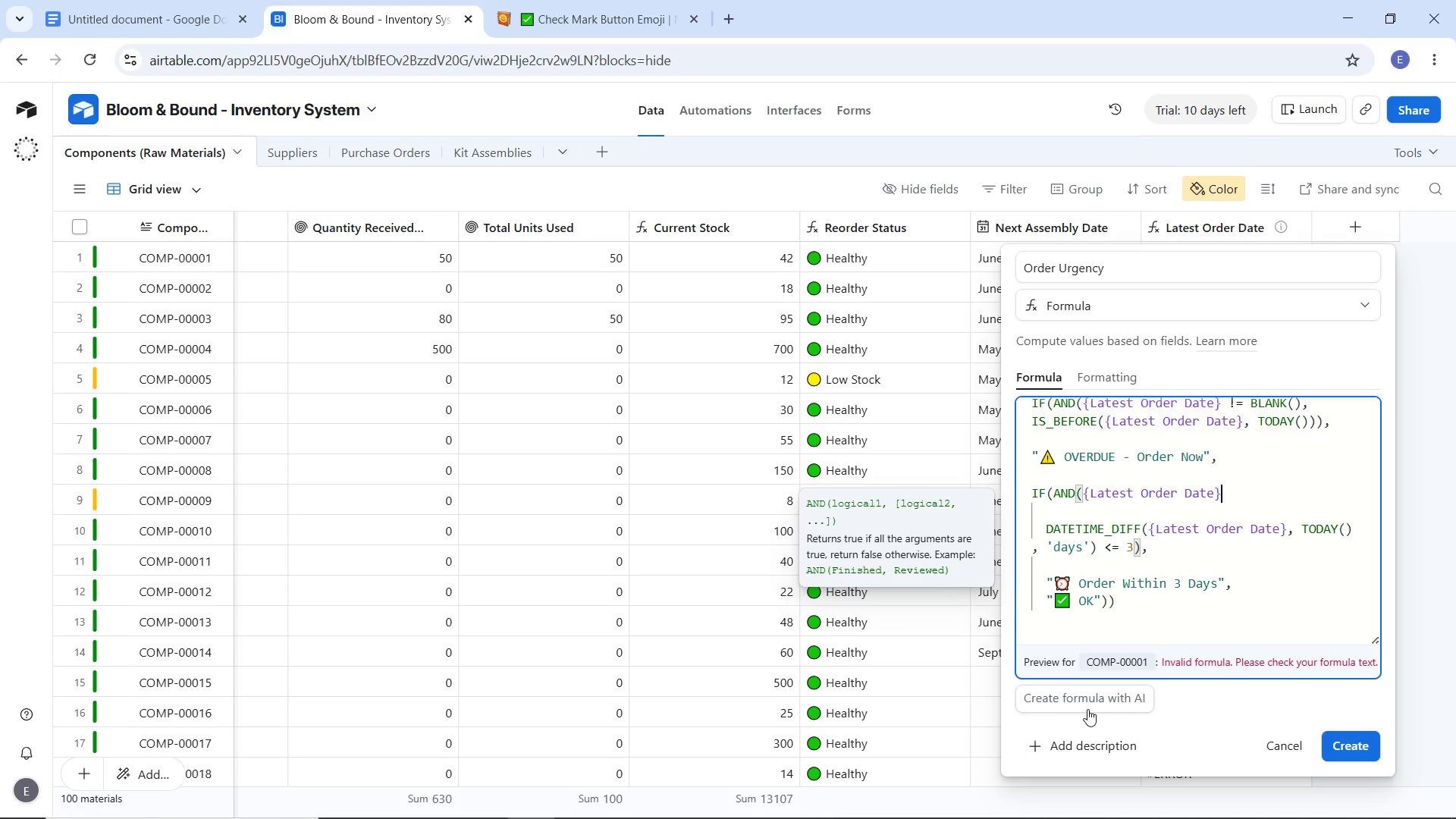 
key(ArrowRight)
 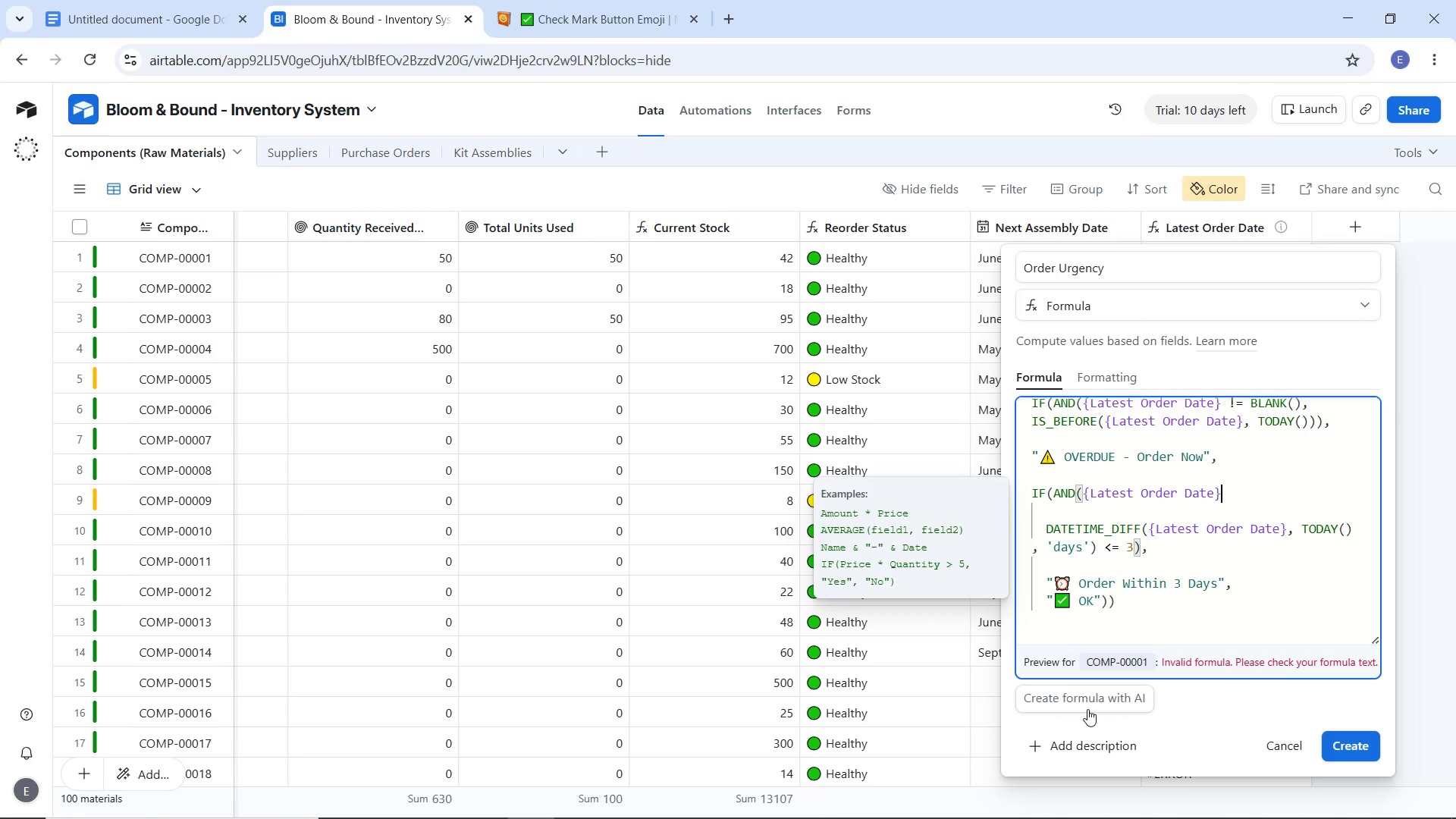 
key(ArrowLeft)
 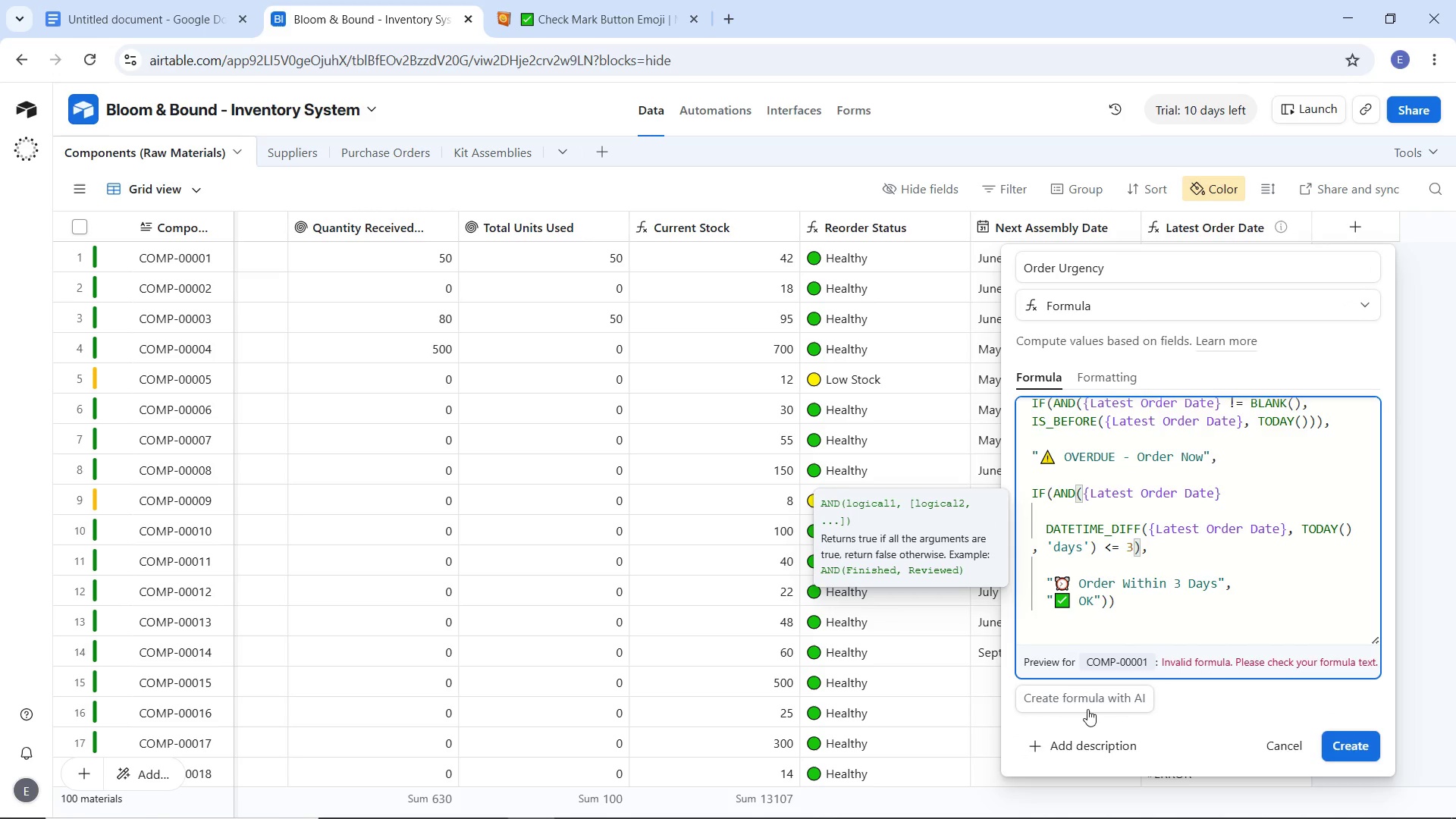 
key(Space)
 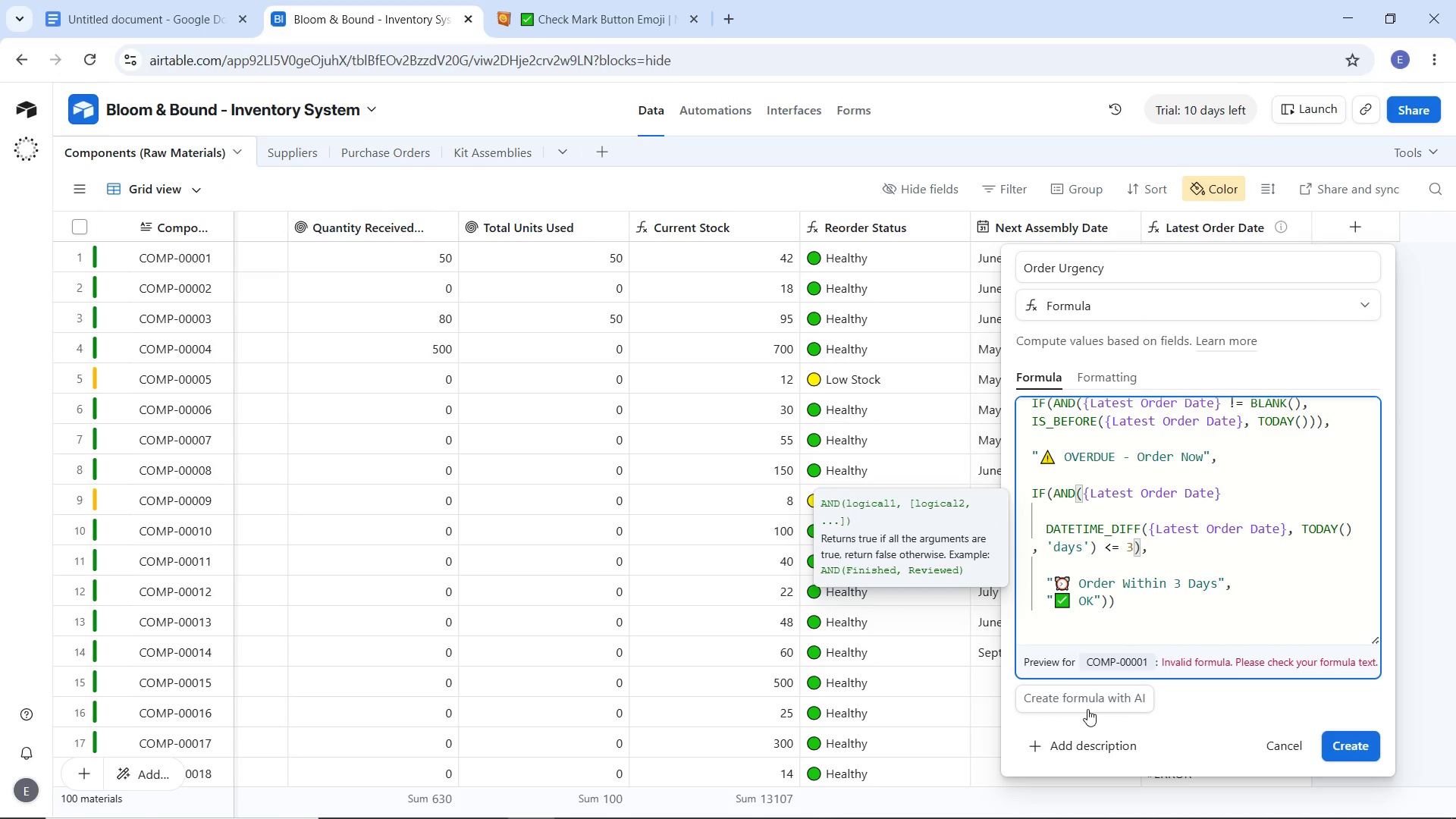 
hold_key(key=ShiftLeft, duration=1.5)
 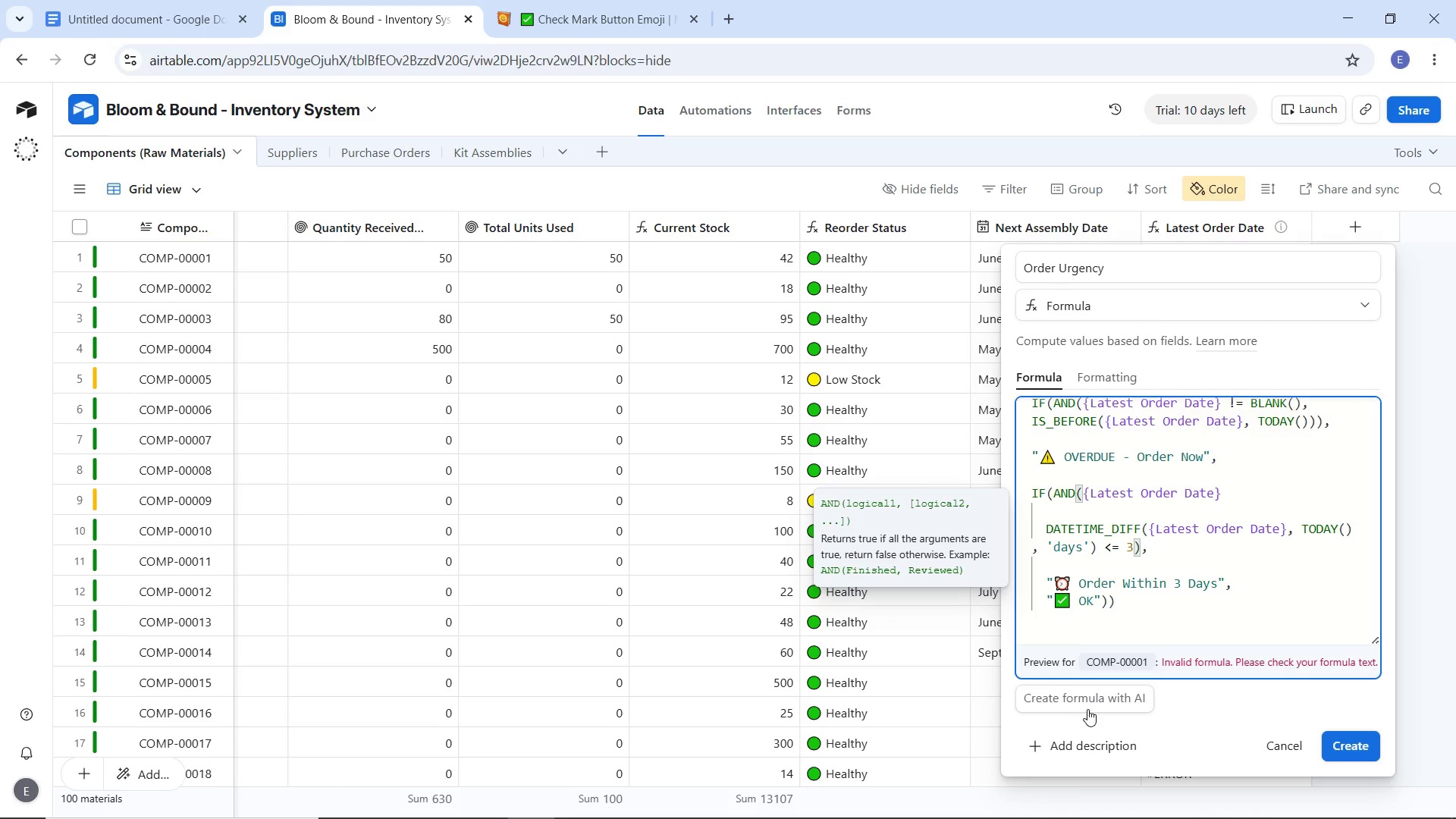 
type(!= BLANK()
 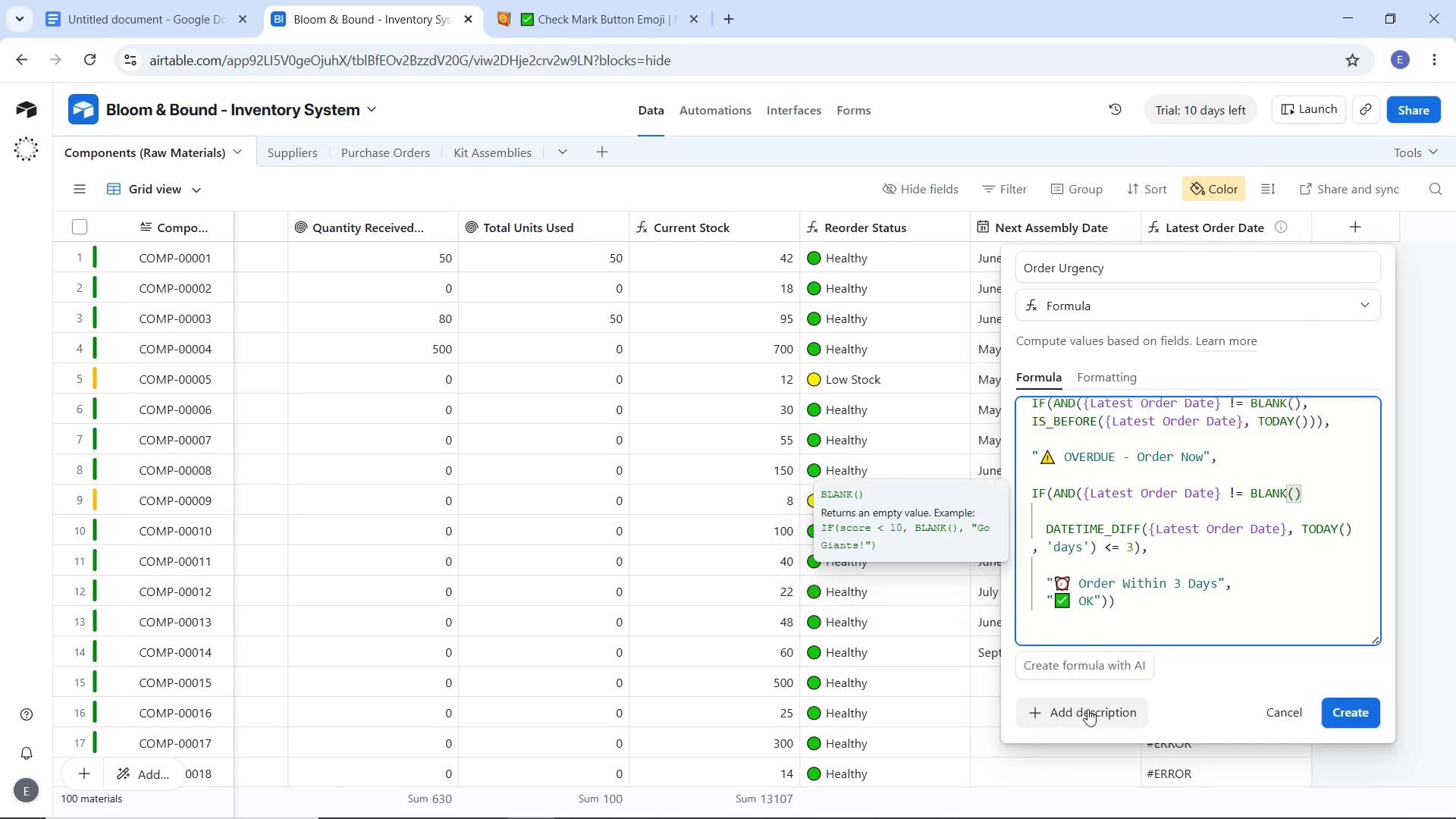 
key(ArrowRight)
 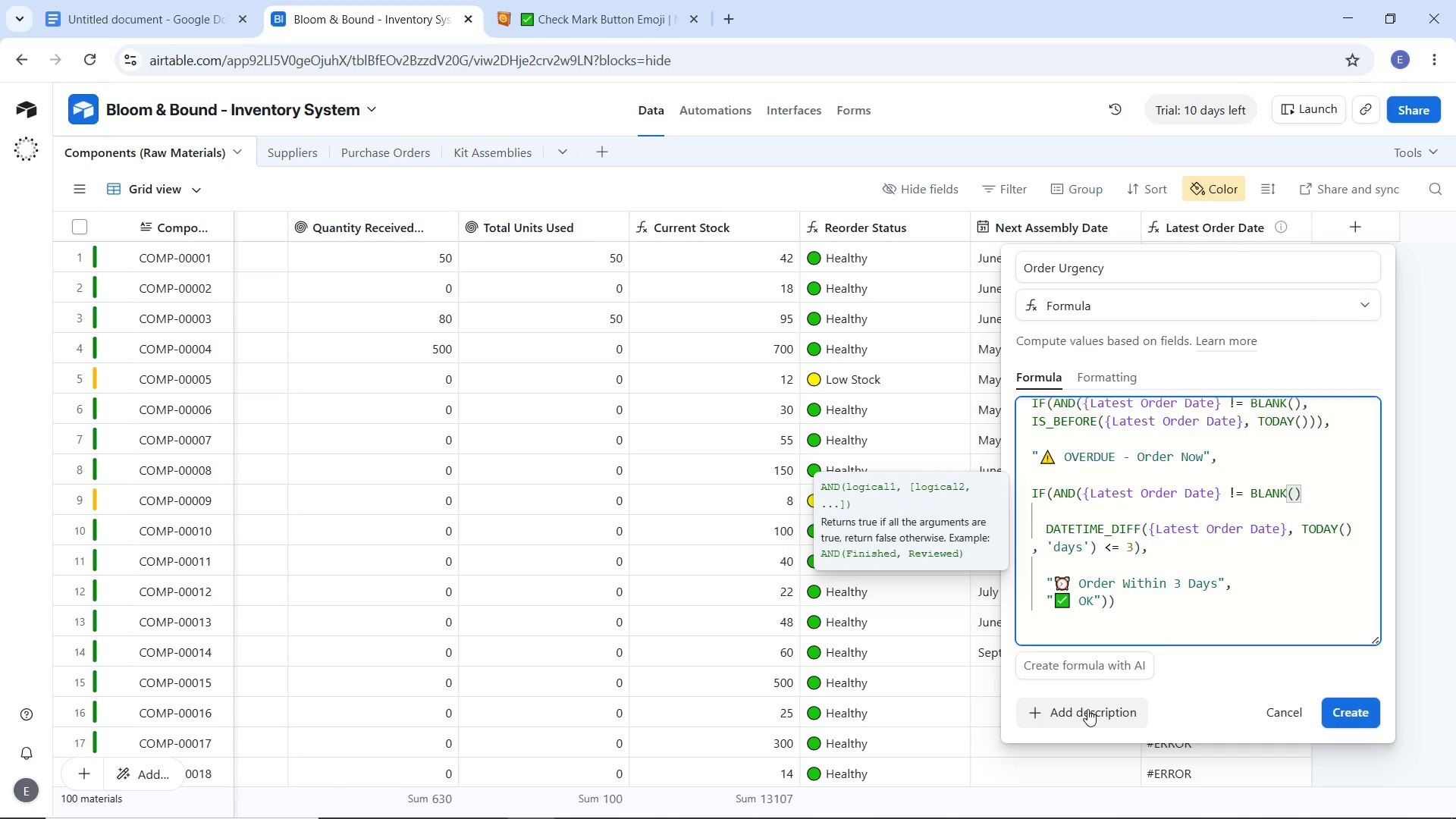 
key(Comma)
 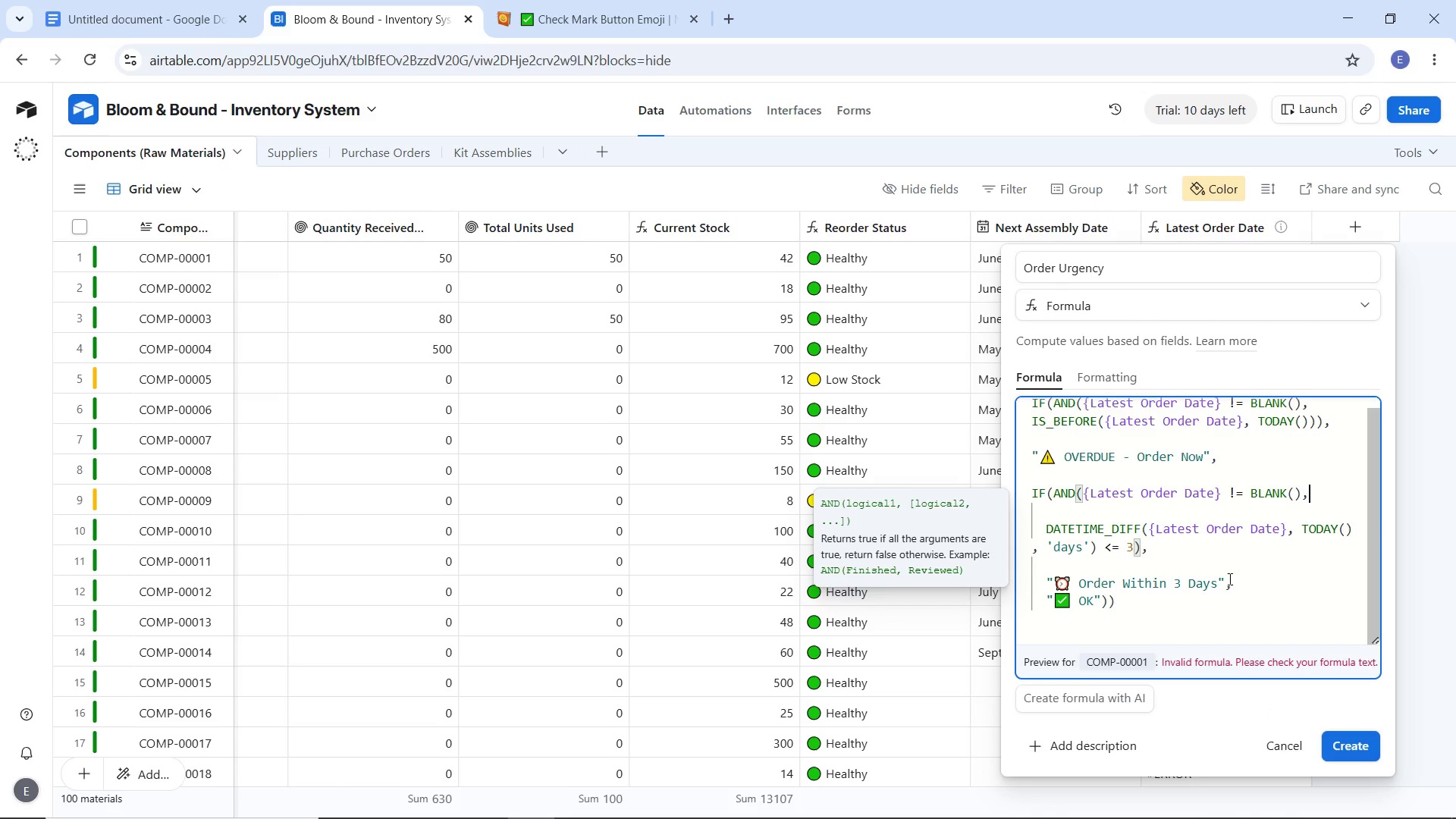 
scroll: coordinate [1208, 582], scroll_direction: up, amount: 2.0
 